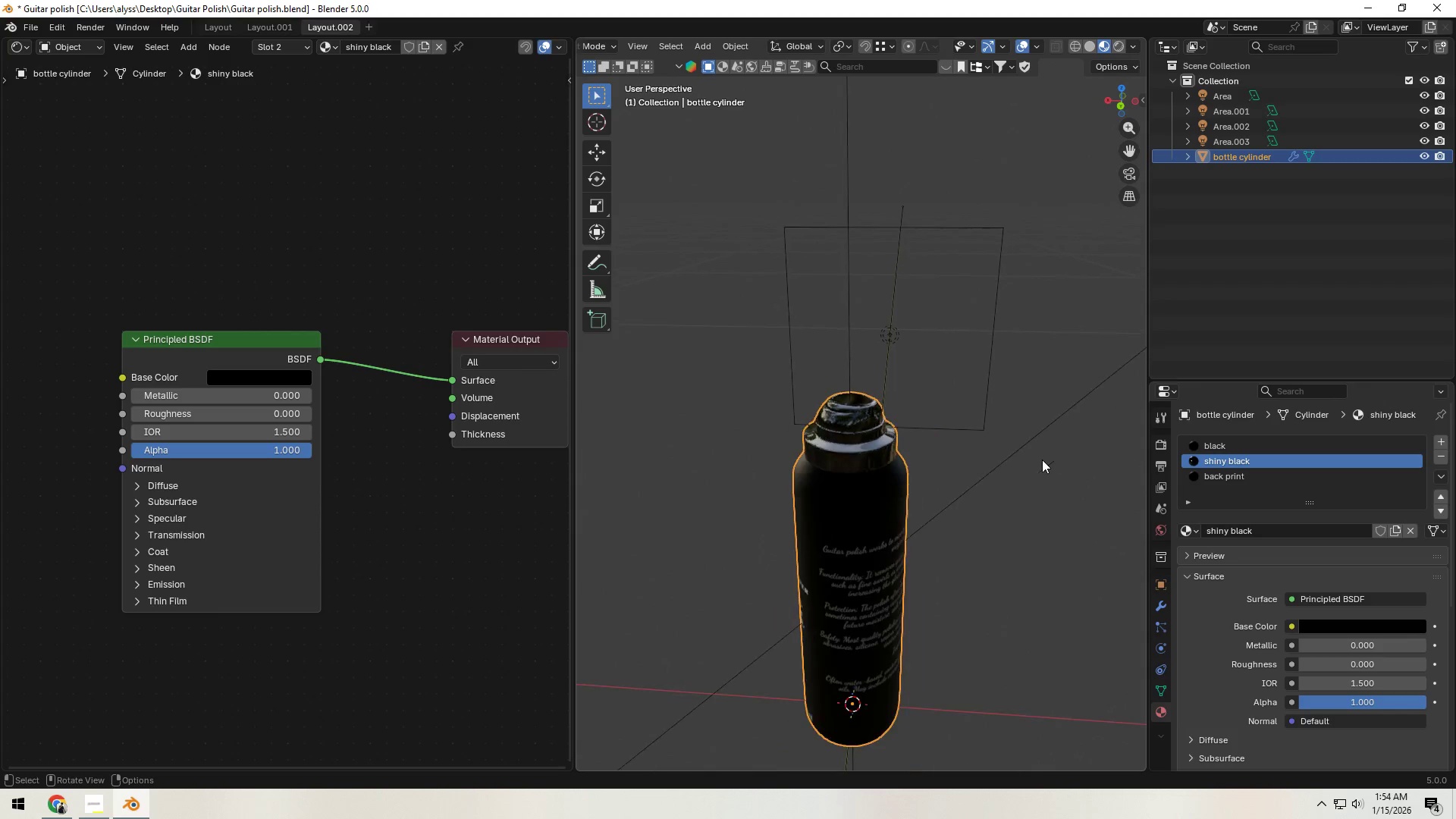 
left_click([1025, 460])
 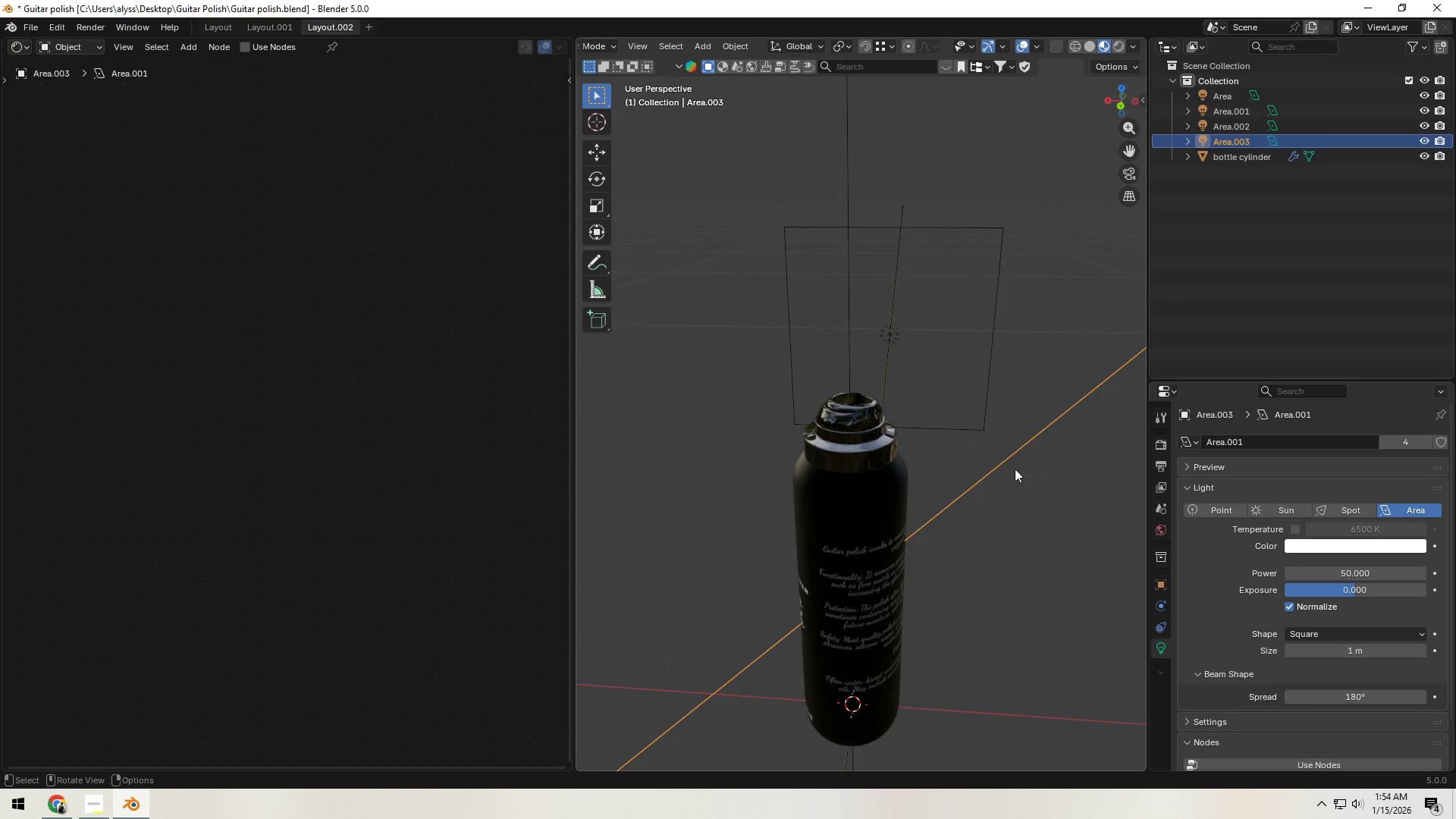 
scroll: coordinate [1000, 497], scroll_direction: down, amount: 9.0
 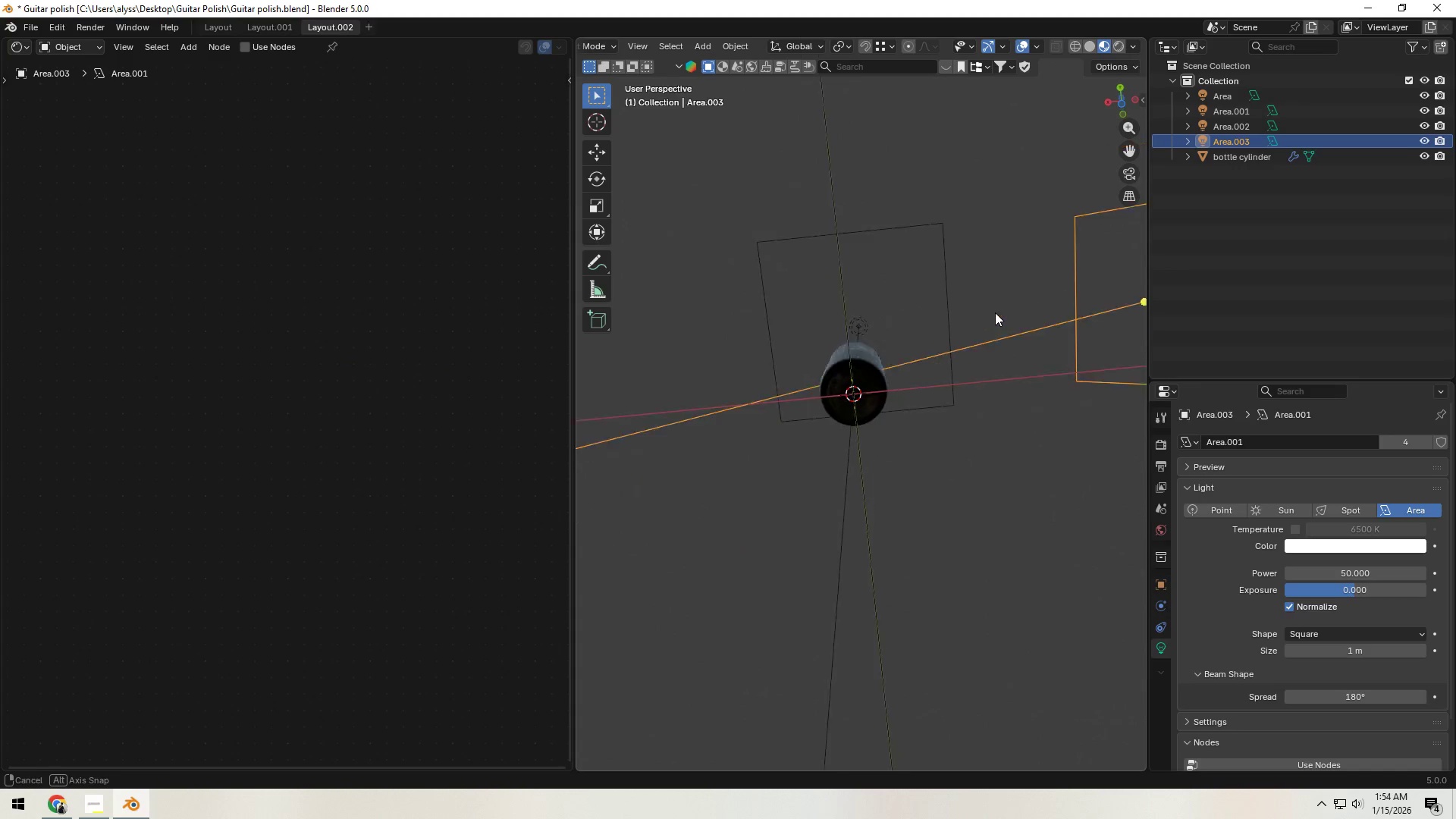 
scroll: coordinate [875, 371], scroll_direction: up, amount: 4.0
 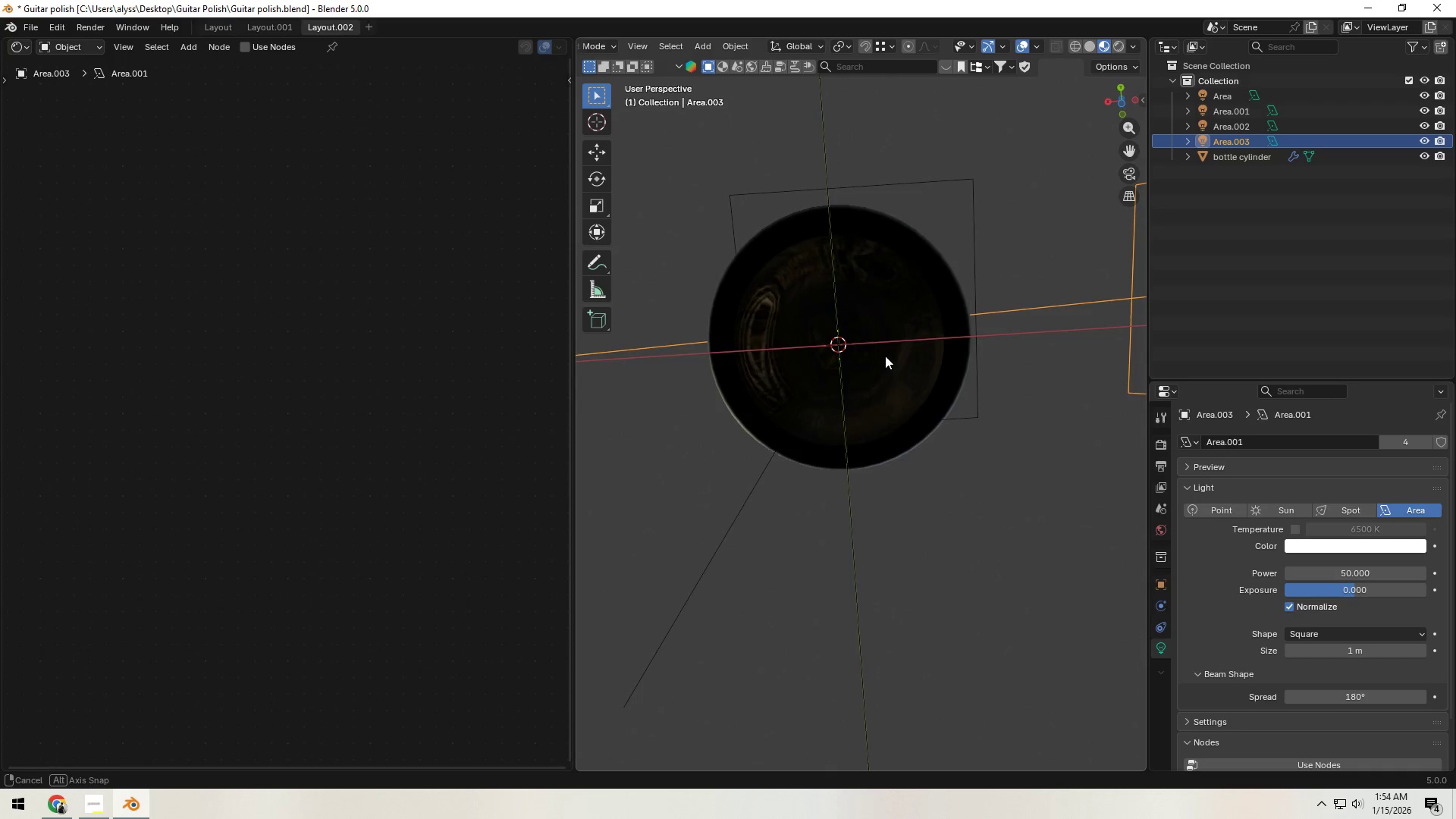 
key(Tab)
 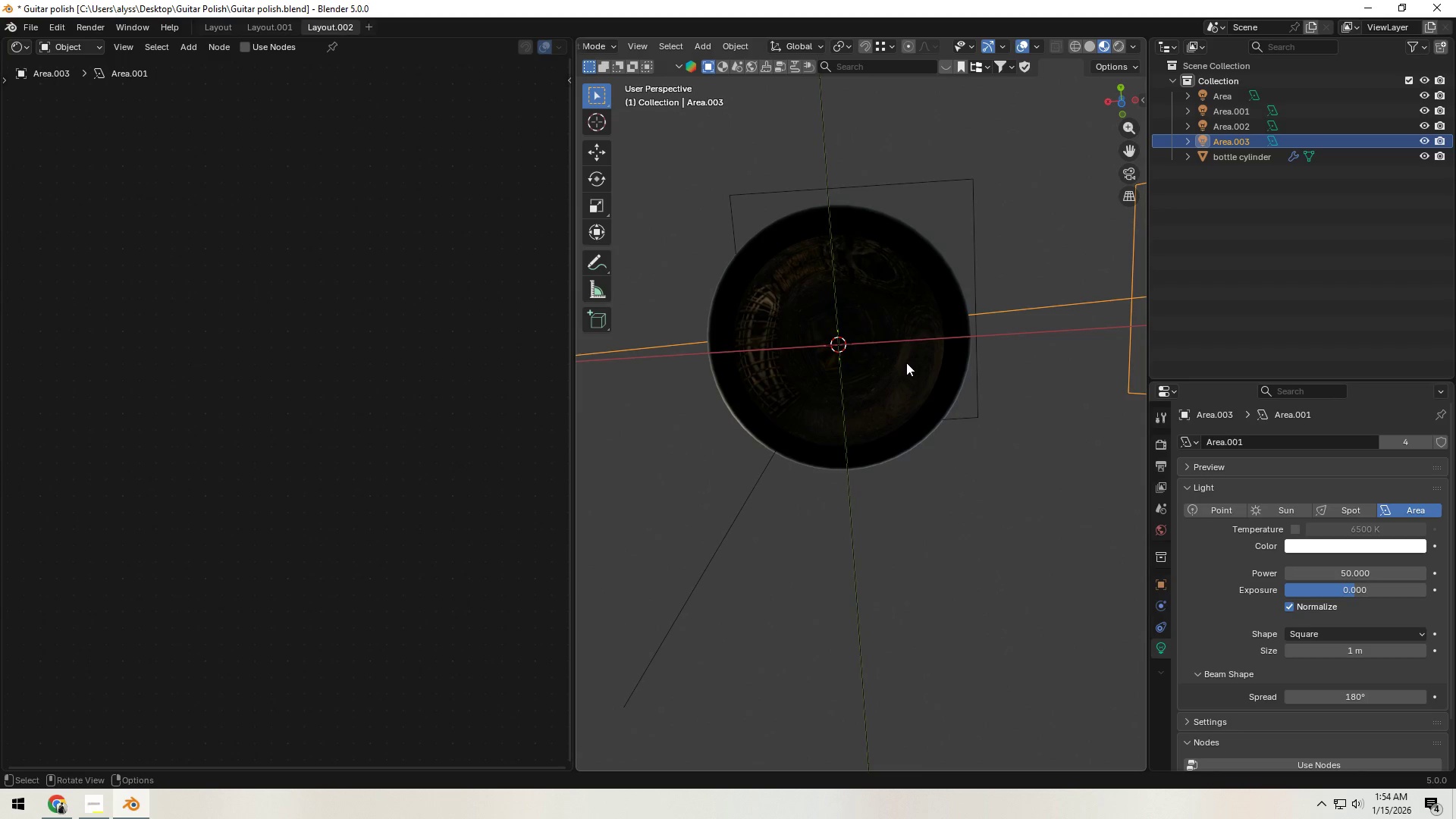 
left_click([908, 362])
 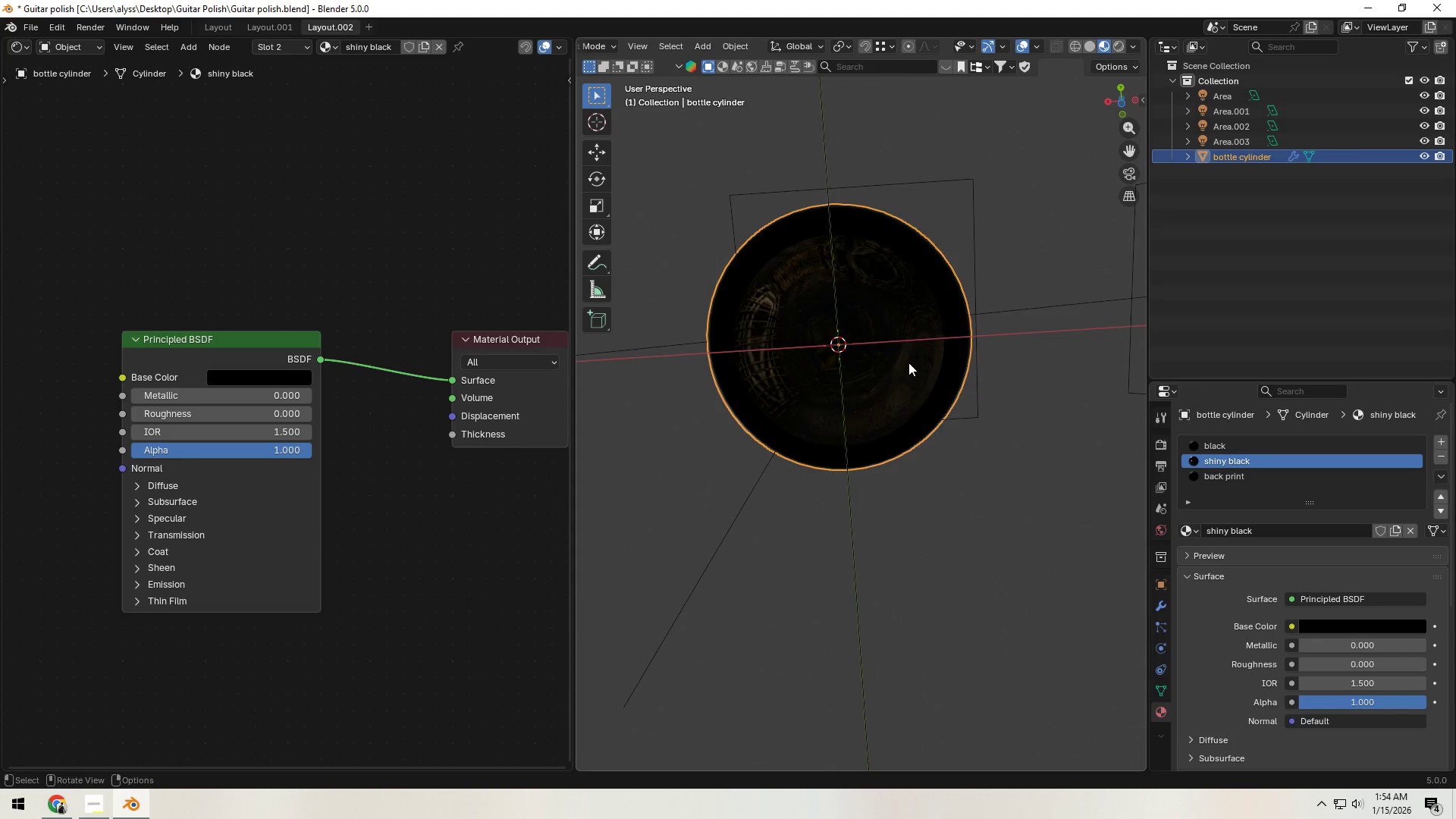 
key(Tab)
 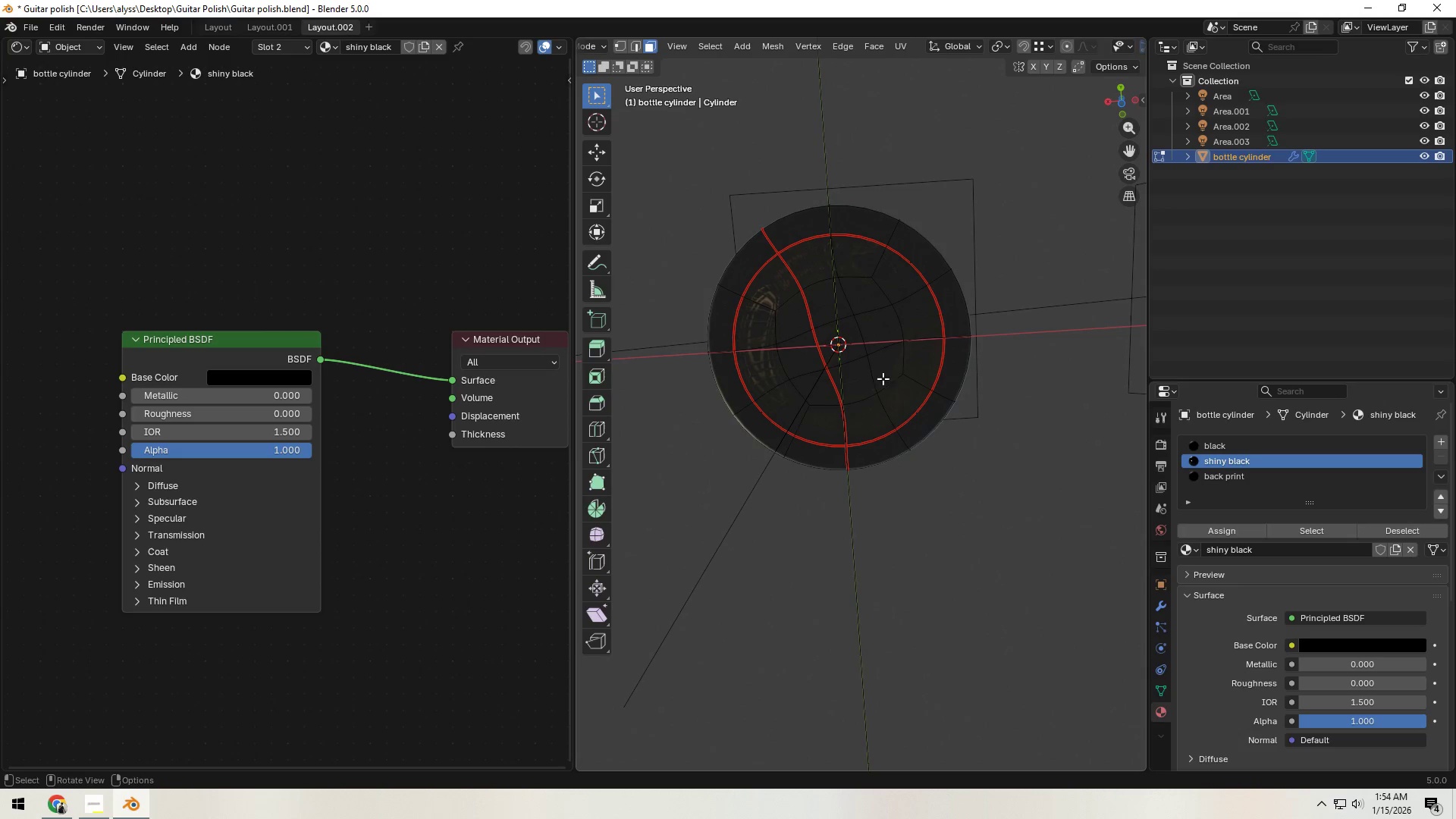 
left_click([861, 400])
 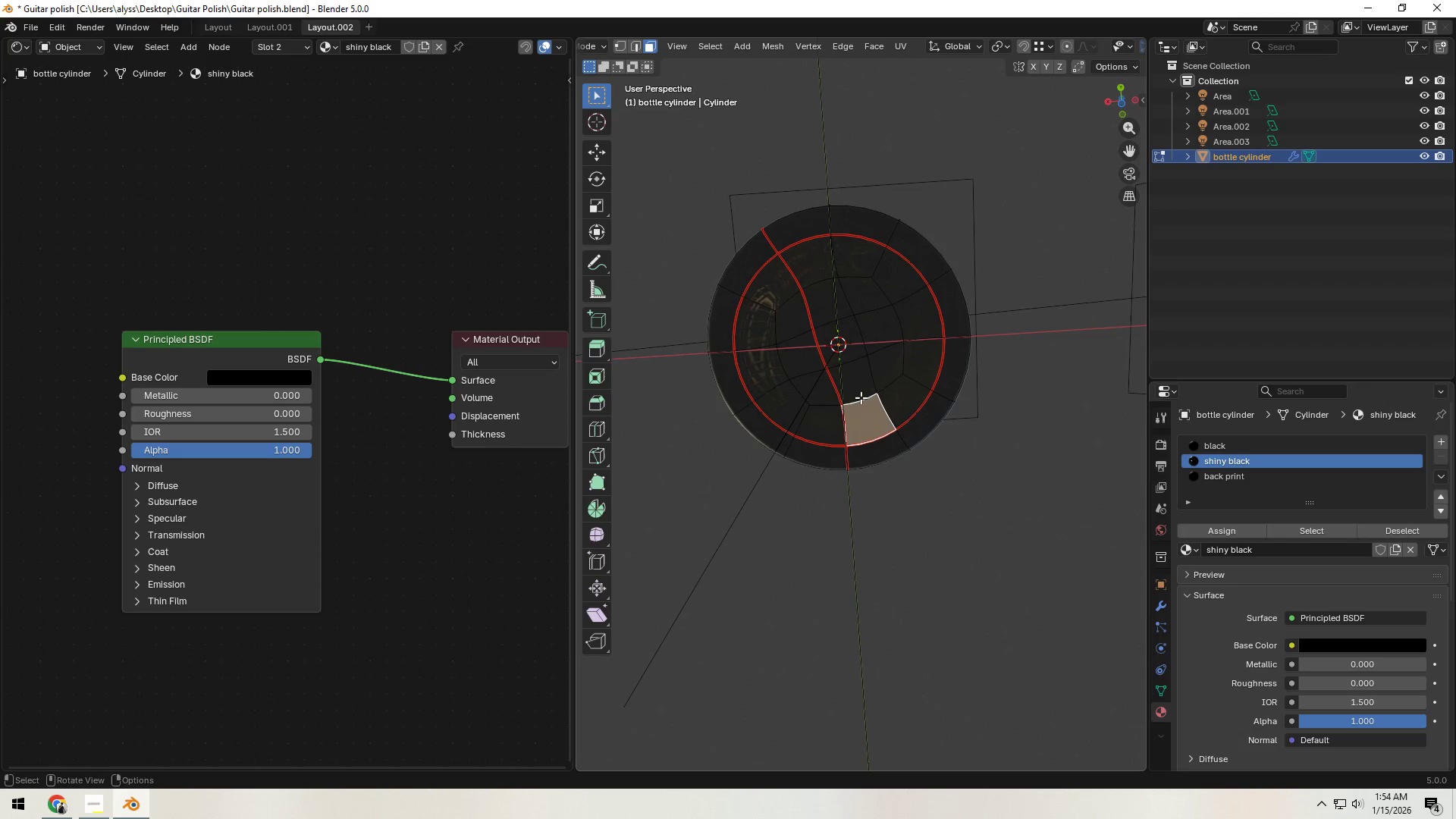 
hold_key(key=ShiftLeft, duration=1.5)
double_click([817, 389])
 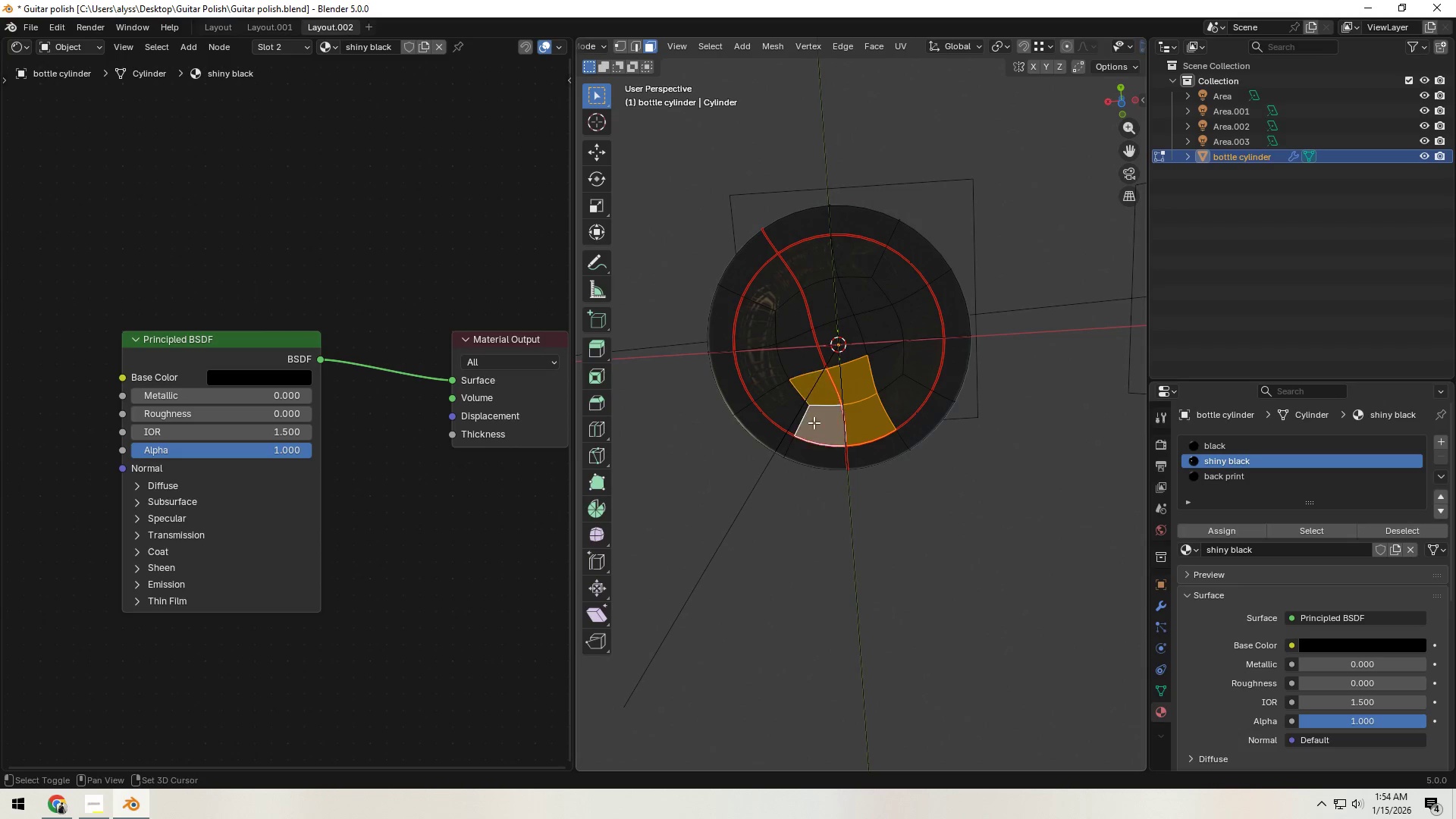 
triple_click([777, 406])
 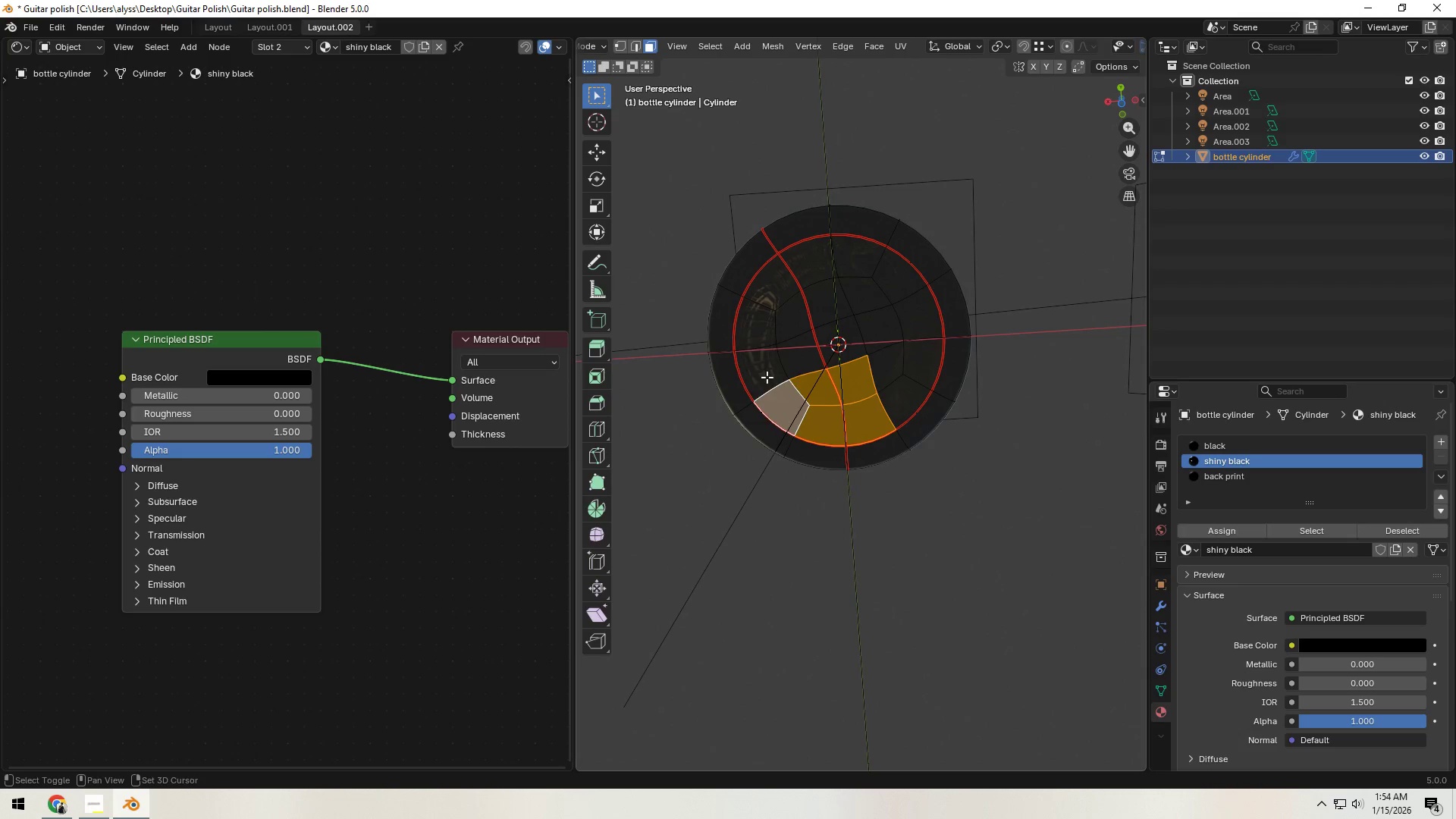 
hold_key(key=ShiftLeft, duration=1.51)
triple_click([773, 297])
 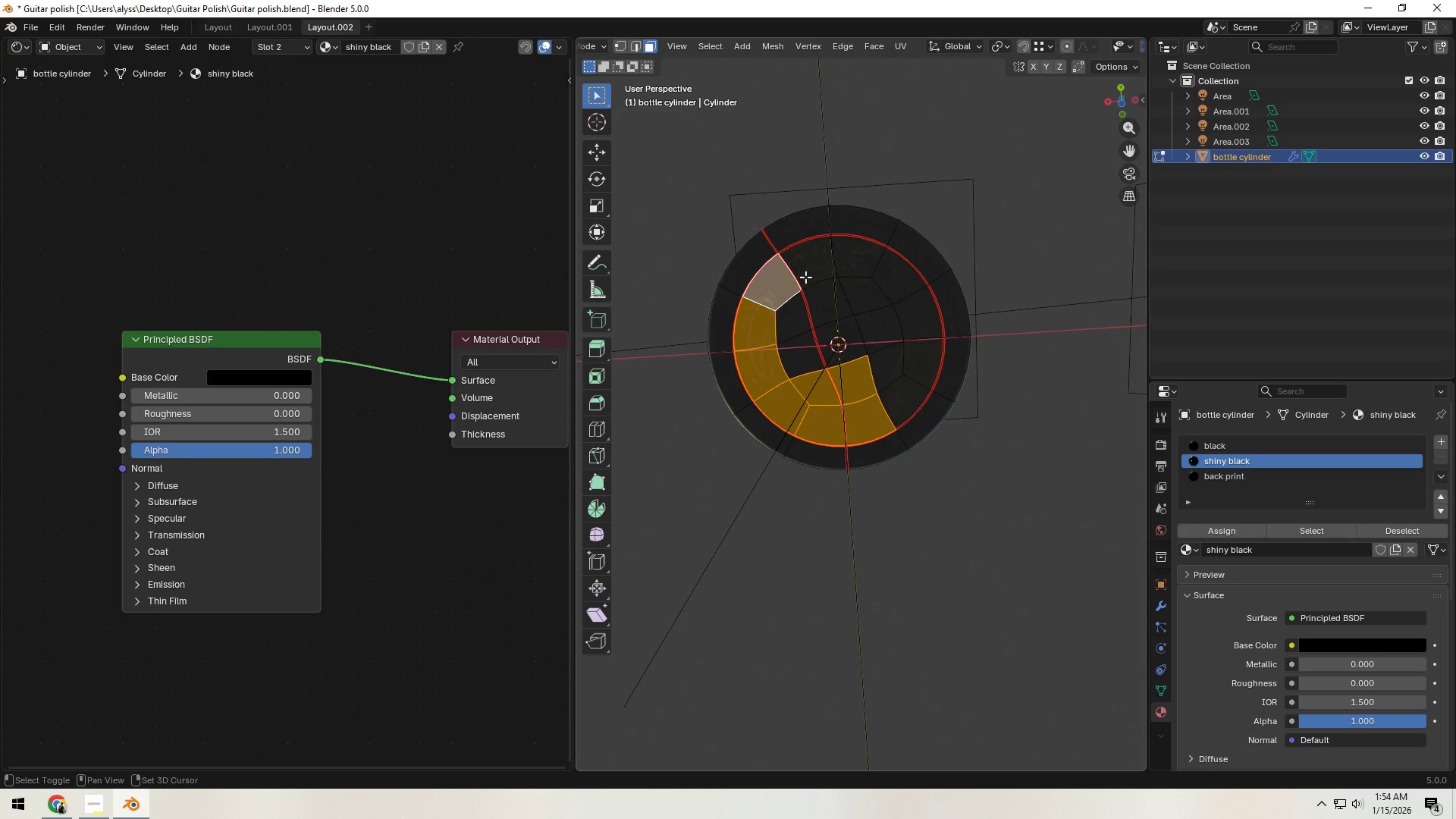 
triple_click([810, 273])
 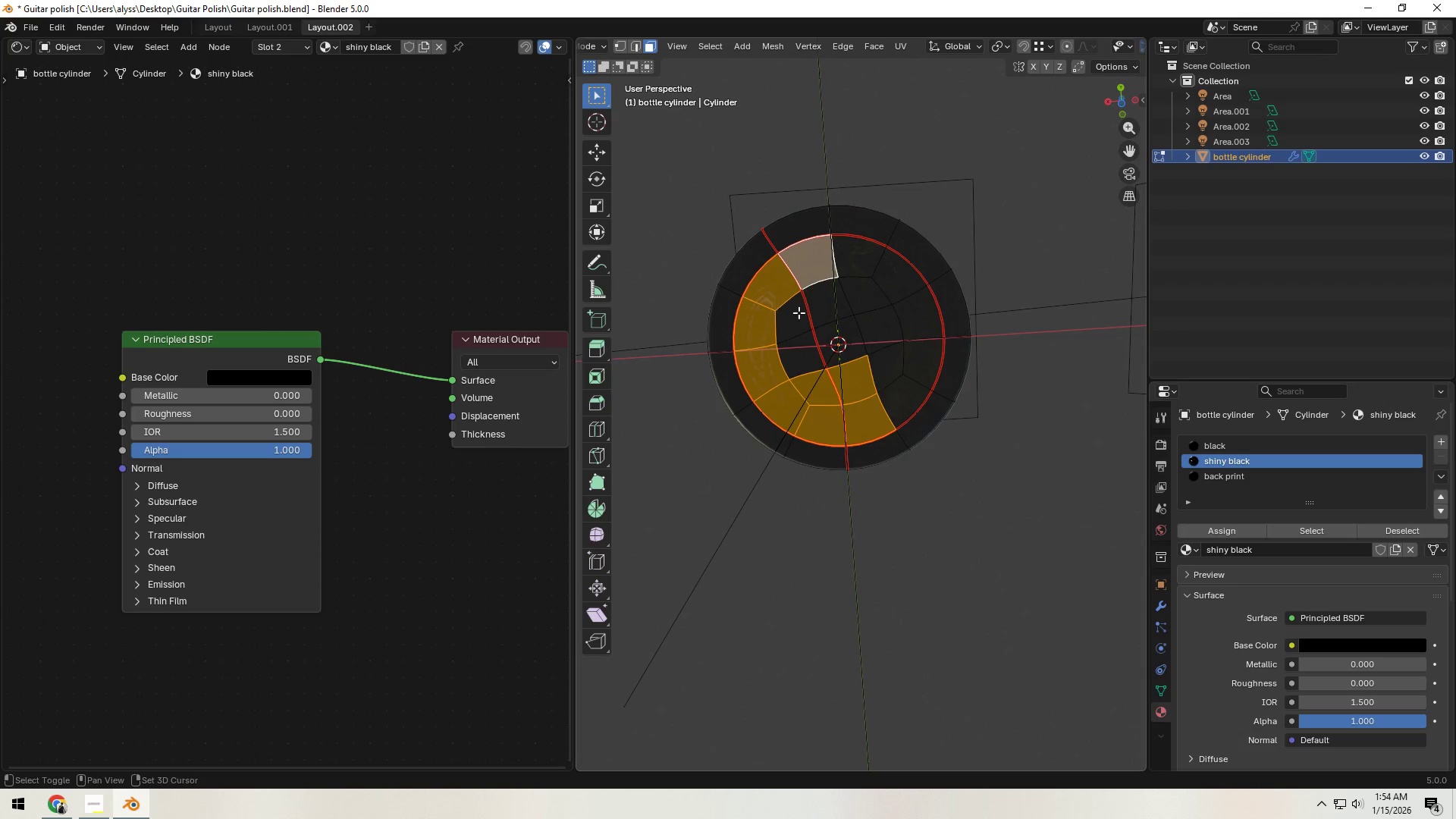 
triple_click([799, 313])
 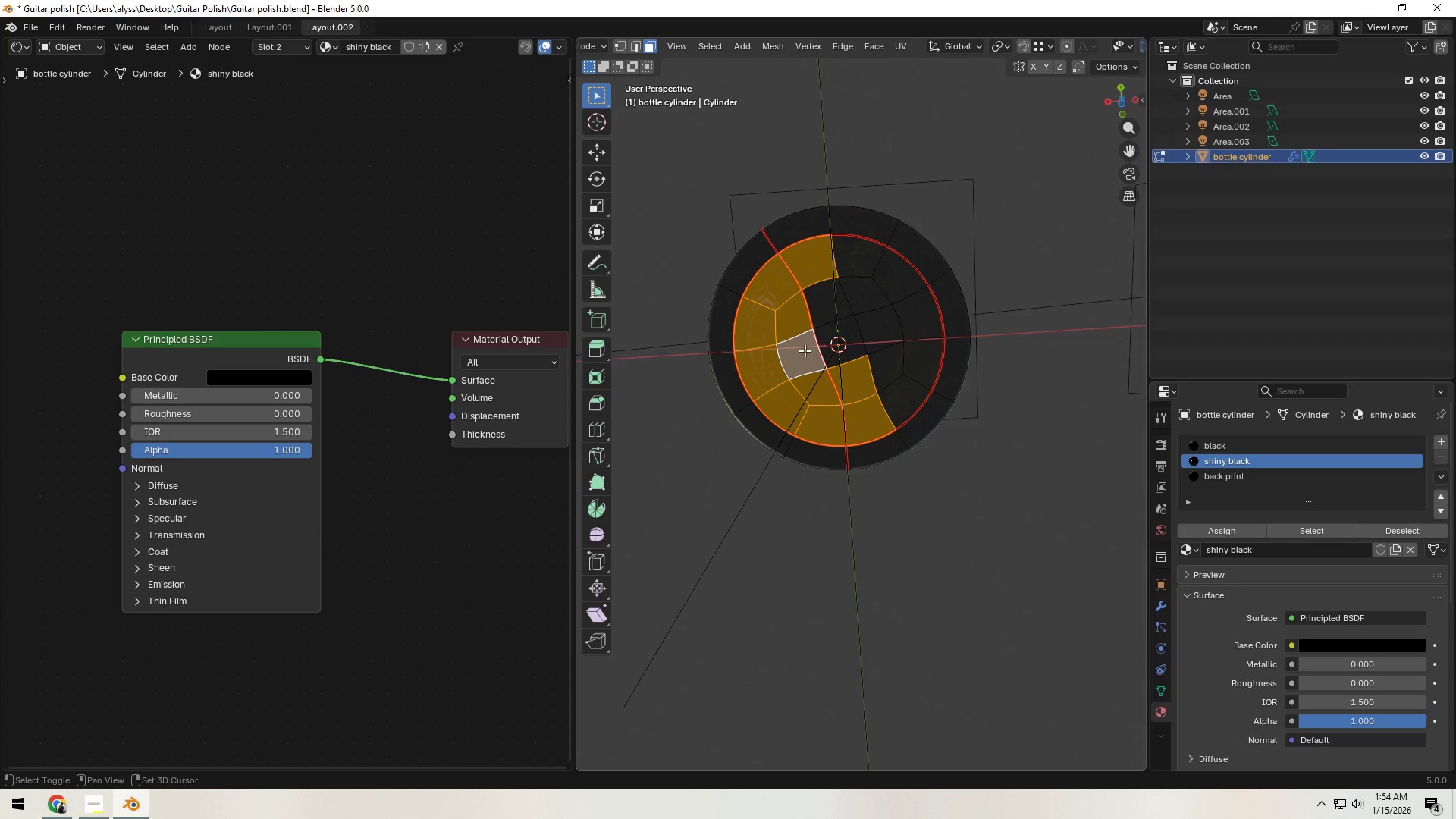 
hold_key(key=ShiftLeft, duration=1.52)
left_click_drag(start_coordinate=[839, 337], to_coordinate=[841, 333])
 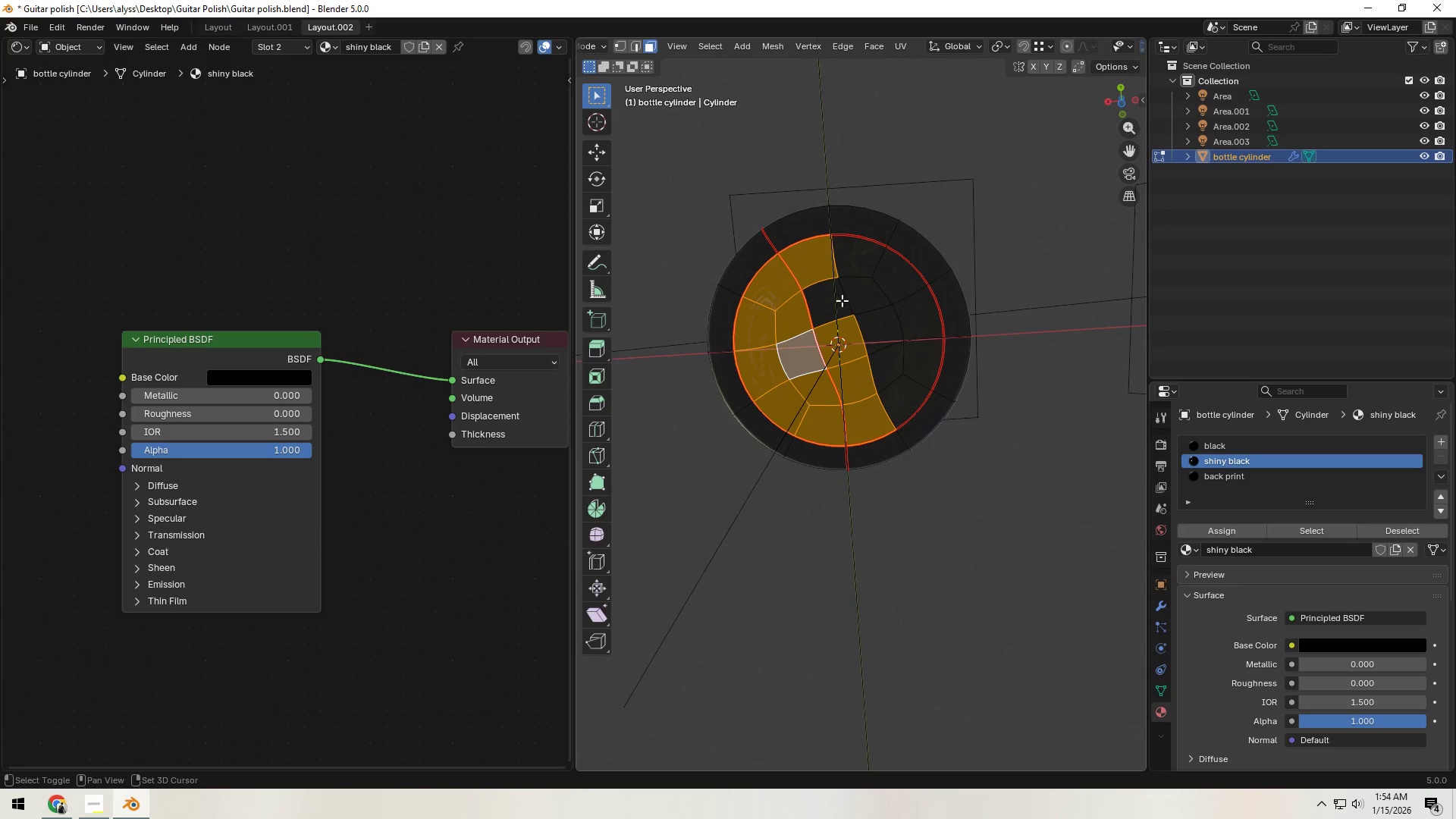 
triple_click([848, 297])
 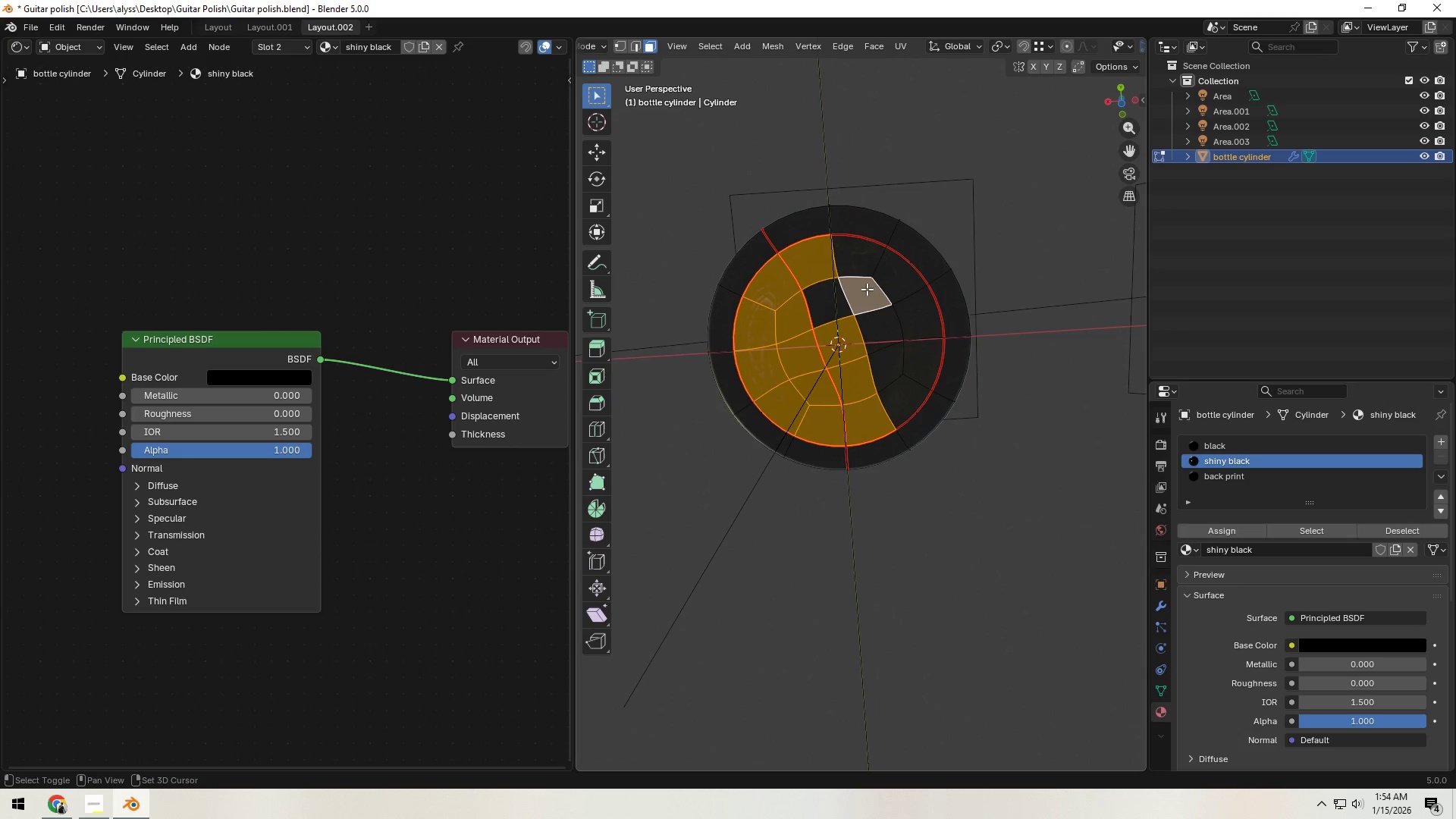 
triple_click([867, 287])
 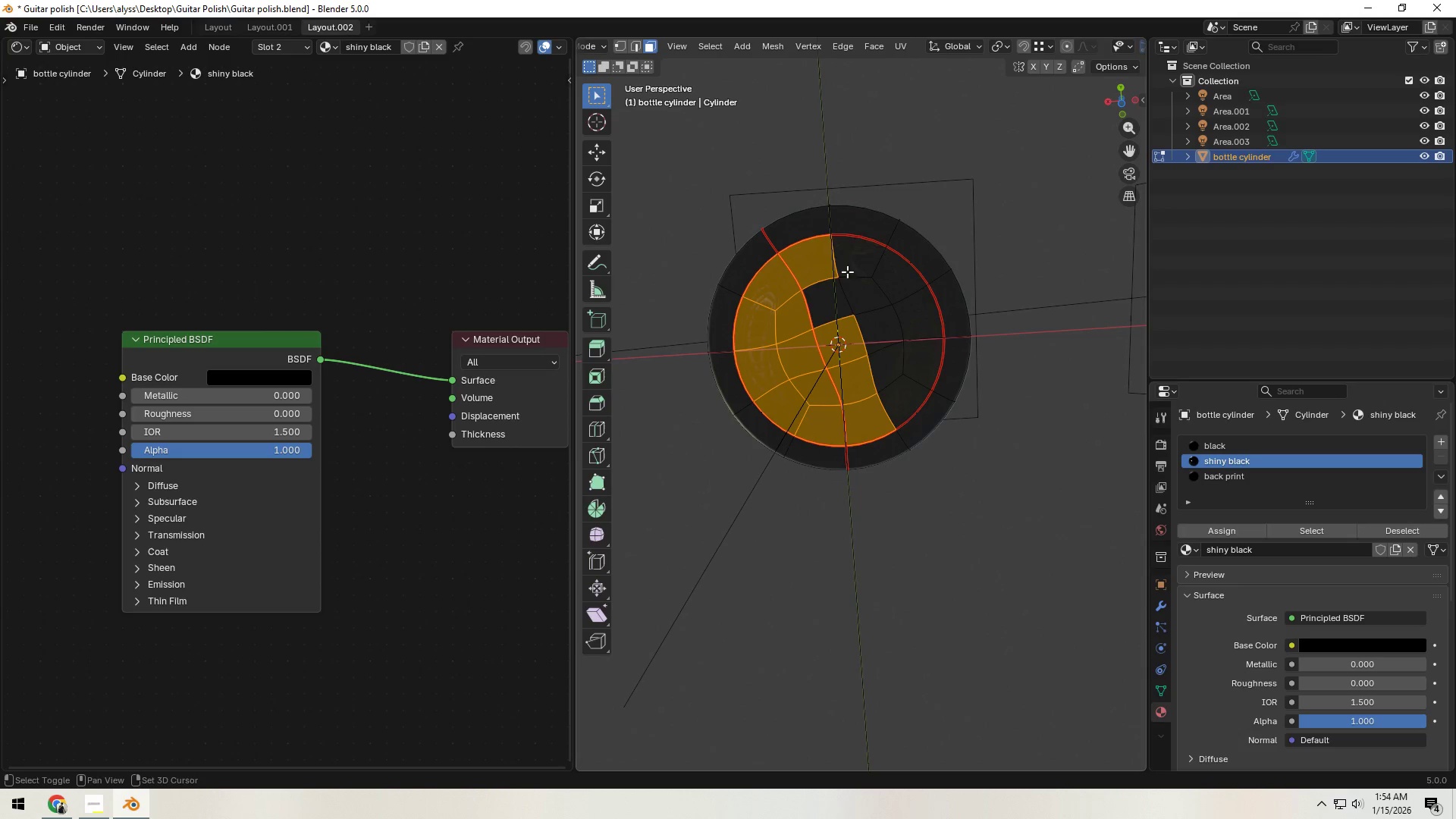 
triple_click([846, 265])
 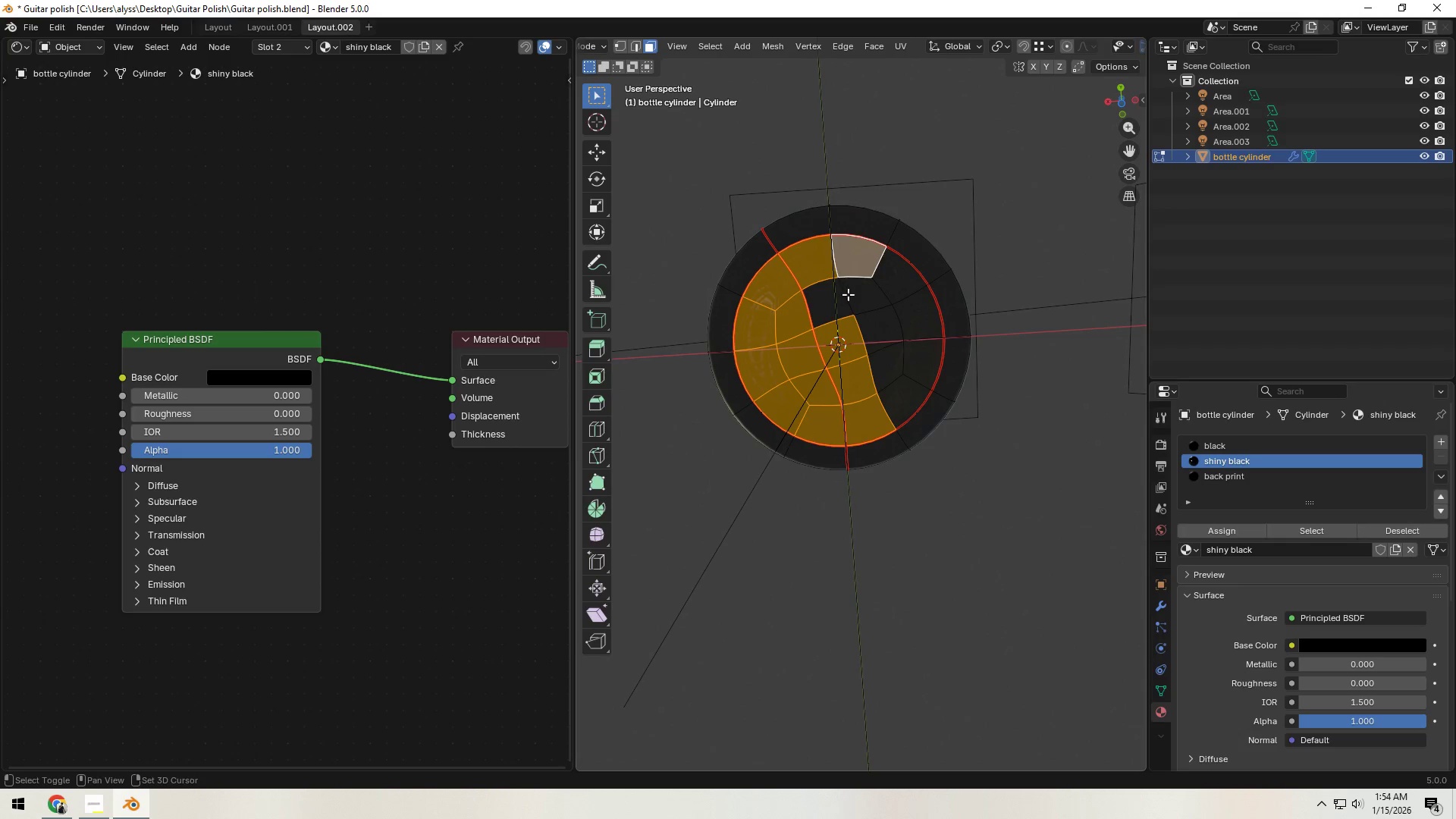 
hold_key(key=ShiftLeft, duration=1.52)
triple_click([851, 295])
 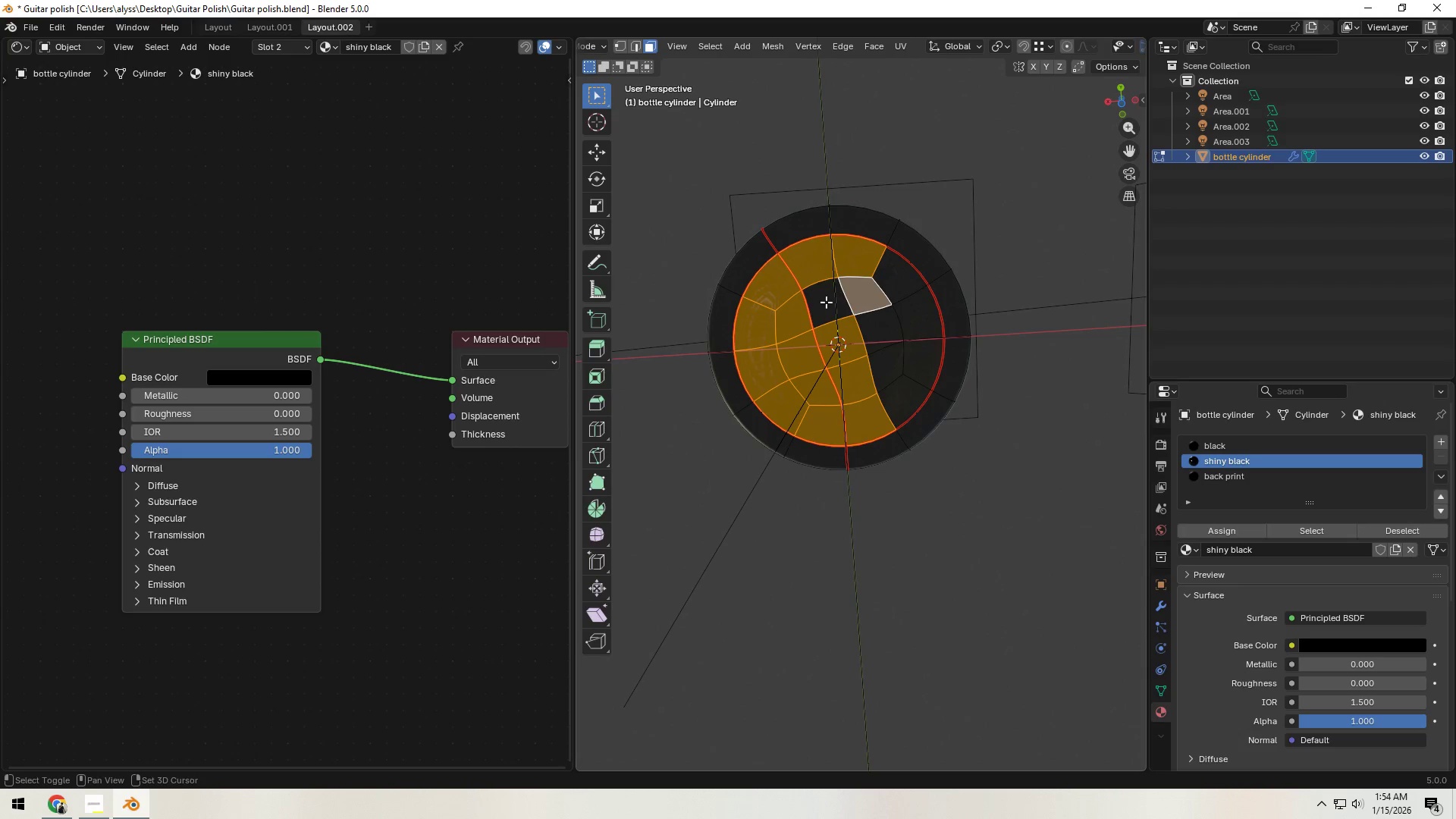 
triple_click([826, 302])
 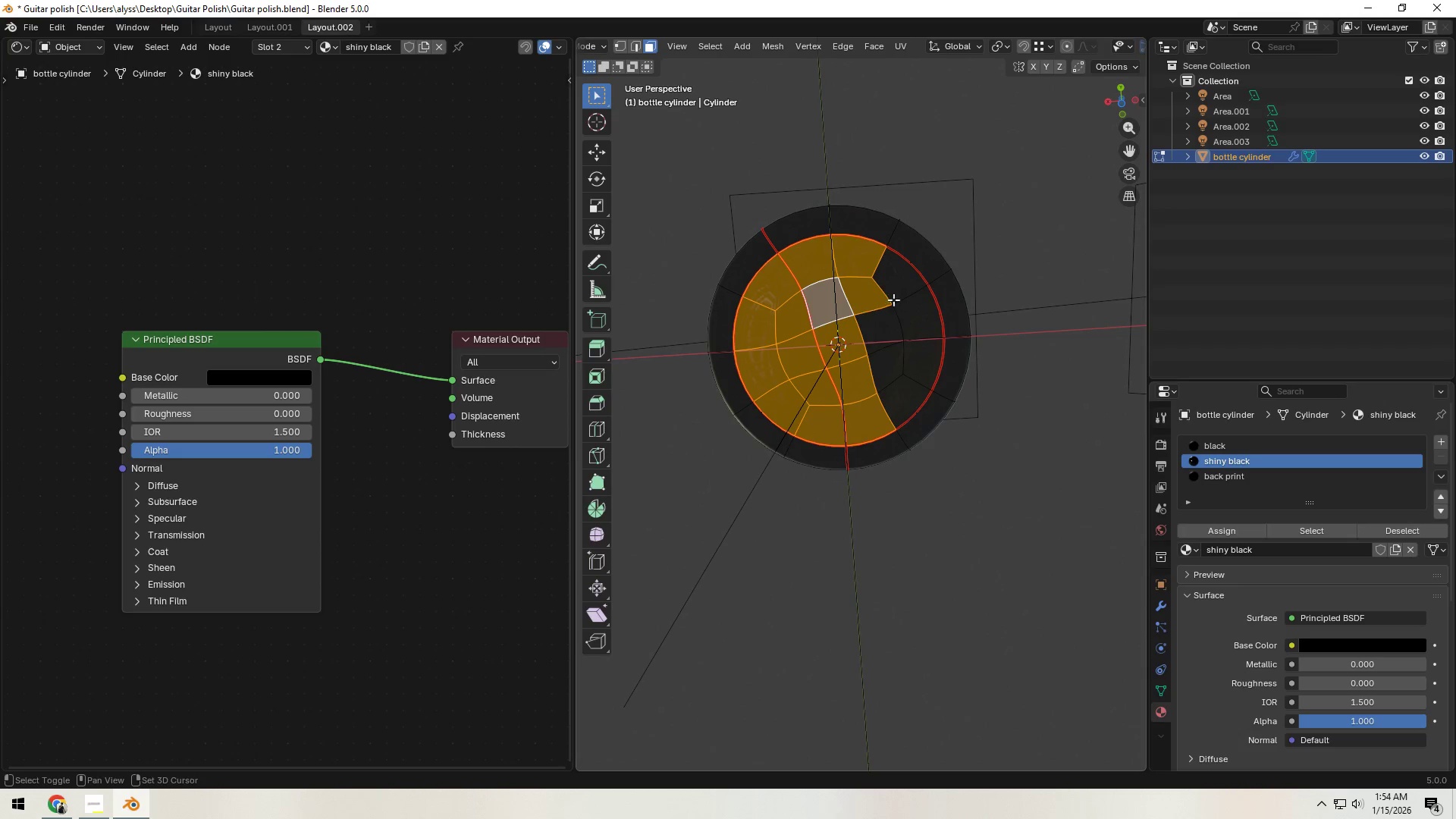 
triple_click([902, 283])
 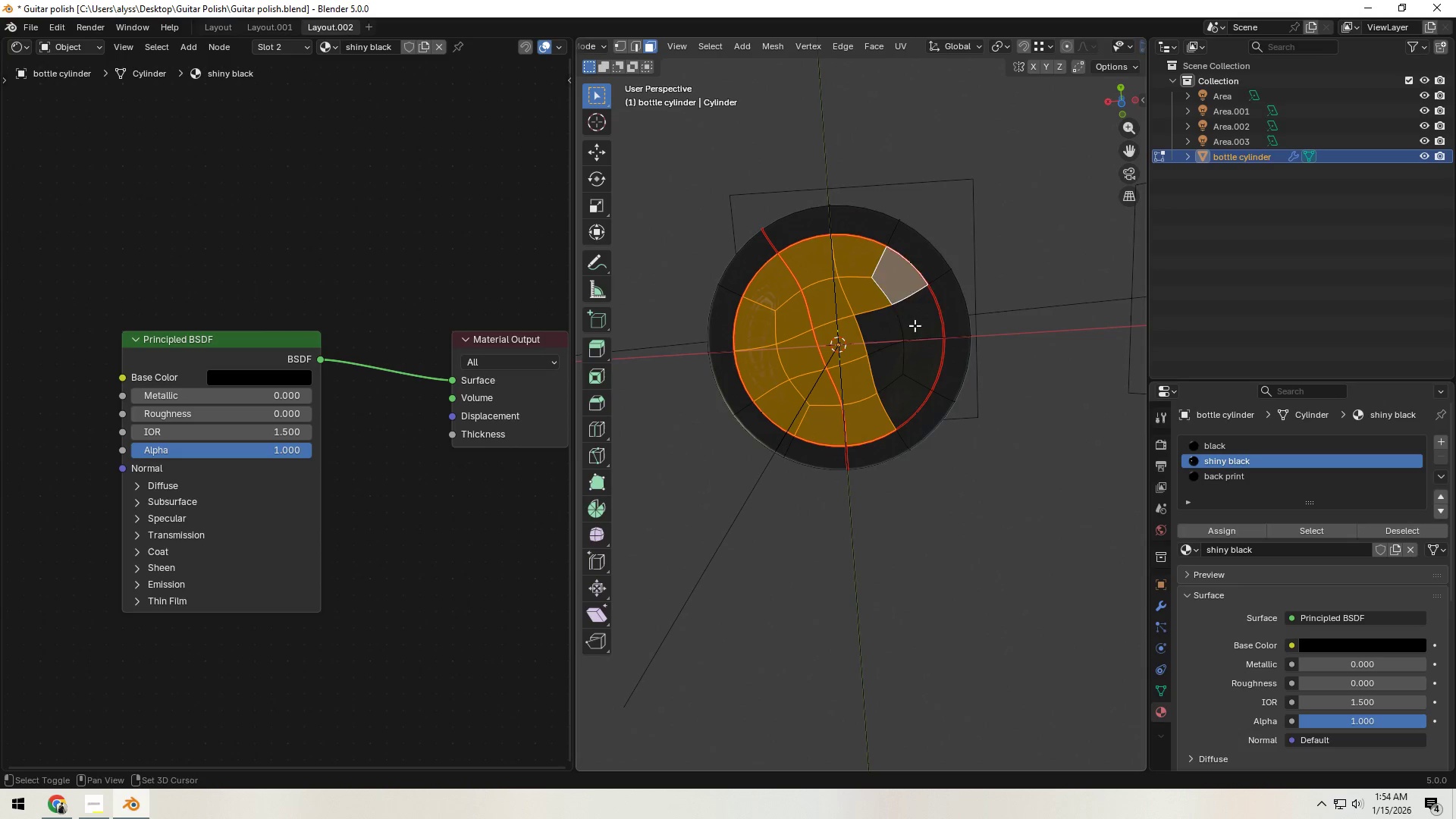 
triple_click([879, 339])
 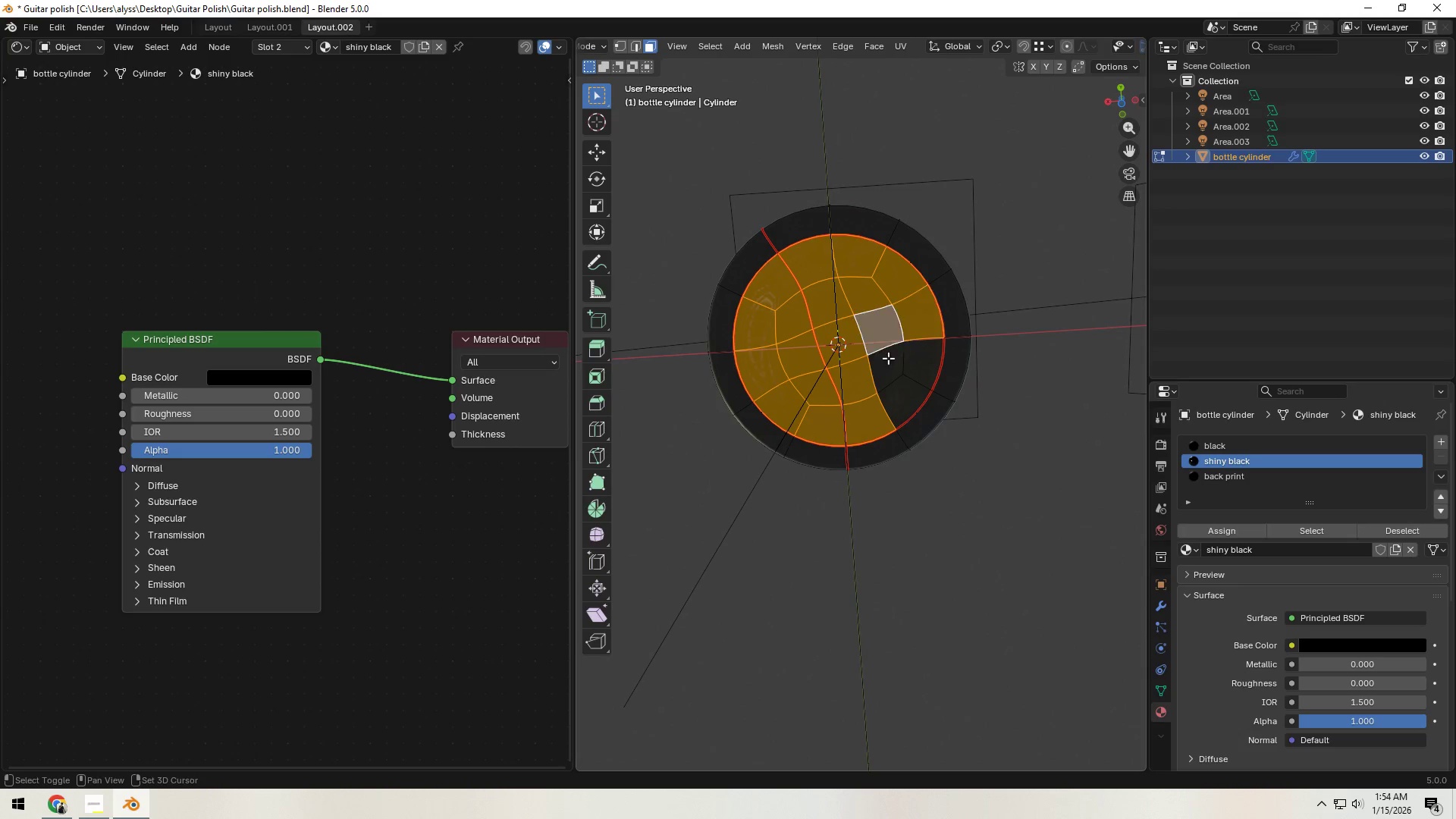 
hold_key(key=ShiftLeft, duration=1.26)
triple_click([887, 373])
 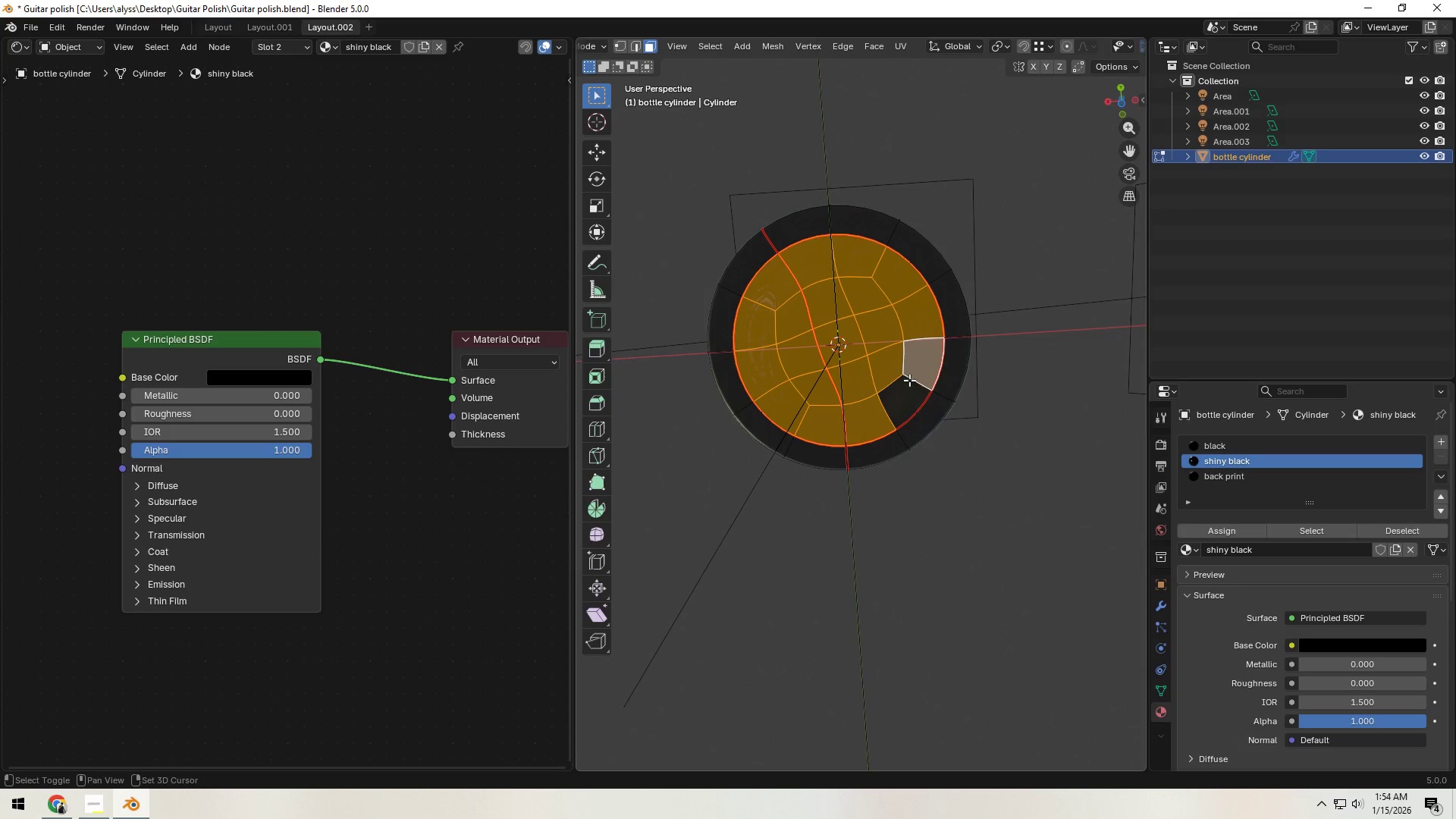 
triple_click([902, 392])
 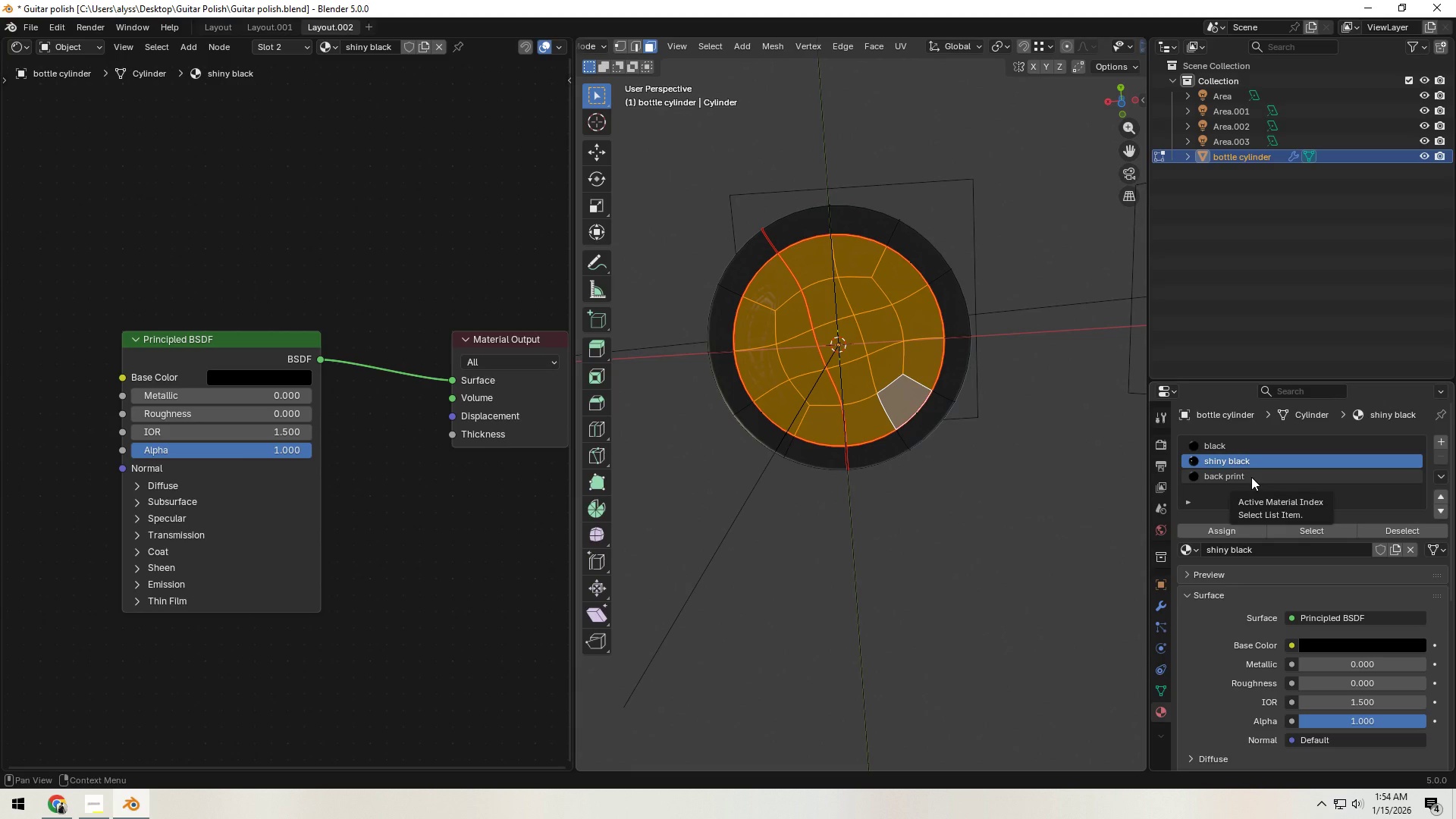 
wait(11.08)
 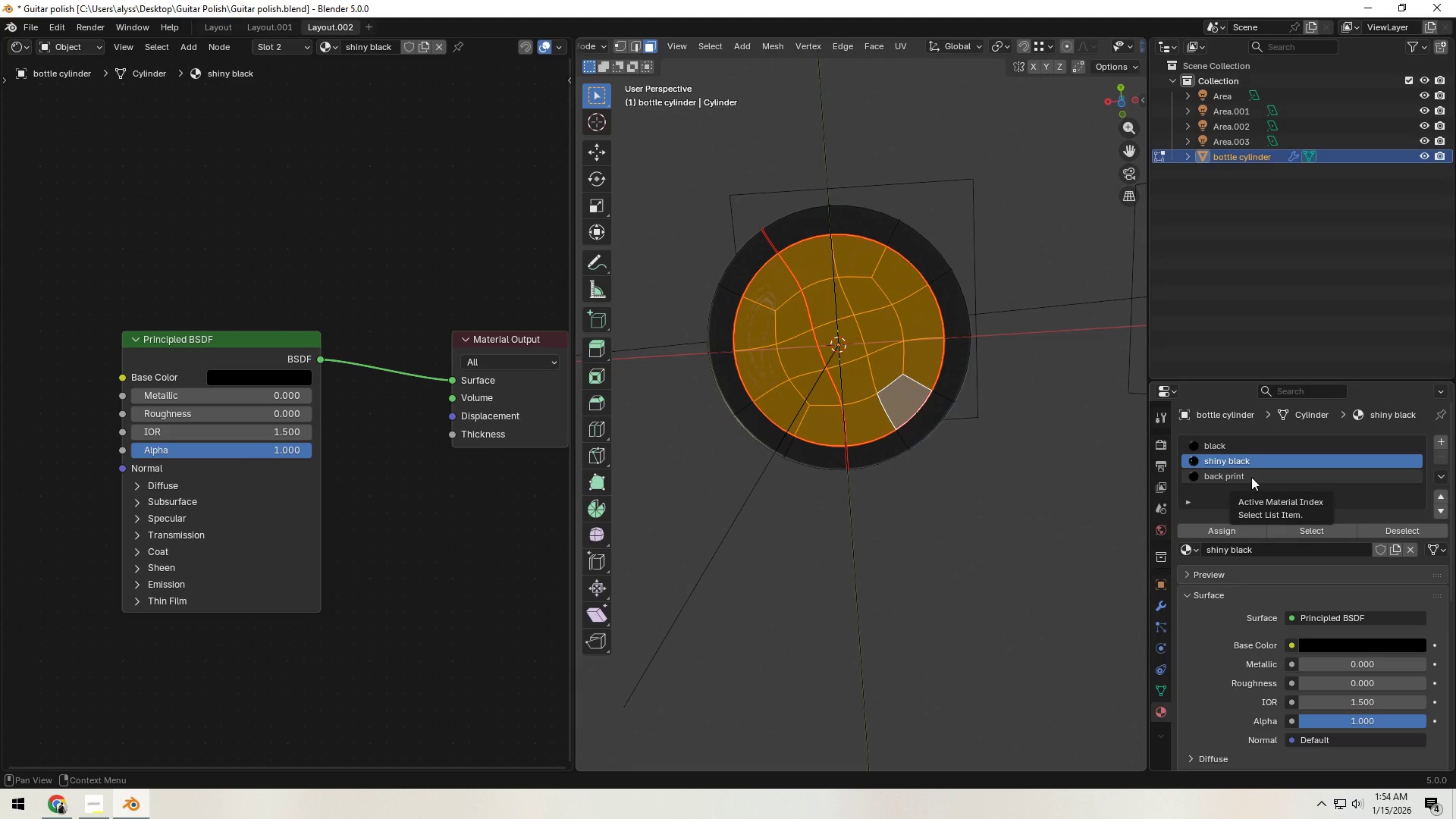 
left_click([1436, 442])
 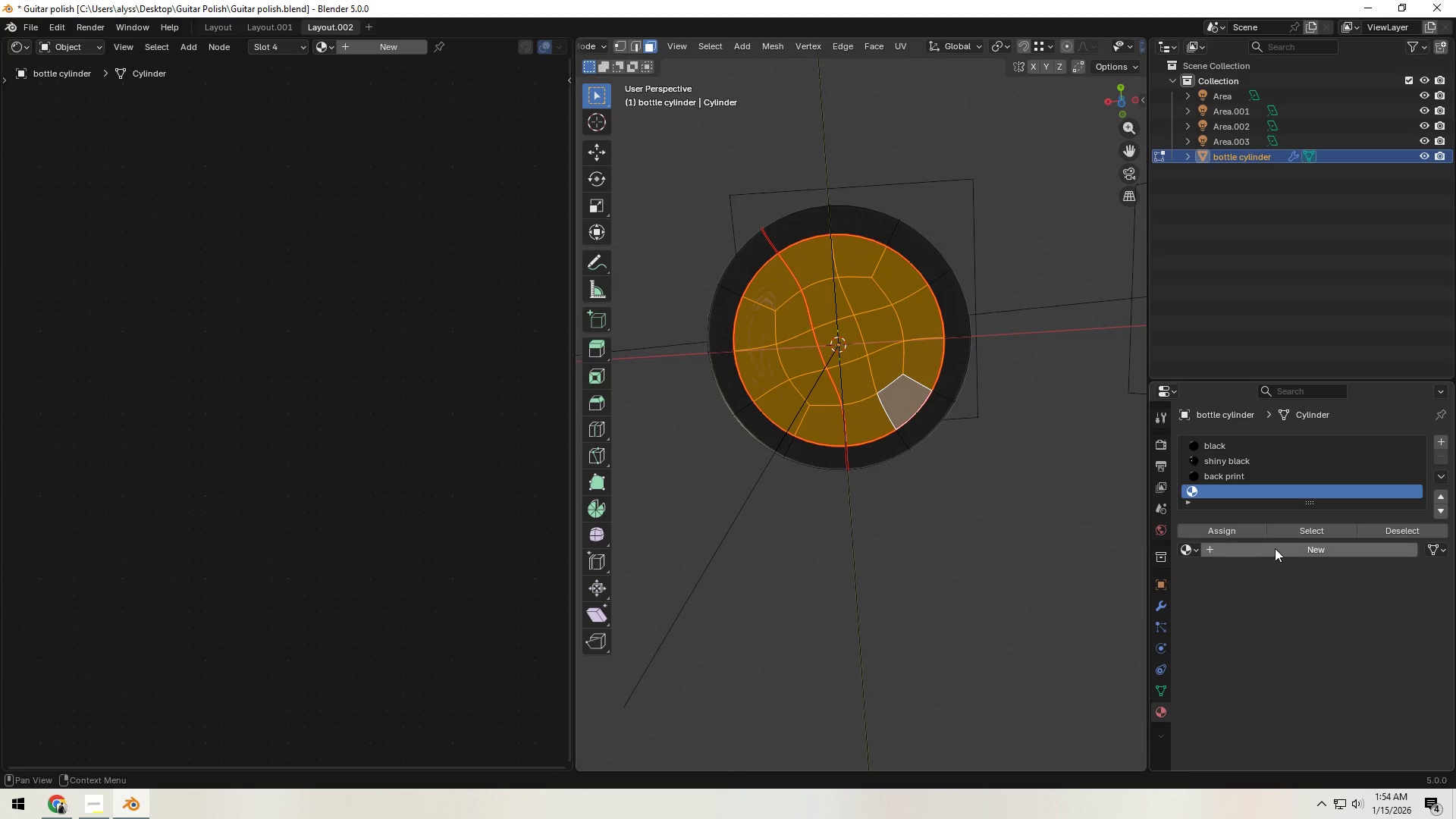 
left_click([1273, 551])
 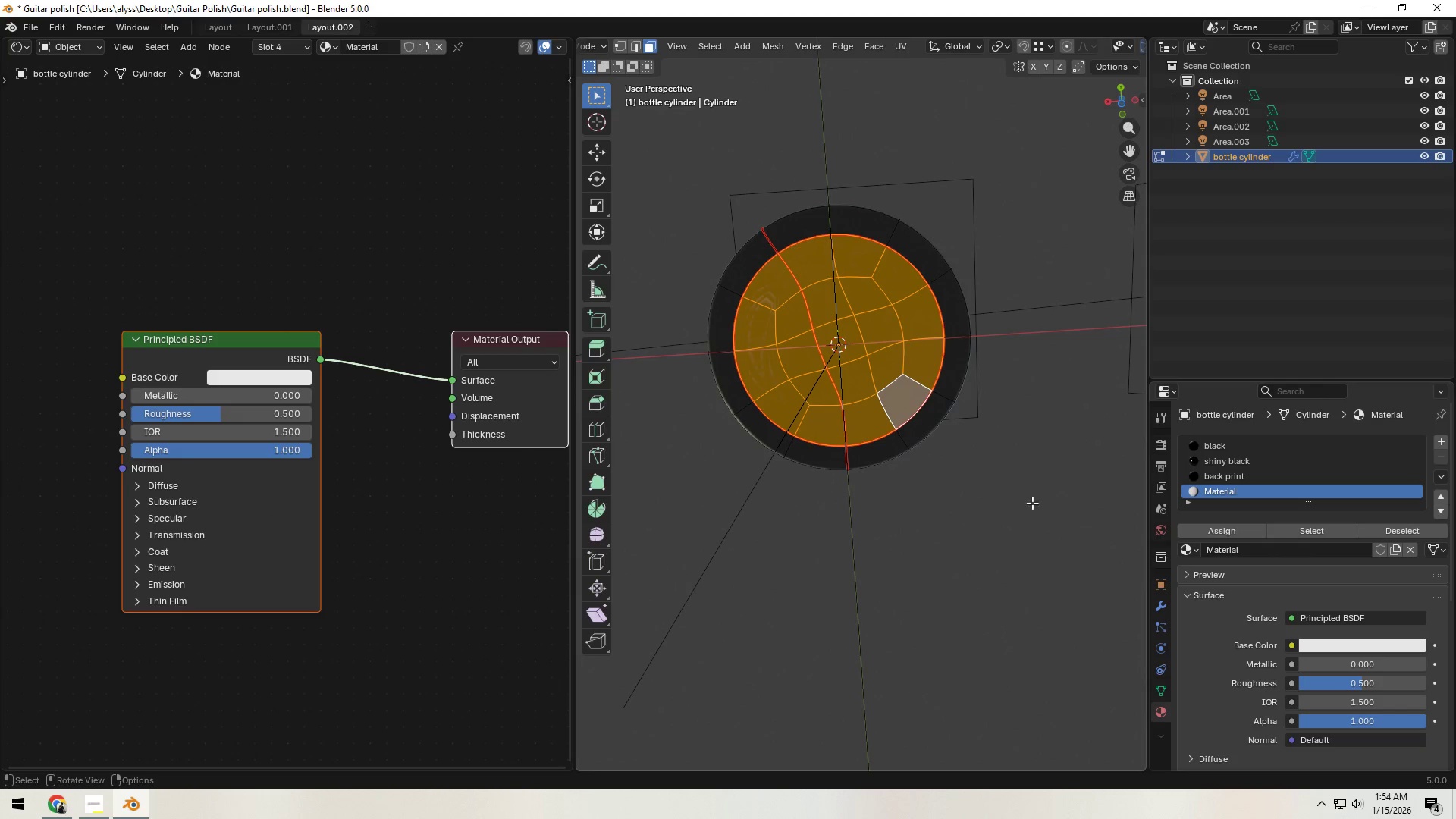 
left_click([1246, 532])
 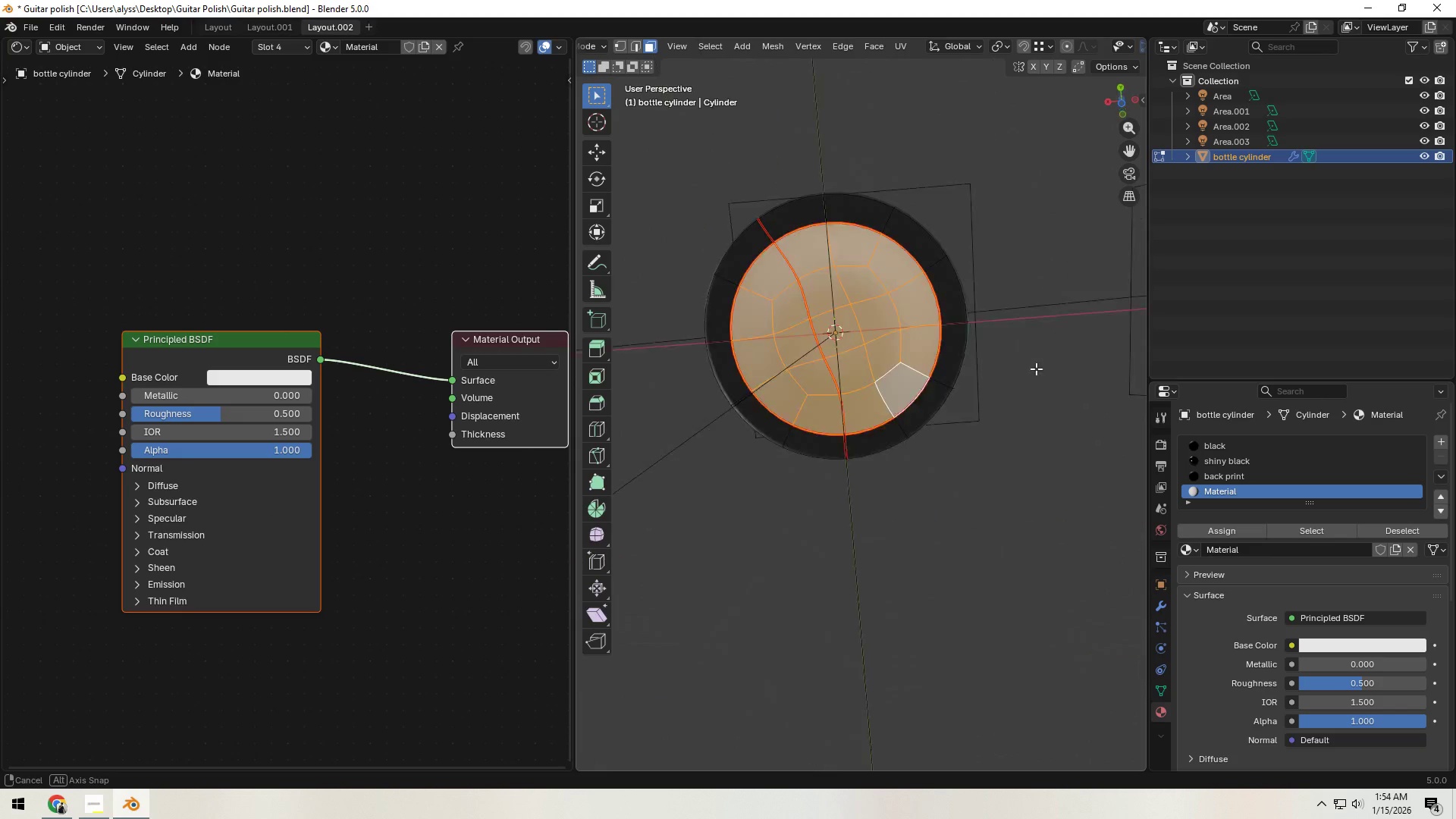 
key(Tab)
 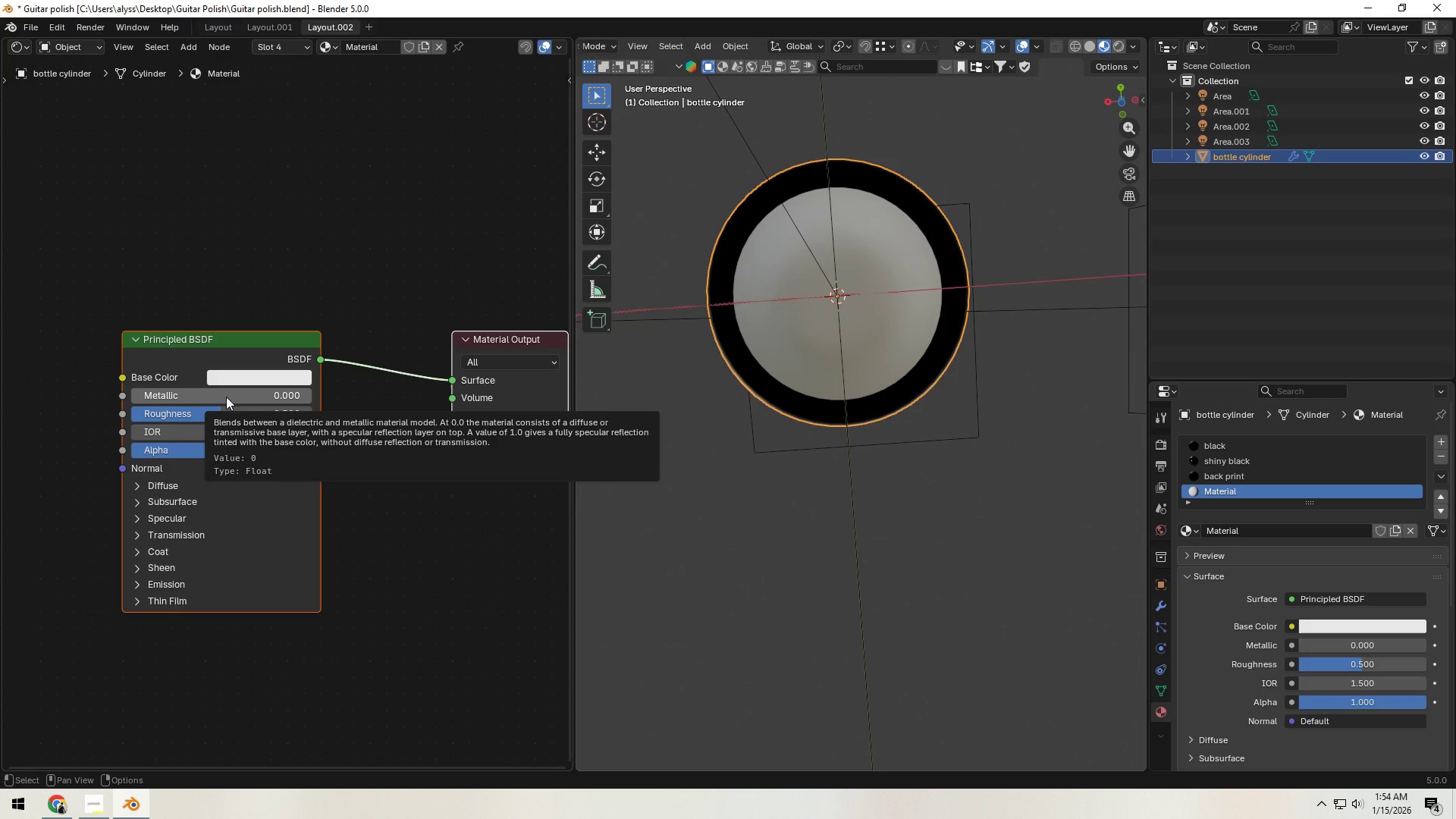 
left_click_drag(start_coordinate=[226, 397], to_coordinate=[520, 412])
 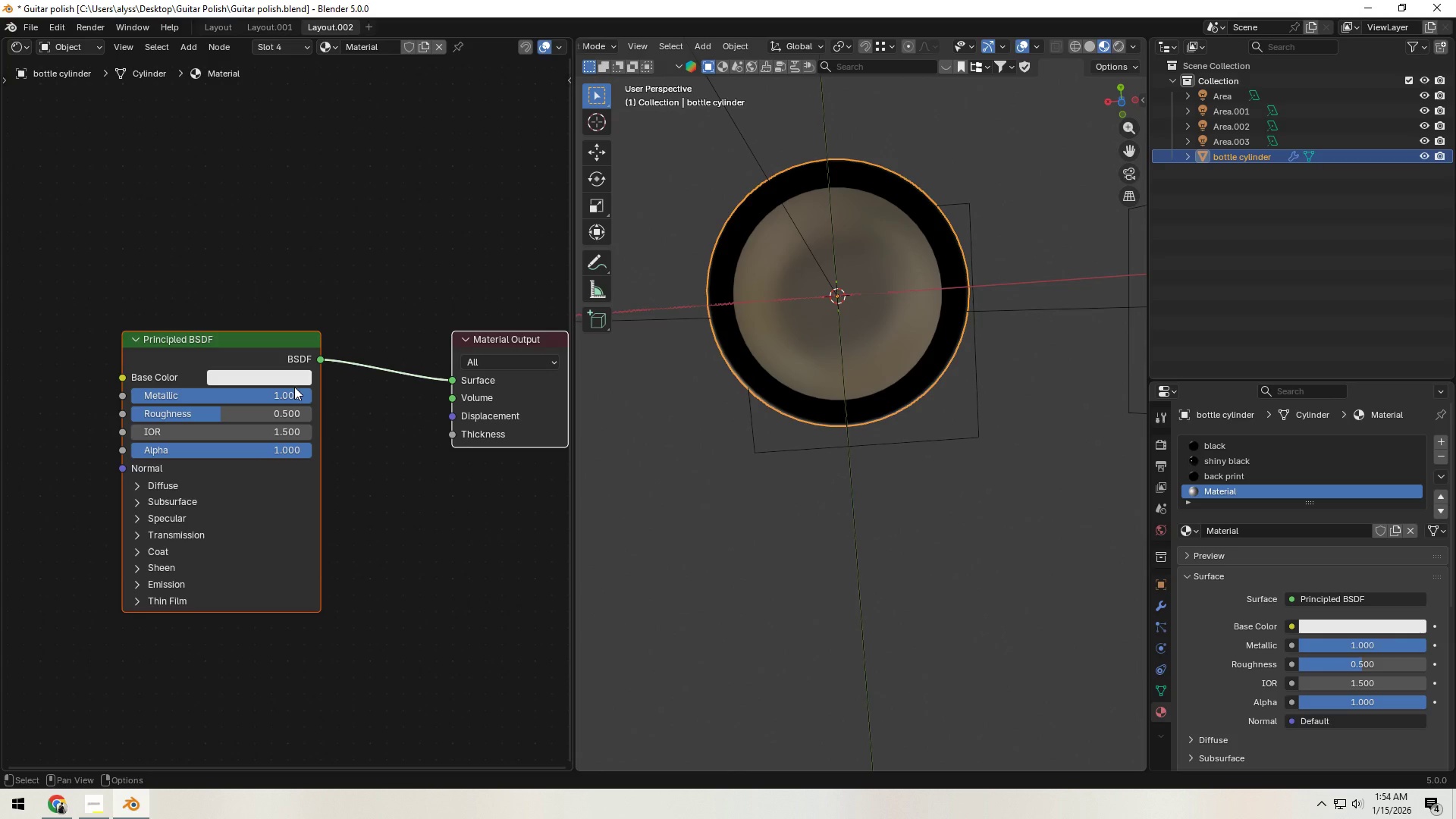 
left_click([394, 286])
 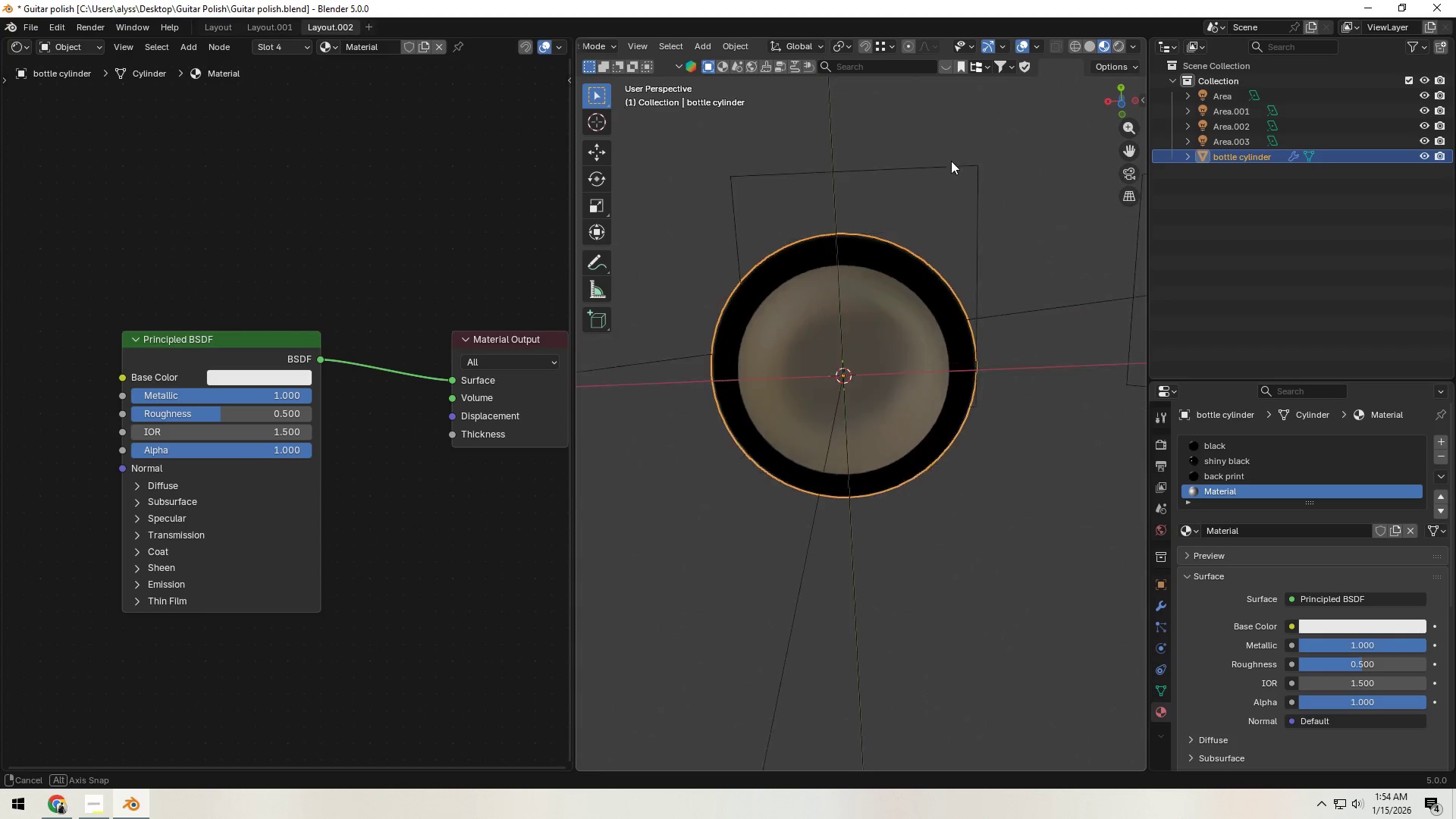 
left_click([997, 187])
 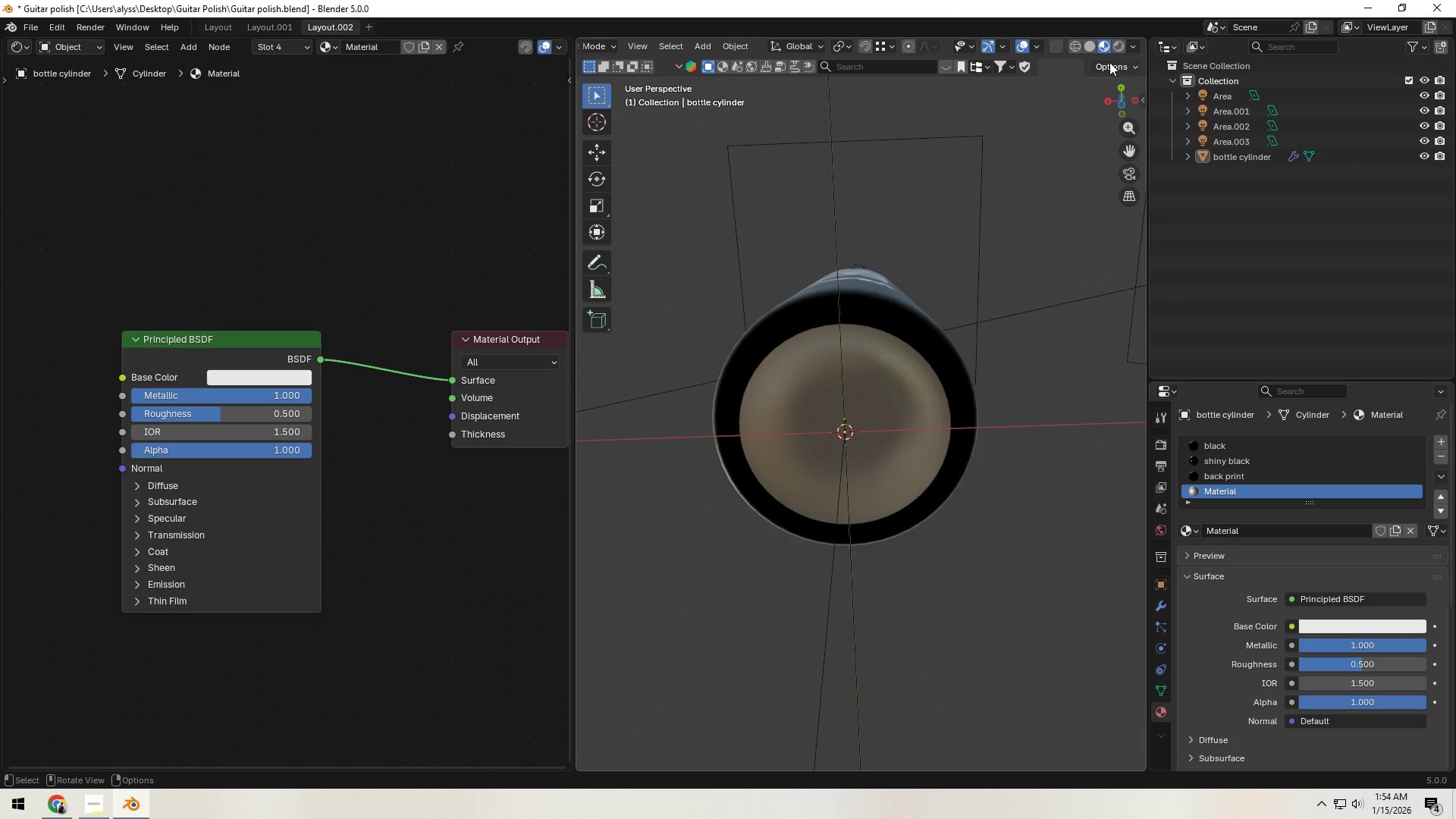 
left_click([1125, 43])
 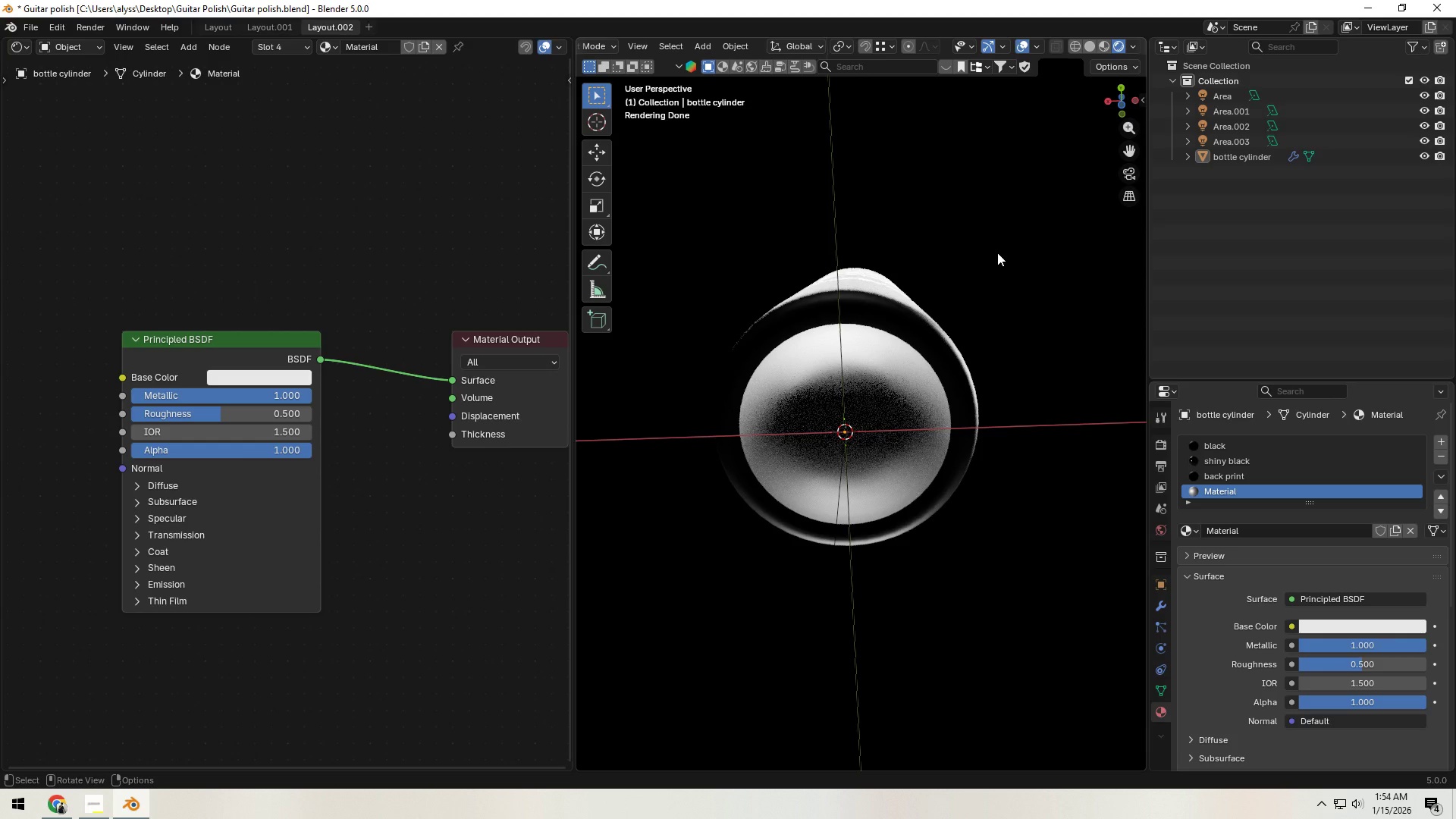 
wait(14.42)
 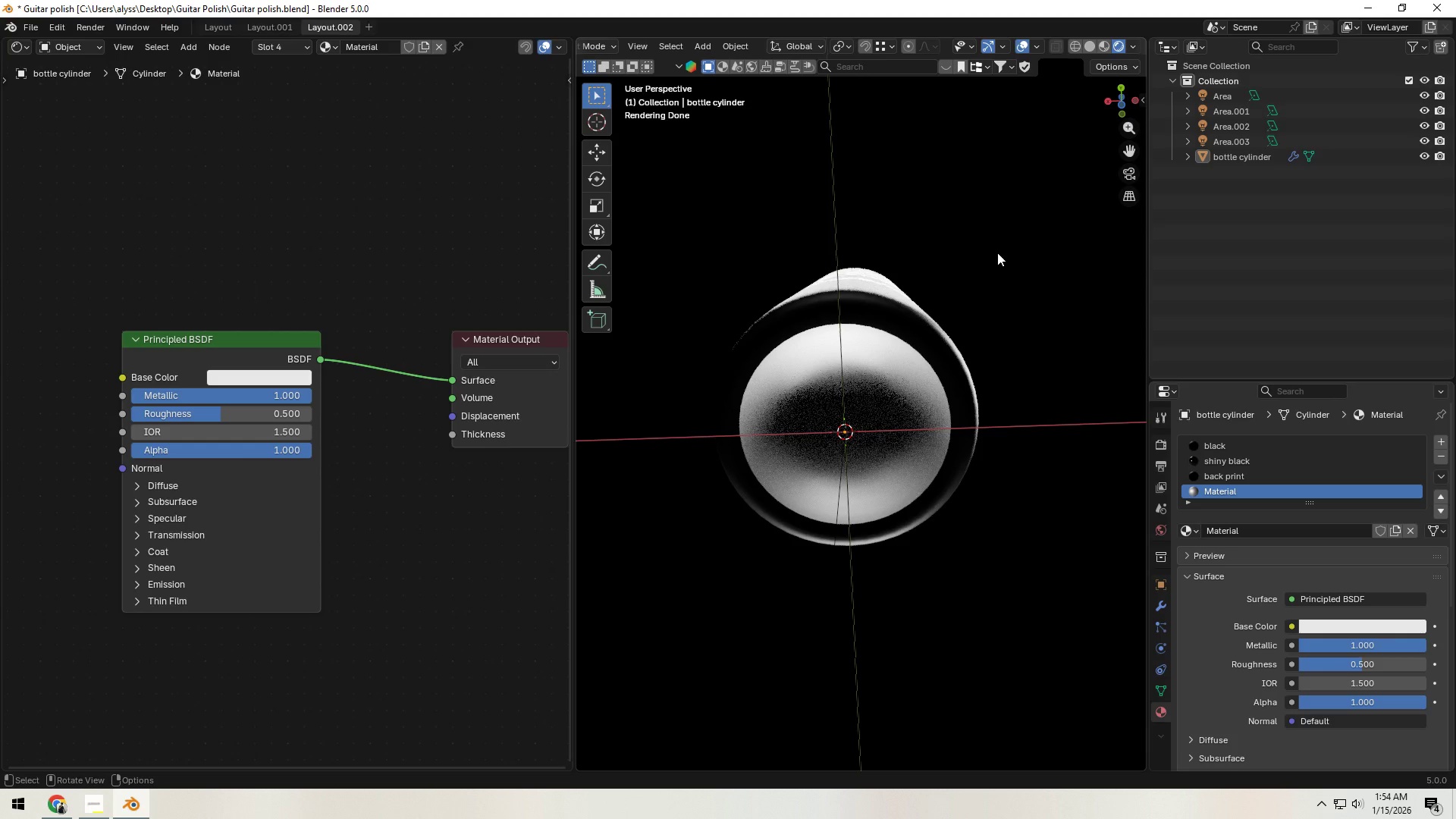 
left_click([1016, 436])
 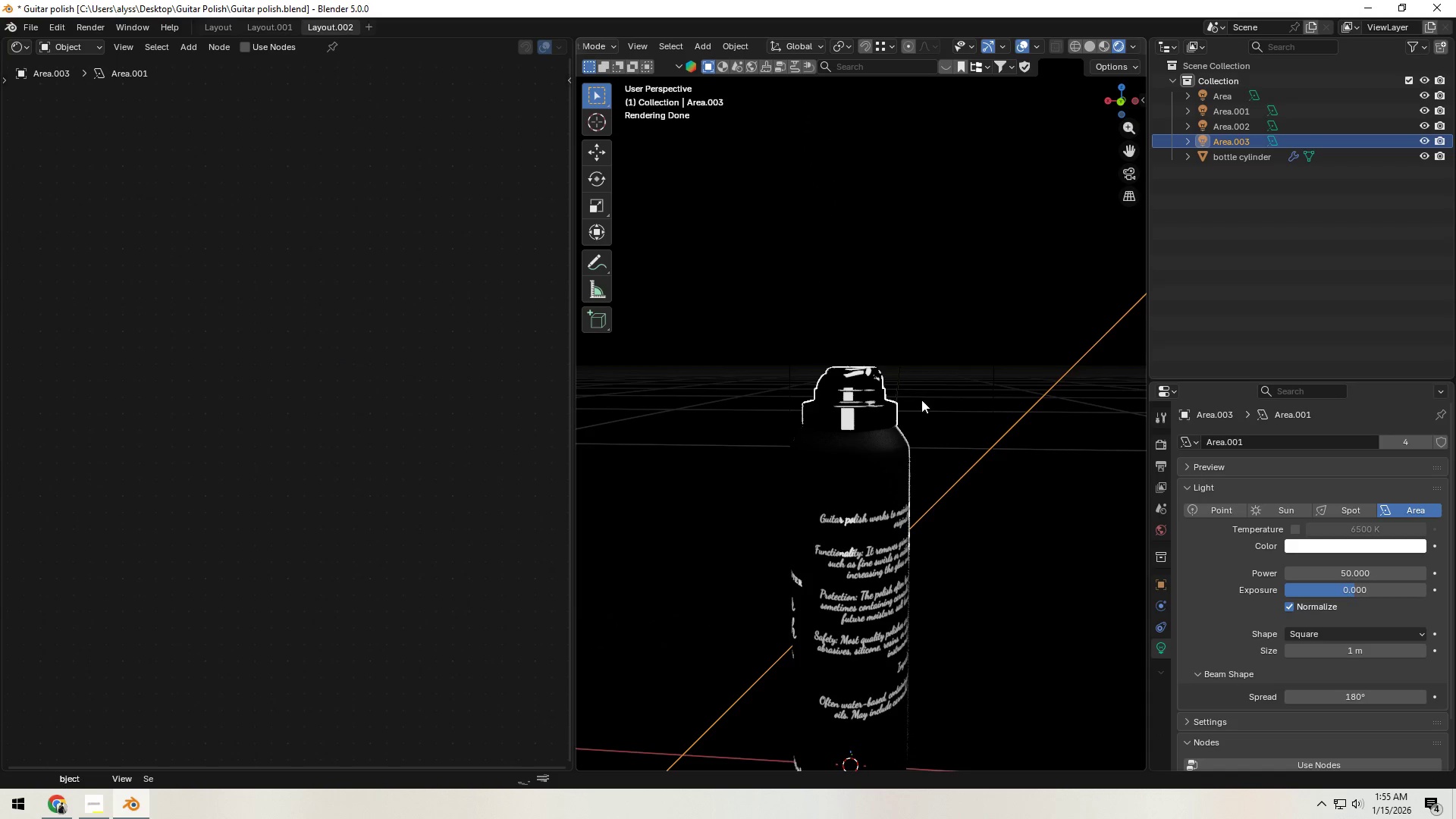 
left_click([861, 381])
 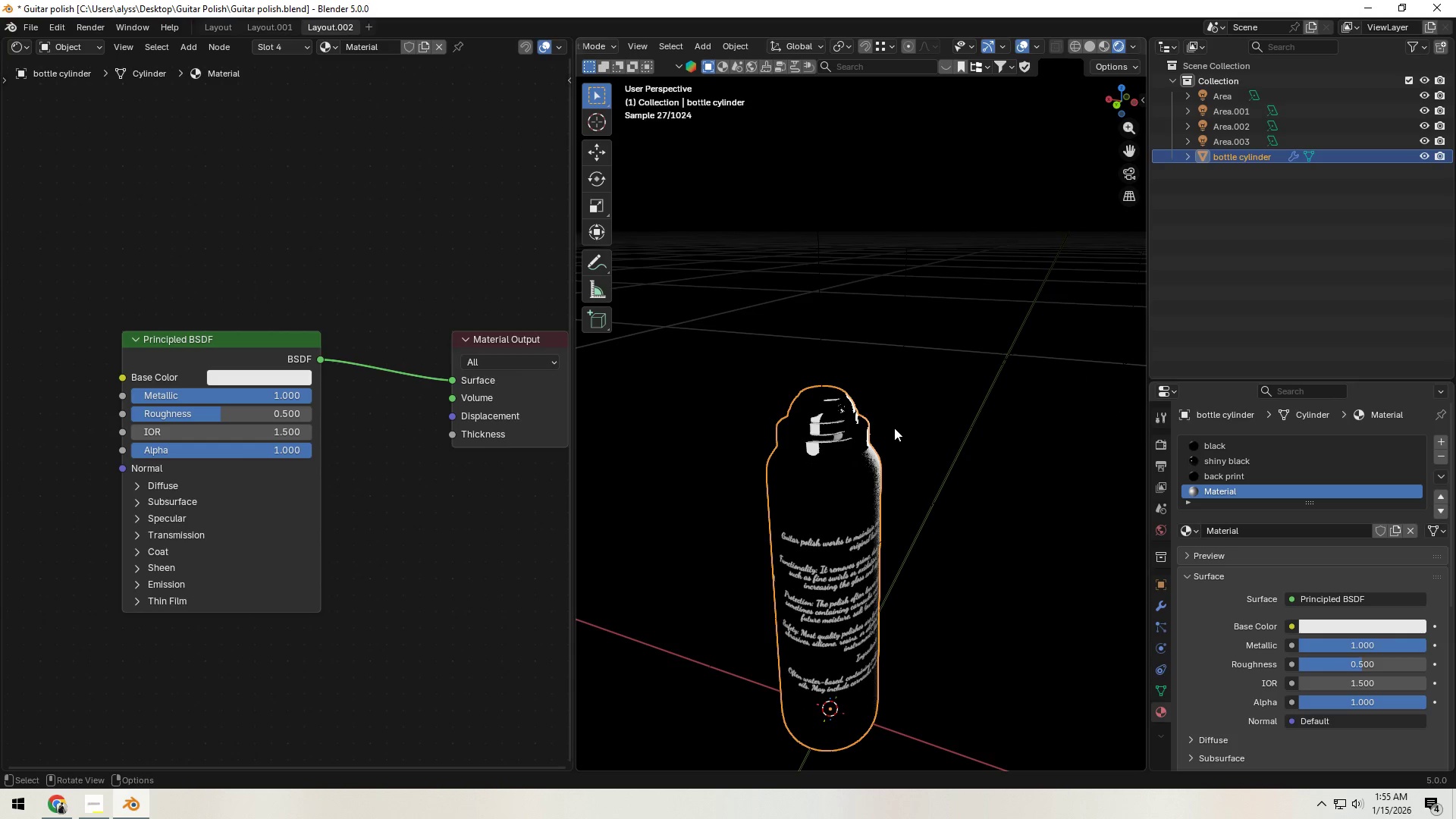 
wait(5.22)
 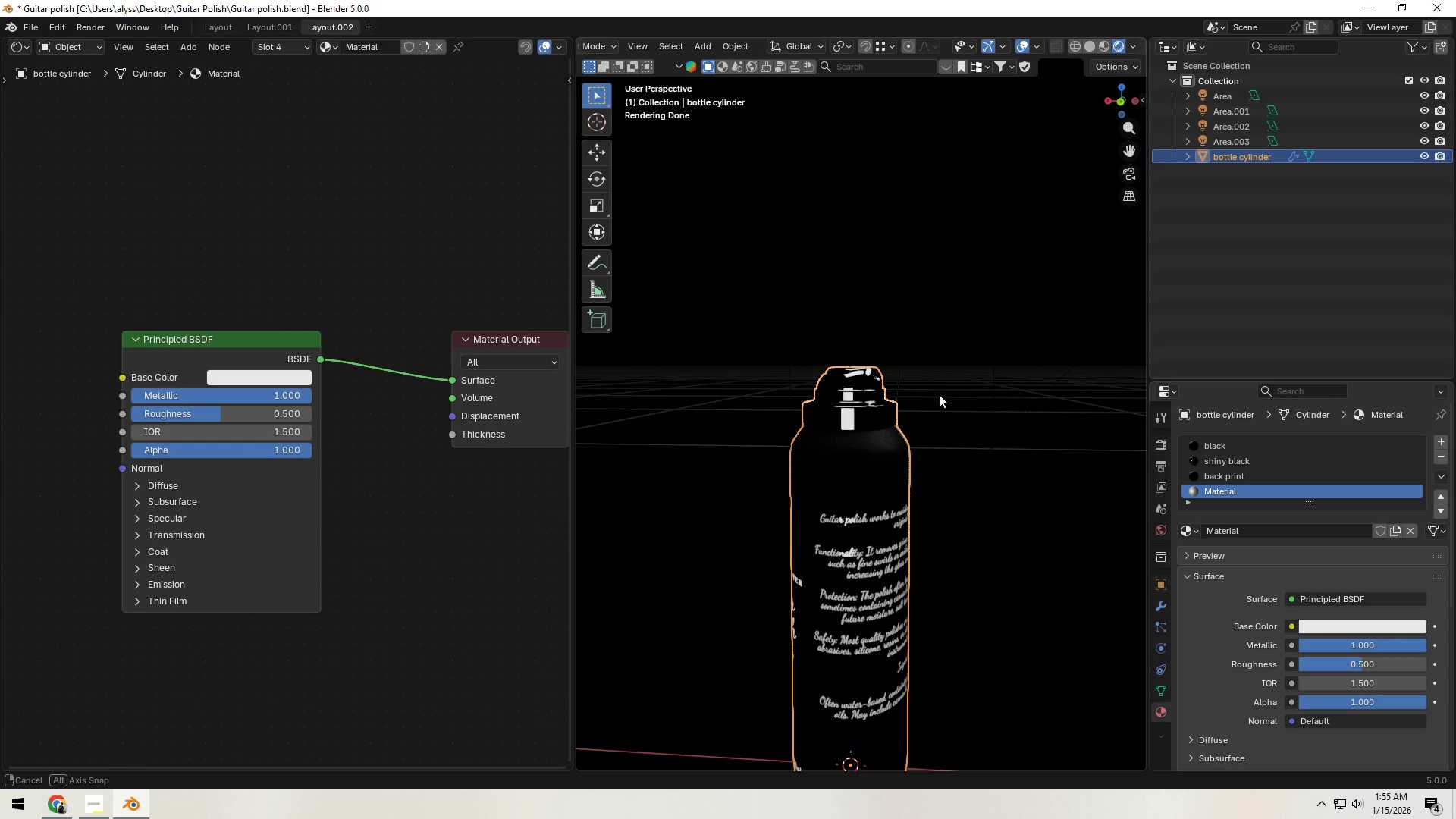 
mouse_move([1089, 77])
 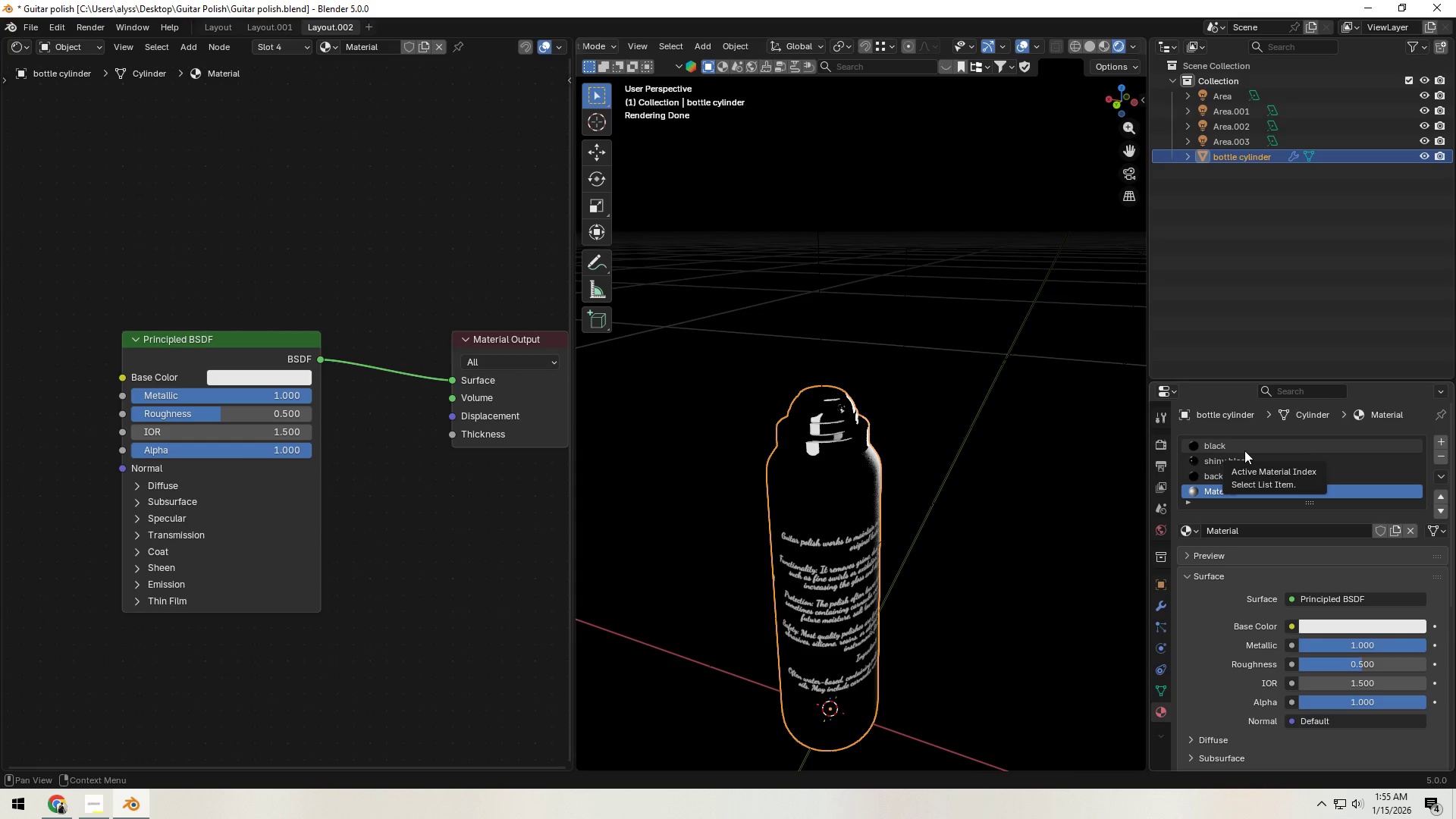 
left_click([1244, 450])
 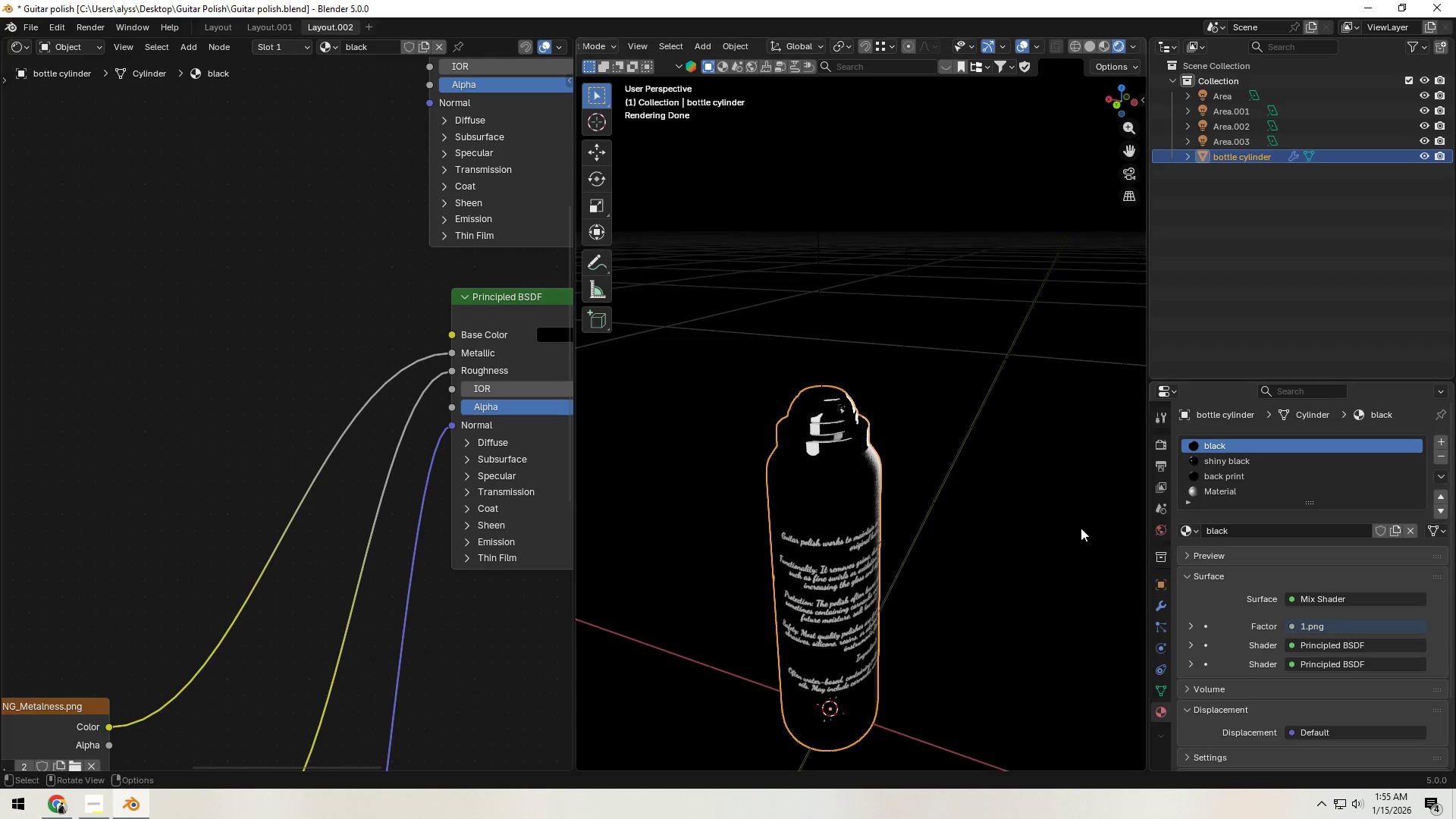 
key(Z)
 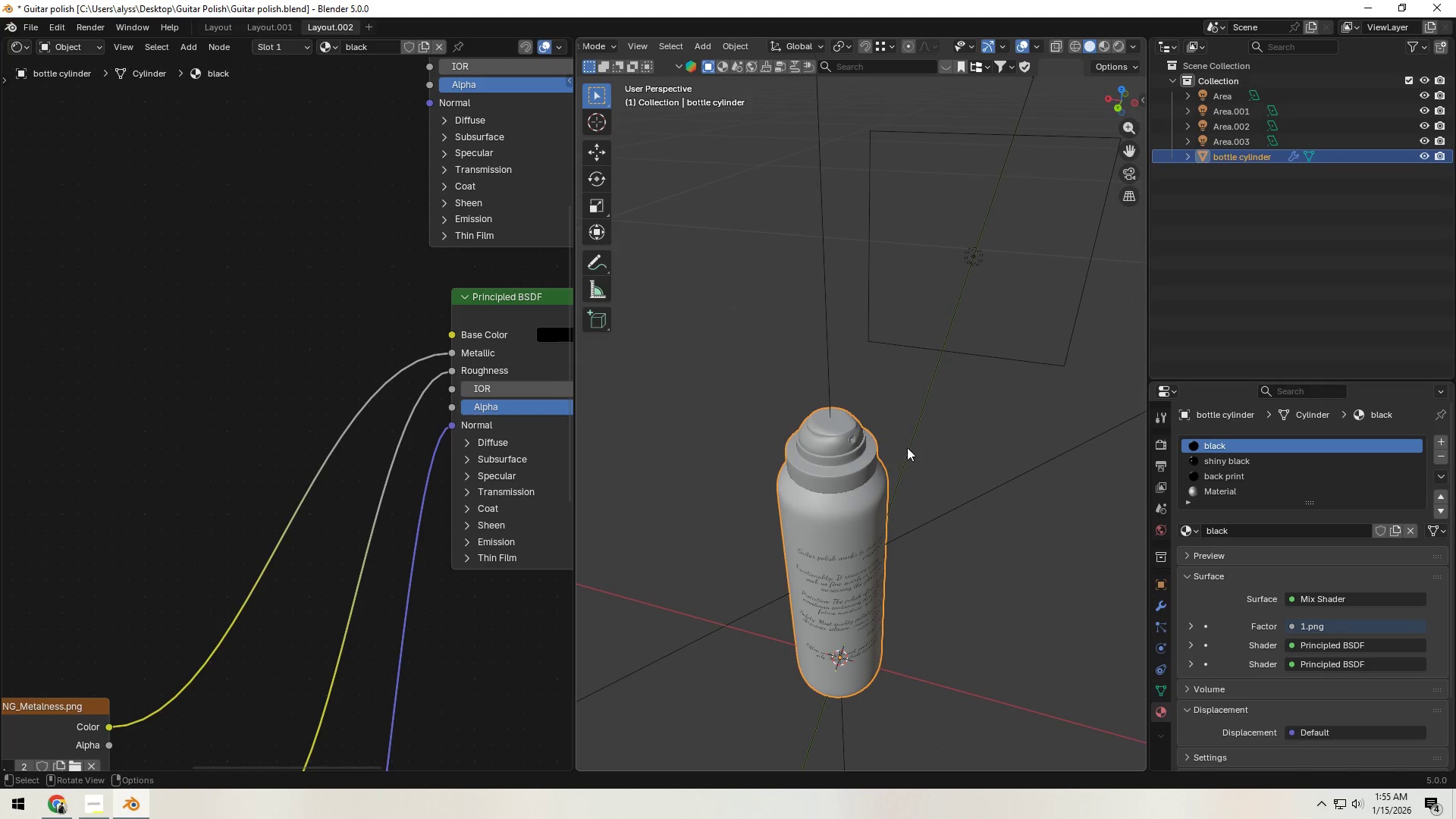 
key(Tab)
 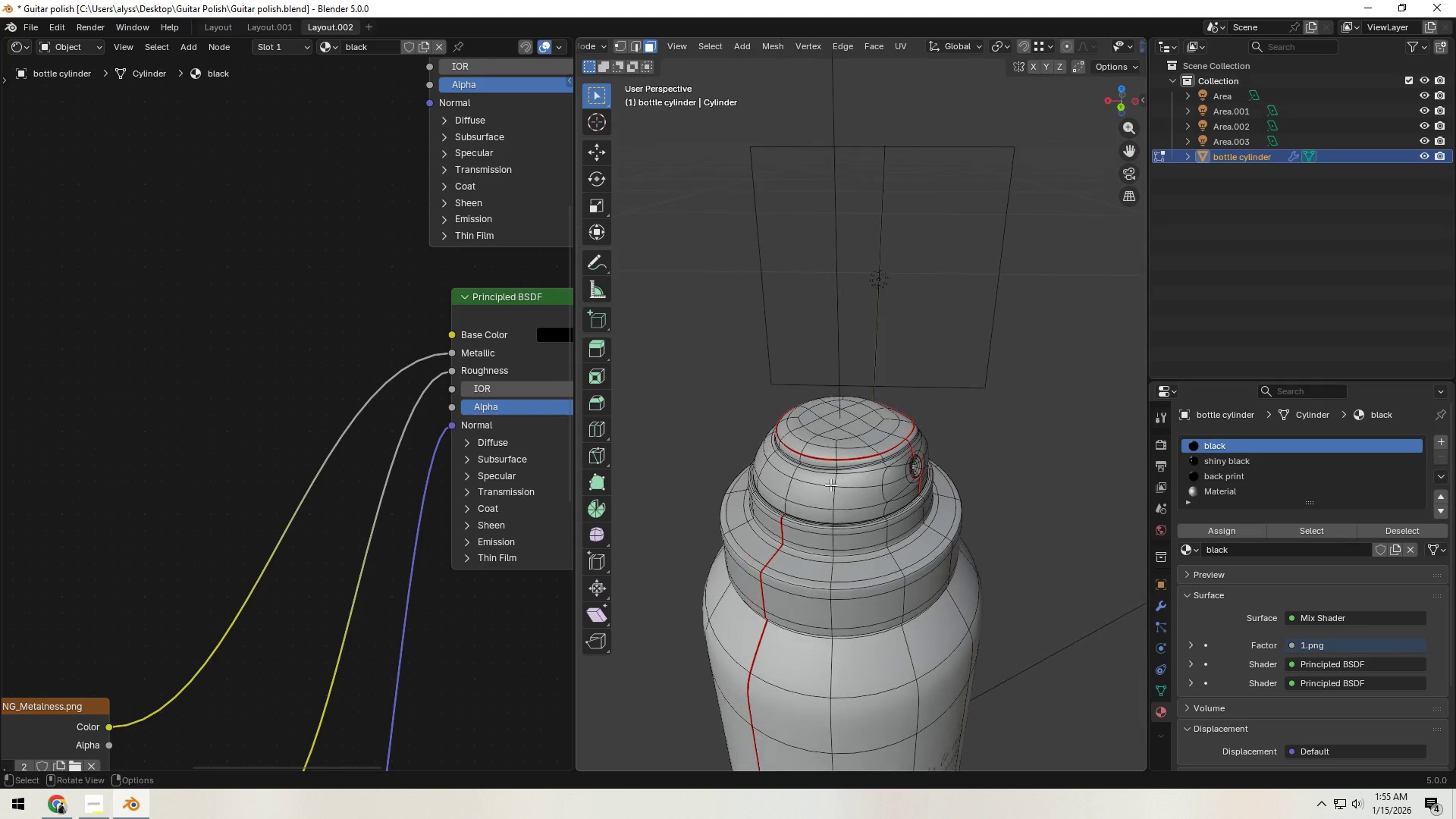 
scroll: coordinate [831, 485], scroll_direction: up, amount: 5.0
 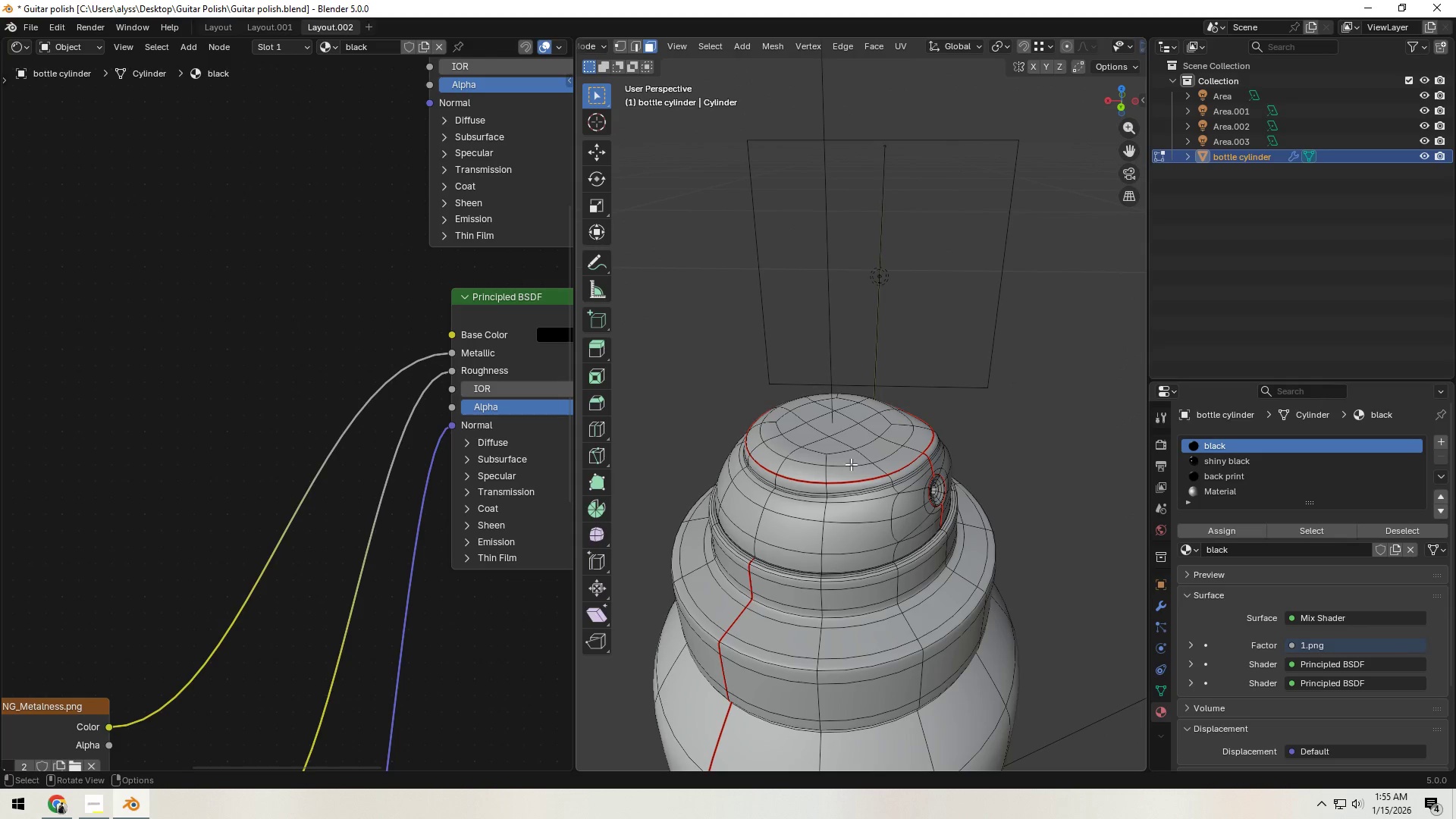 
type(lll)
 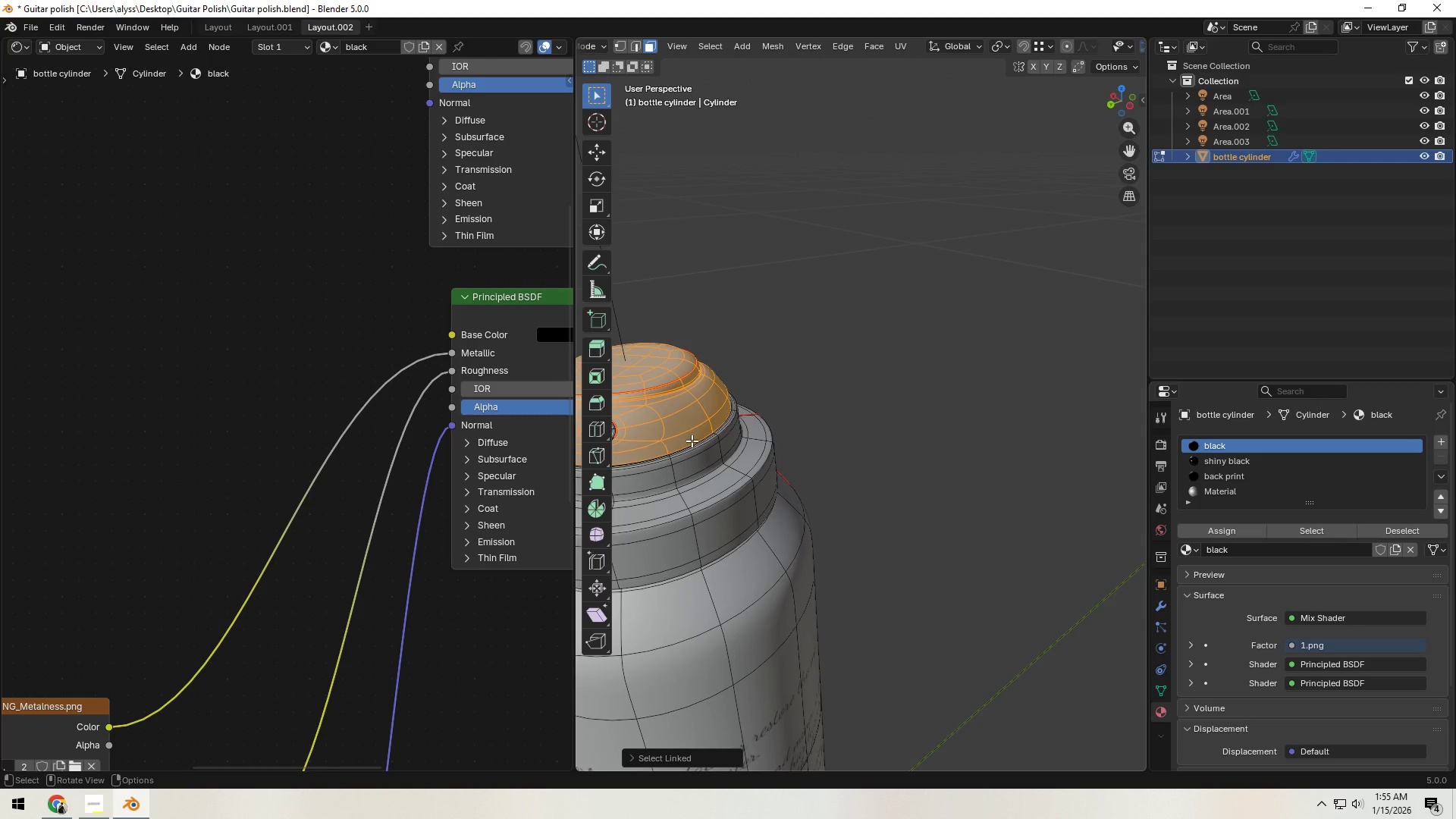 
hold_key(key=ShiftLeft, duration=0.52)
 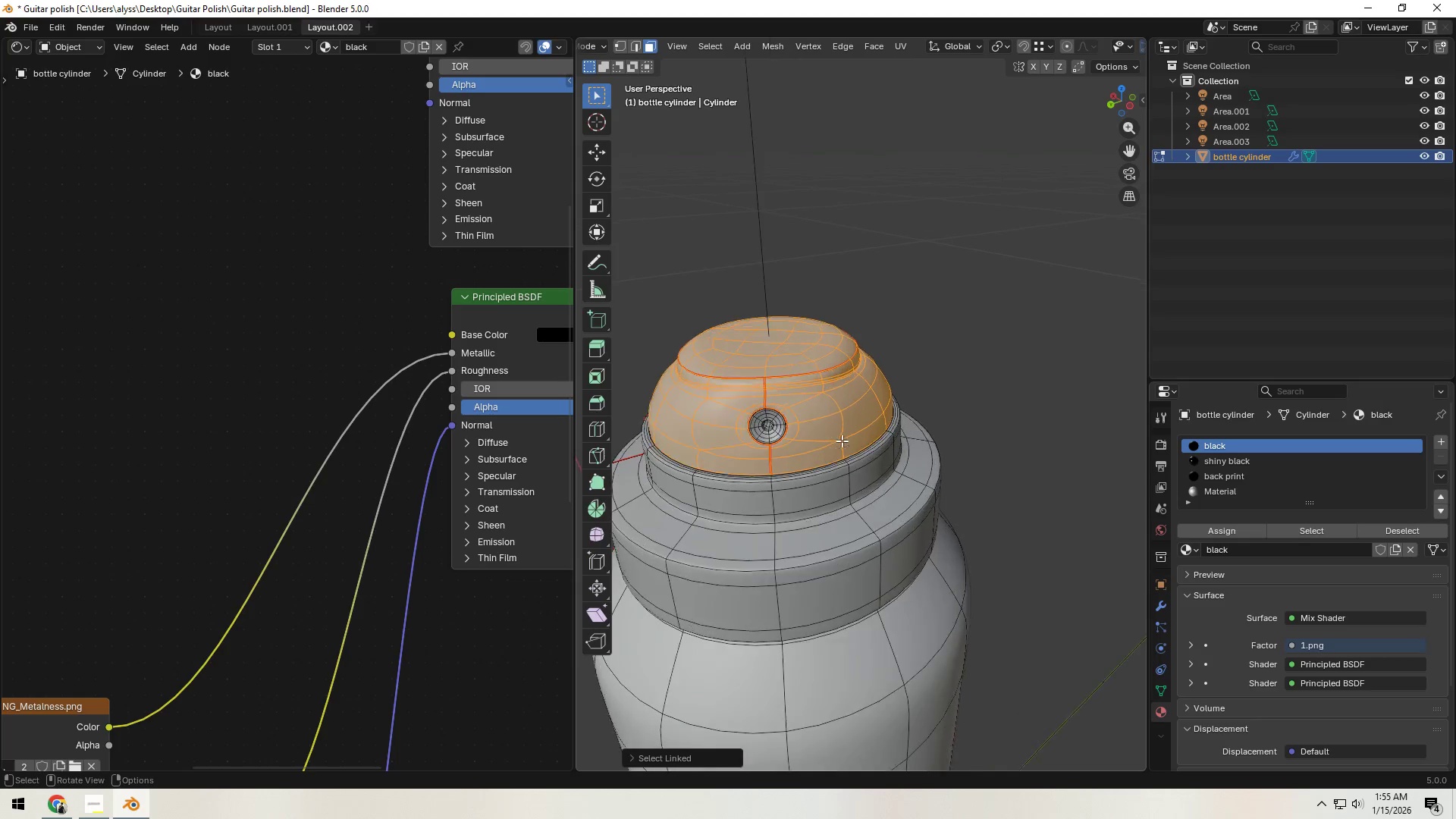 
scroll: coordinate [843, 441], scroll_direction: up, amount: 3.0
 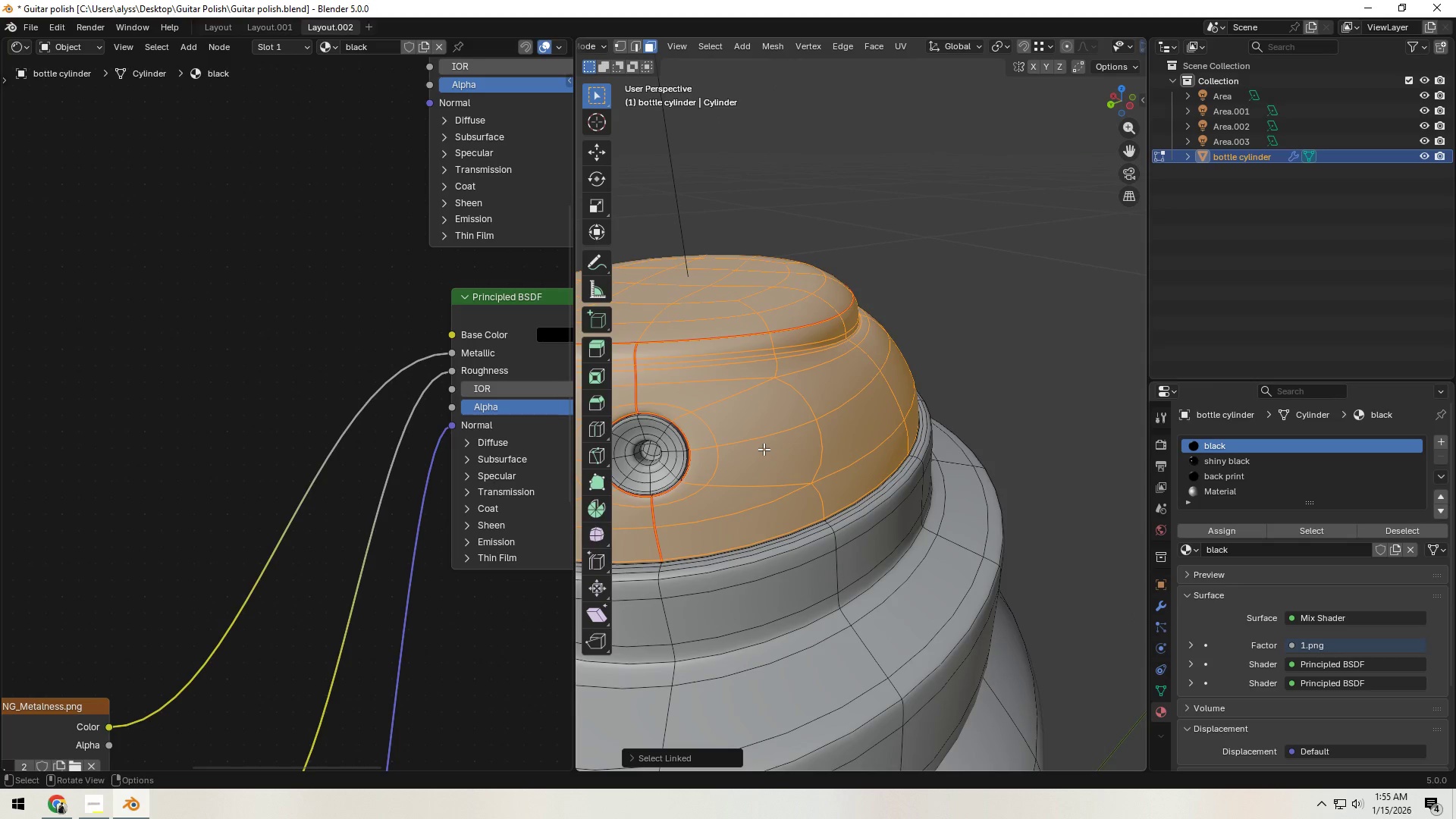 
hold_key(key=ShiftLeft, duration=0.45)
 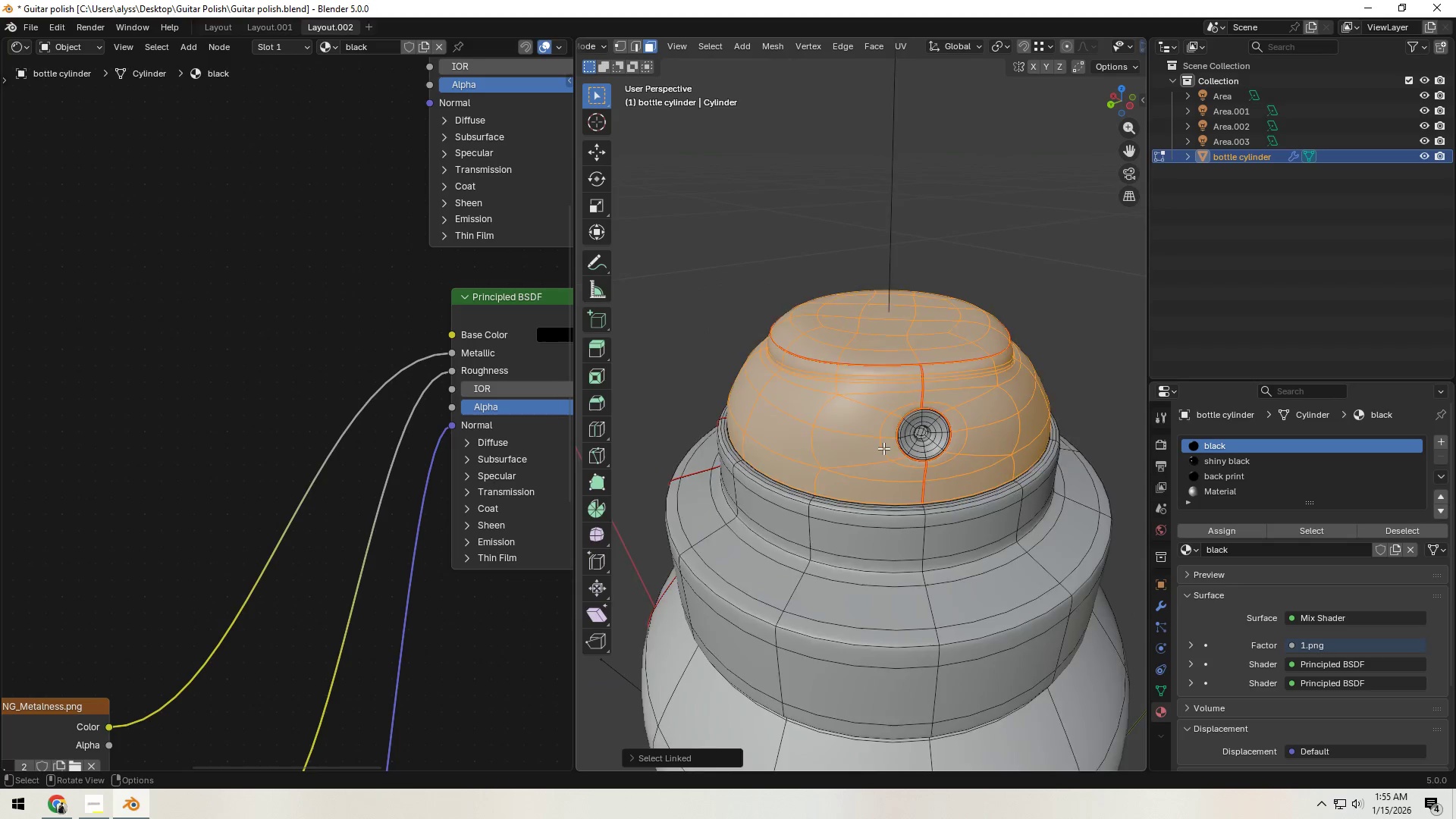 
scroll: coordinate [883, 448], scroll_direction: down, amount: 2.0
 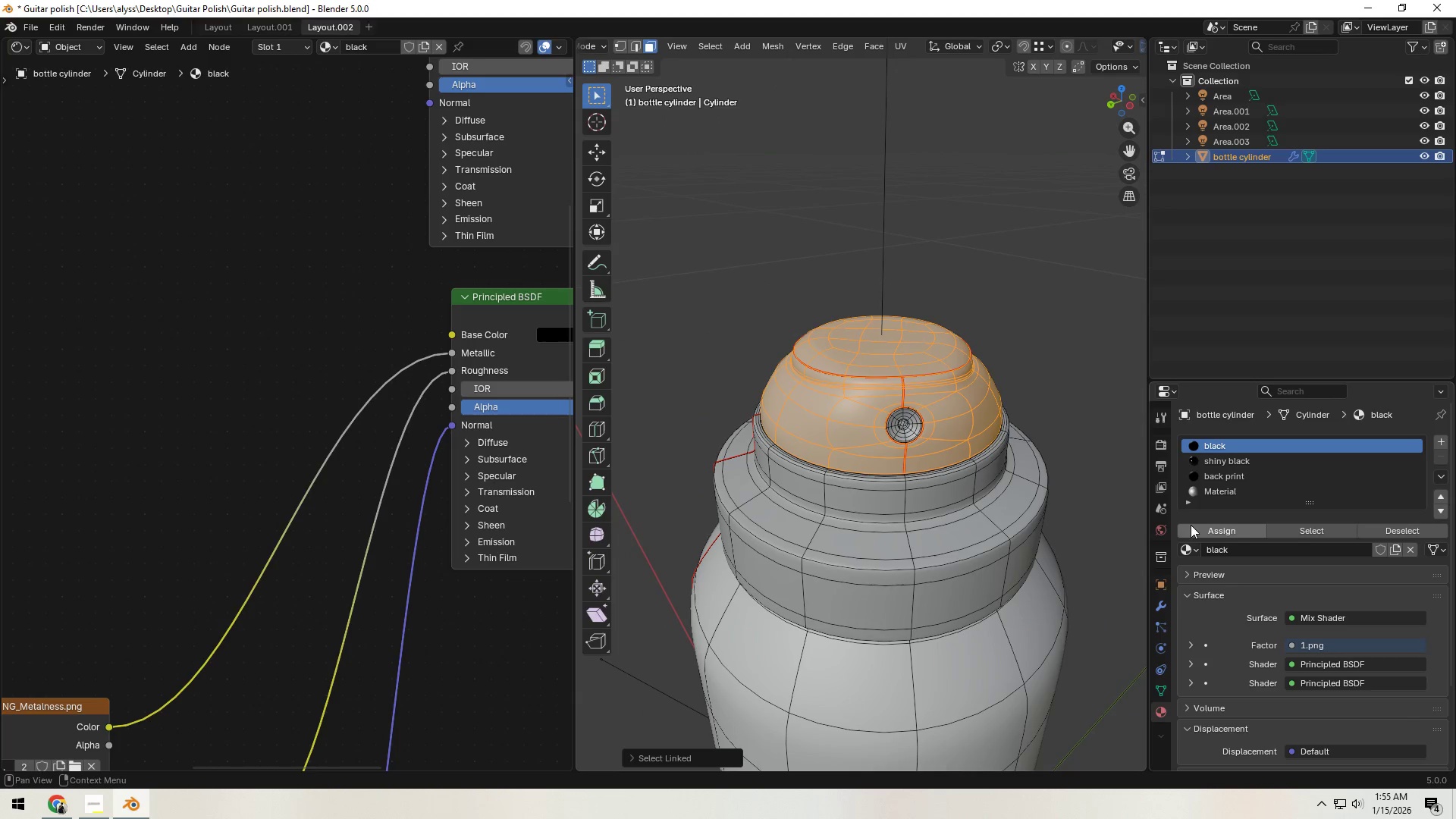 
left_click([1197, 529])
 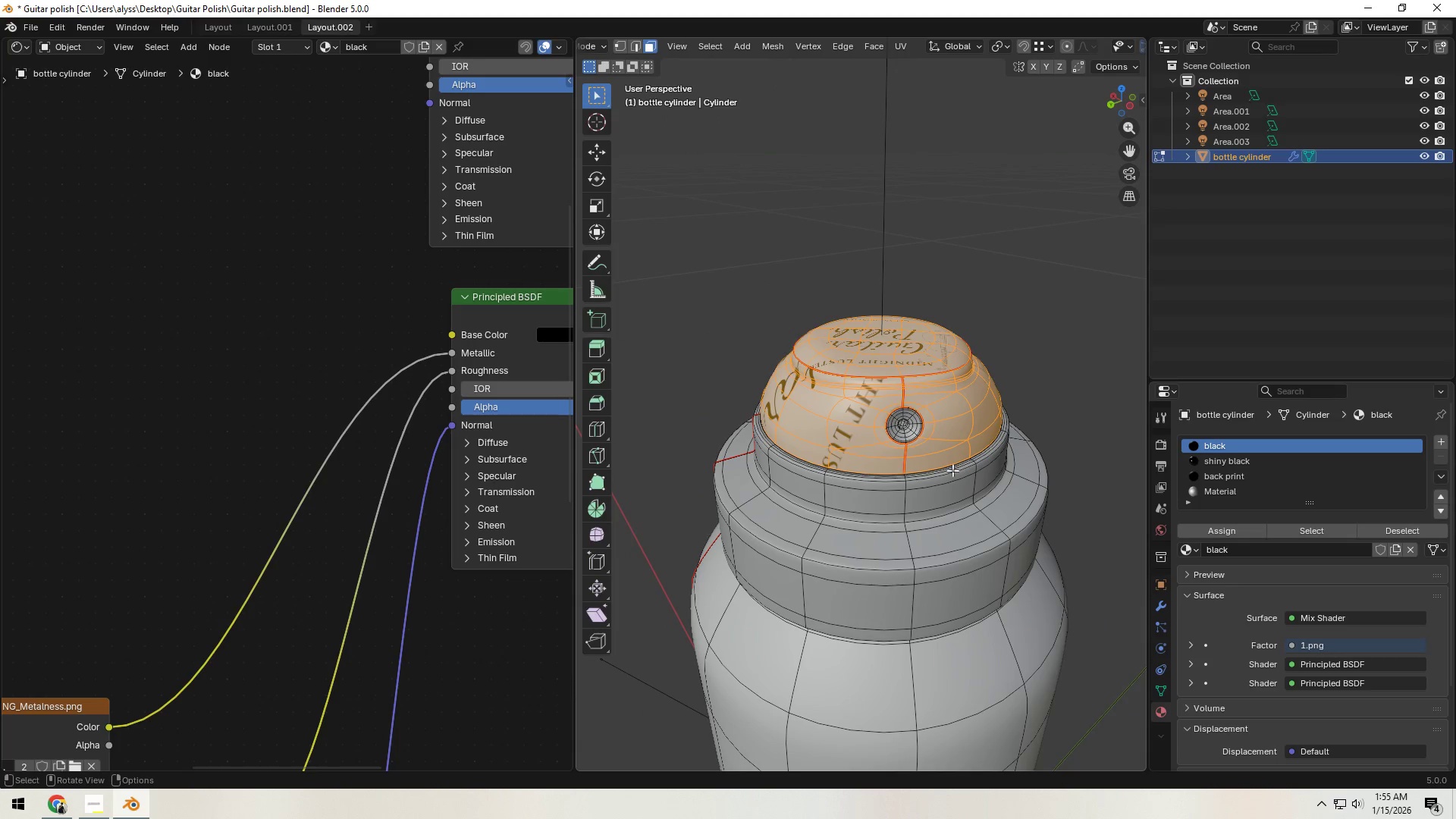 
scroll: coordinate [355, 400], scroll_direction: down, amount: 15.0
 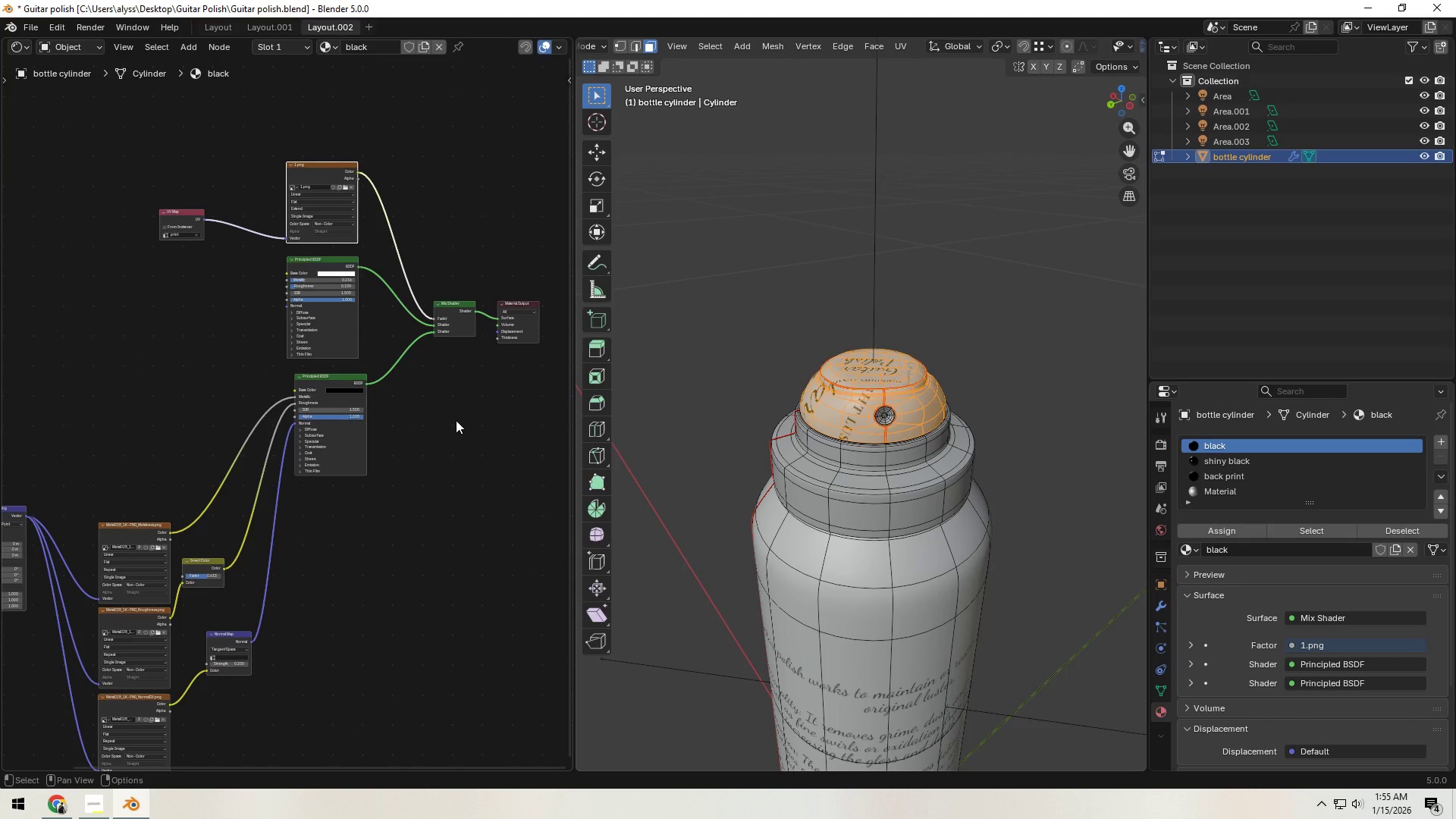 
scroll: coordinate [456, 420], scroll_direction: up, amount: 1.0
 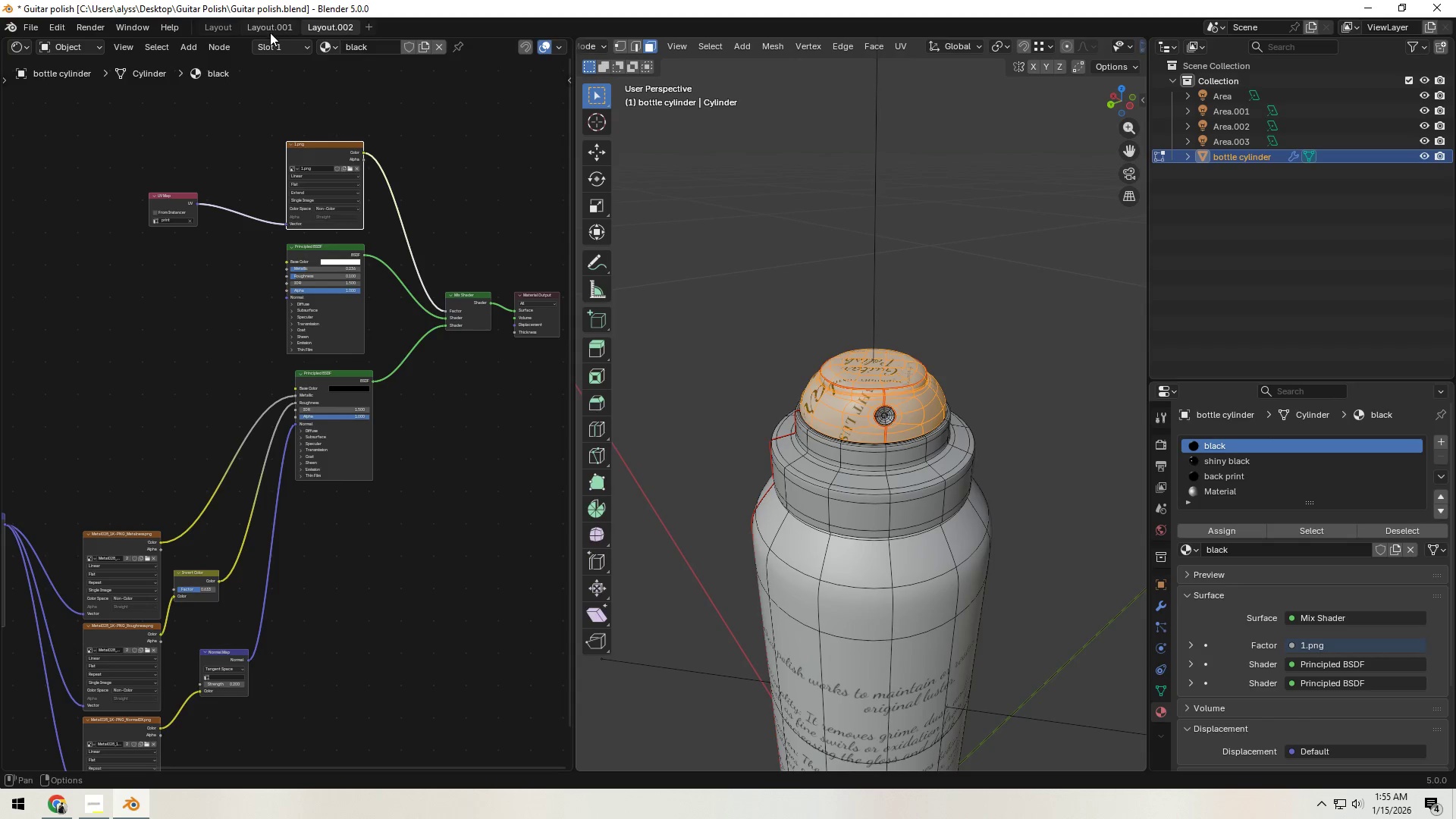 
left_click([262, 22])
 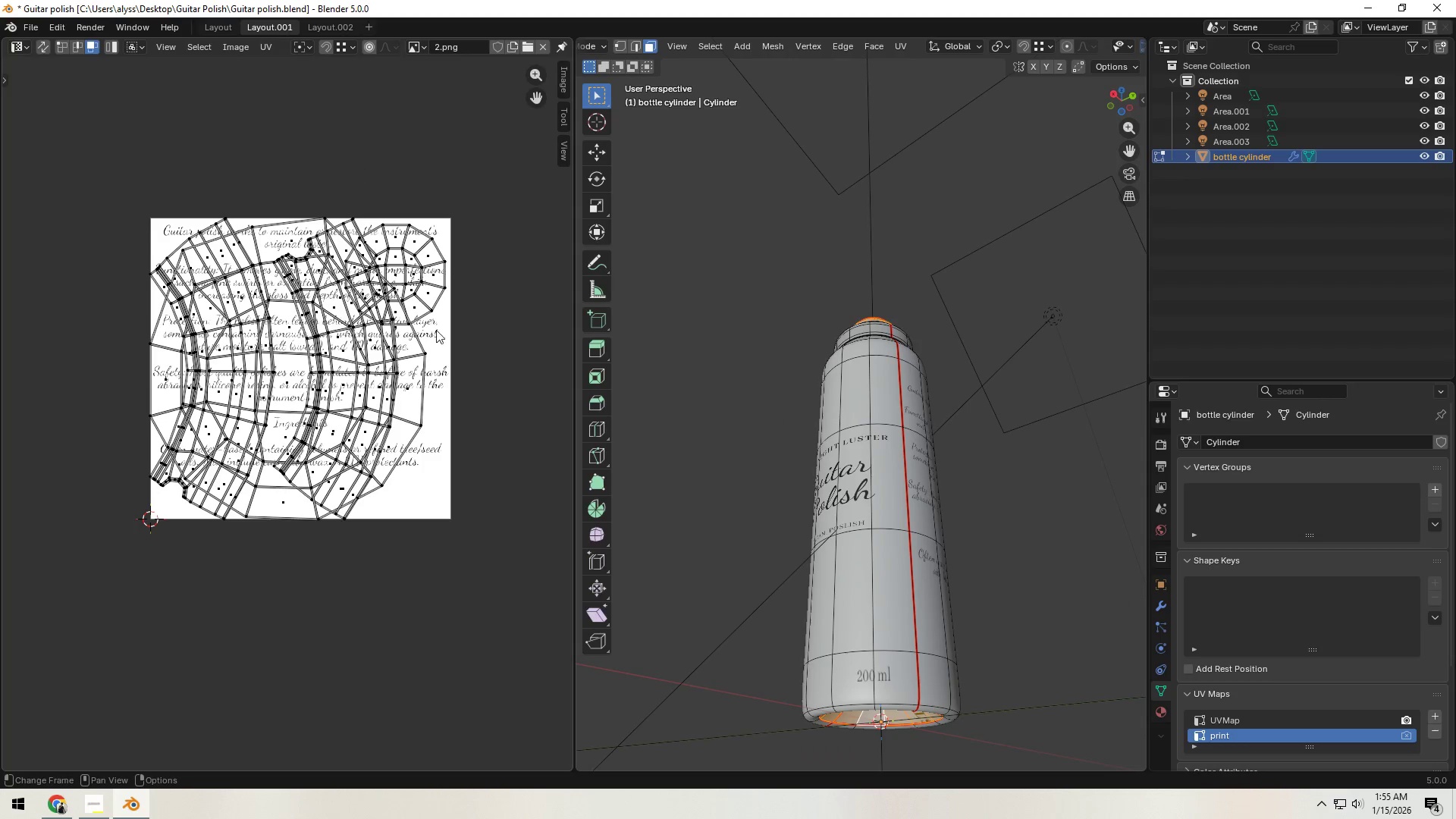 
scroll: coordinate [450, 375], scroll_direction: down, amount: 3.0
 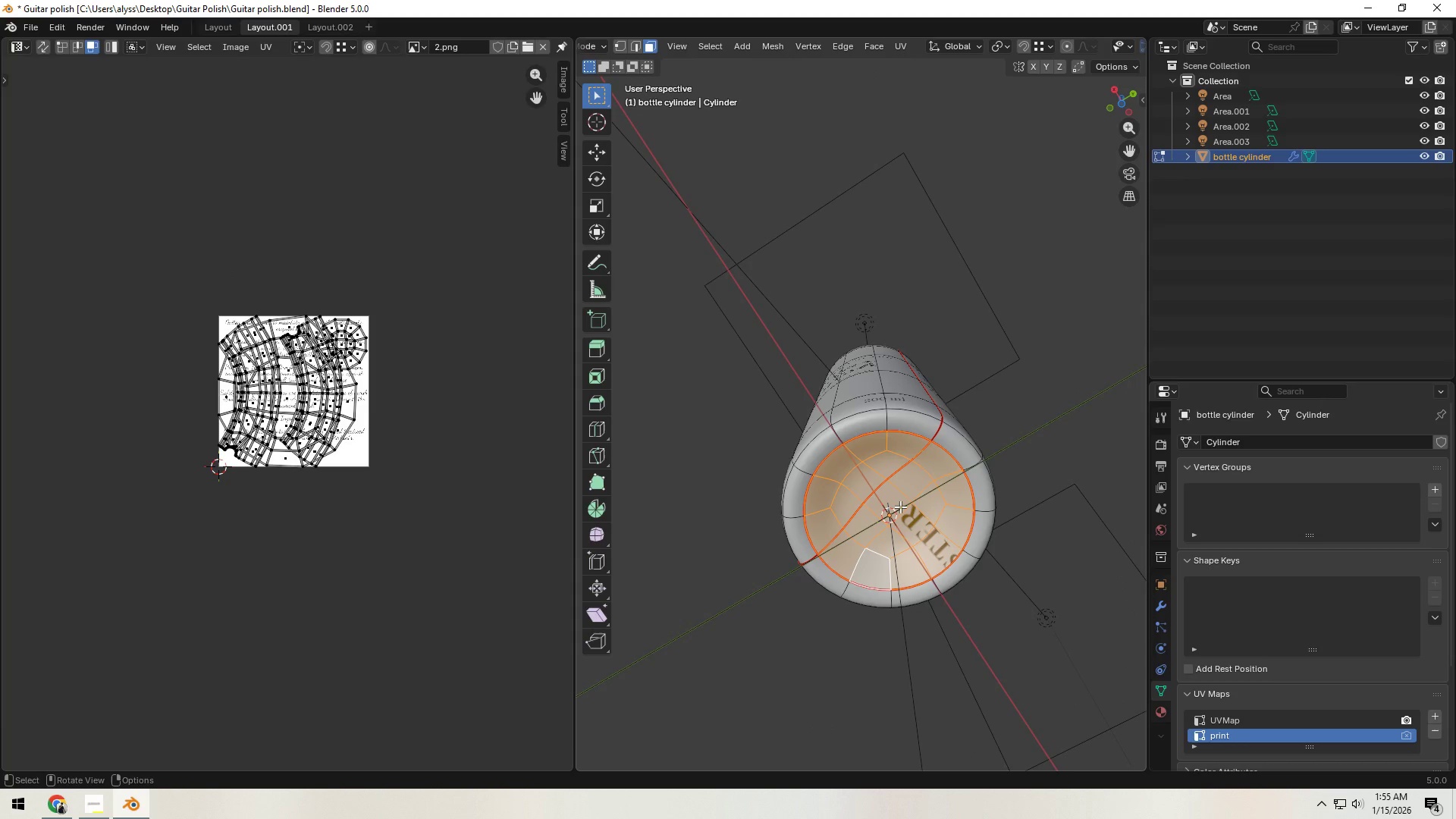 
left_click([1002, 341])
 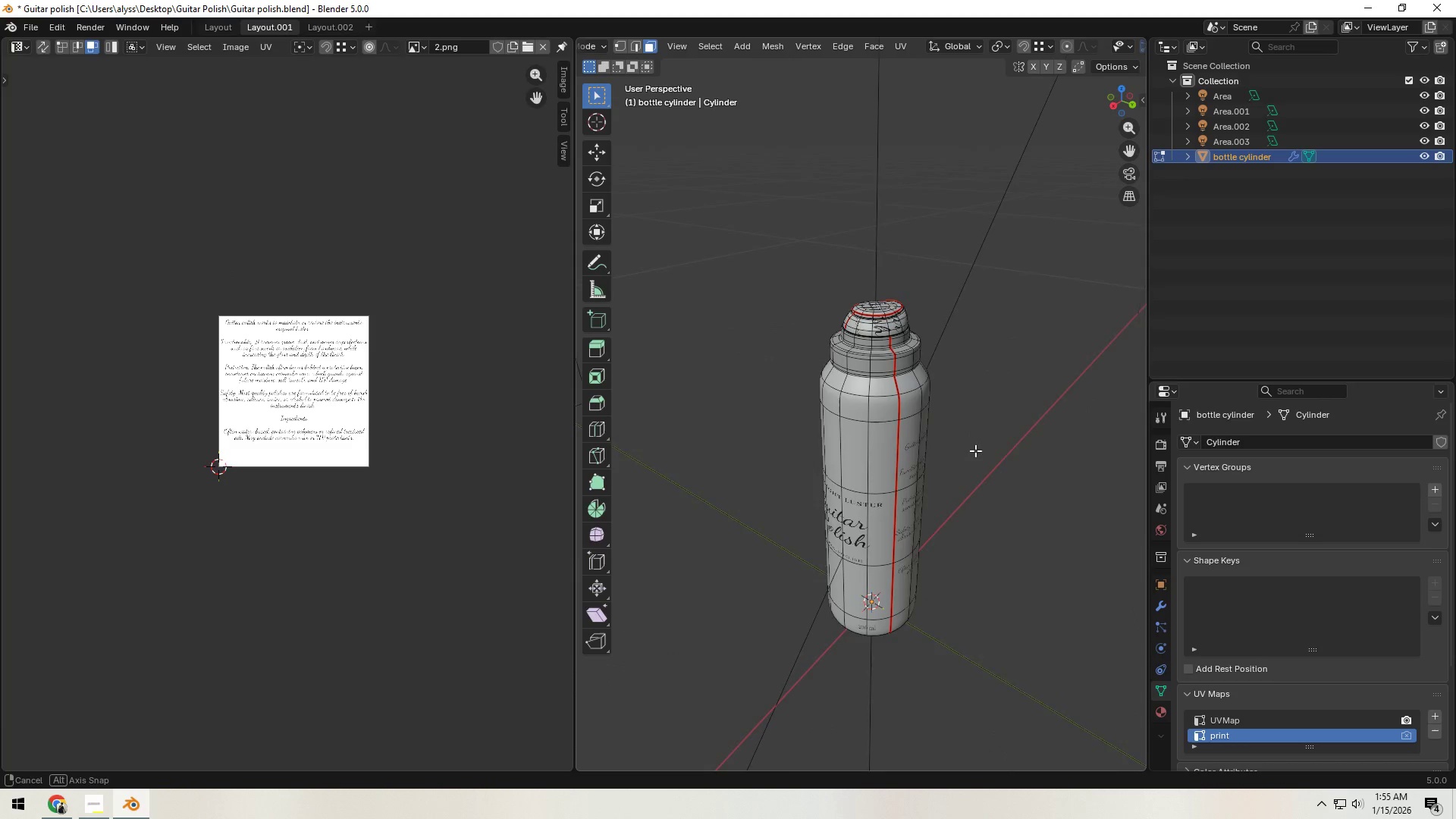 
scroll: coordinate [975, 454], scroll_direction: none, amount: 0.0
 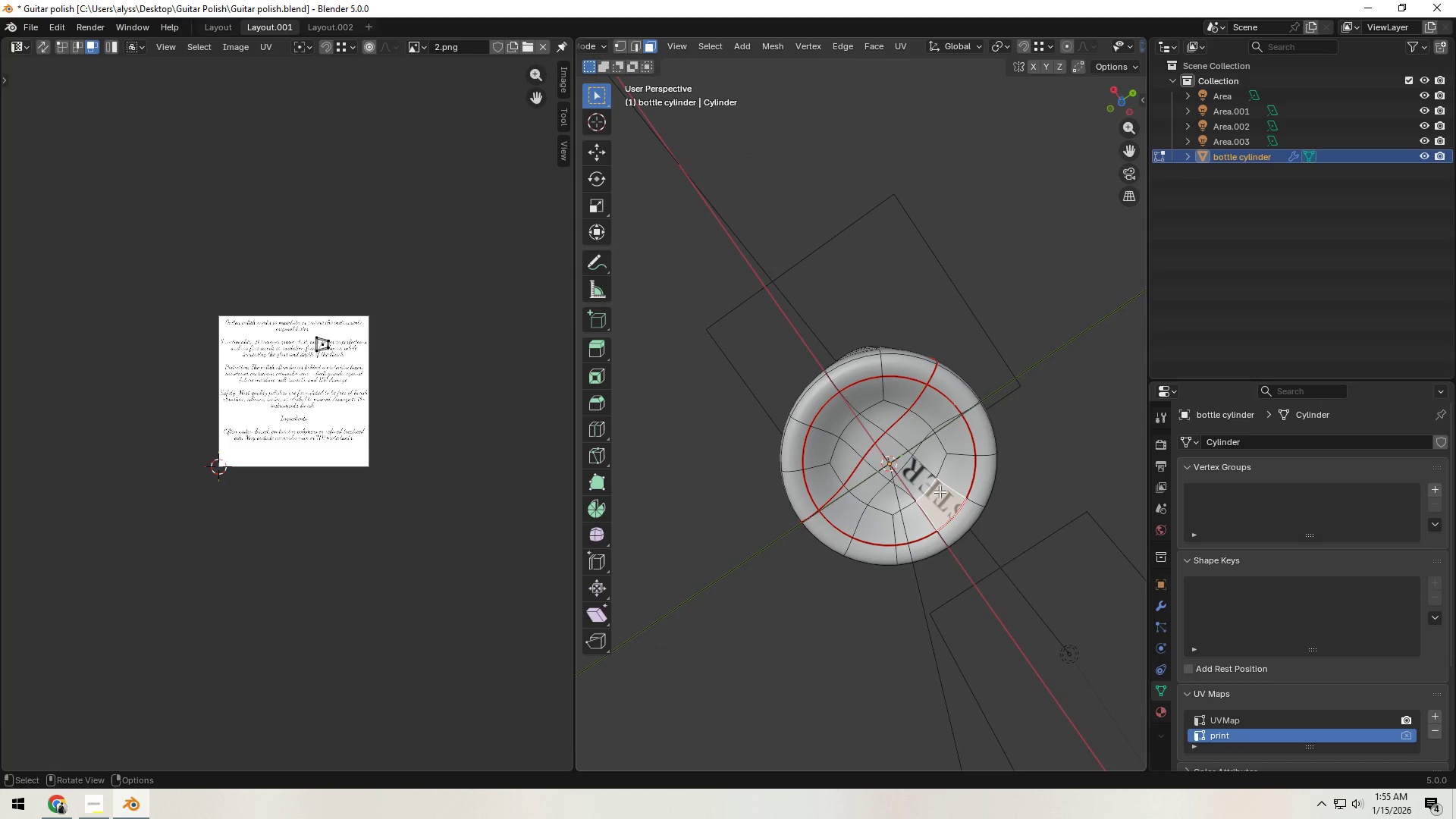 
hold_key(key=AltLeft, duration=1.24)
left_click([952, 494])
 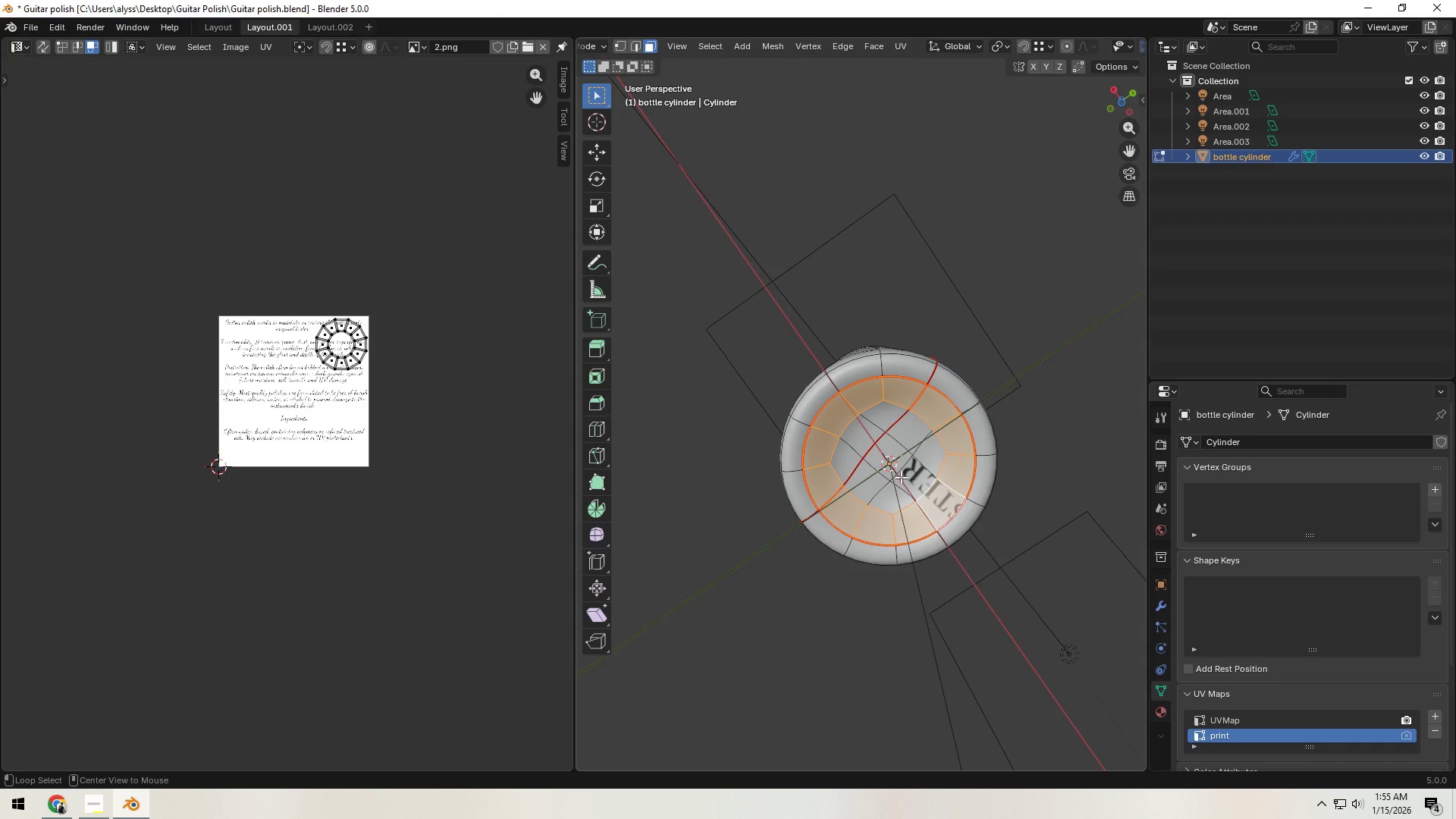 
hold_key(key=ShiftLeft, duration=1.5)
double_click([884, 459])
 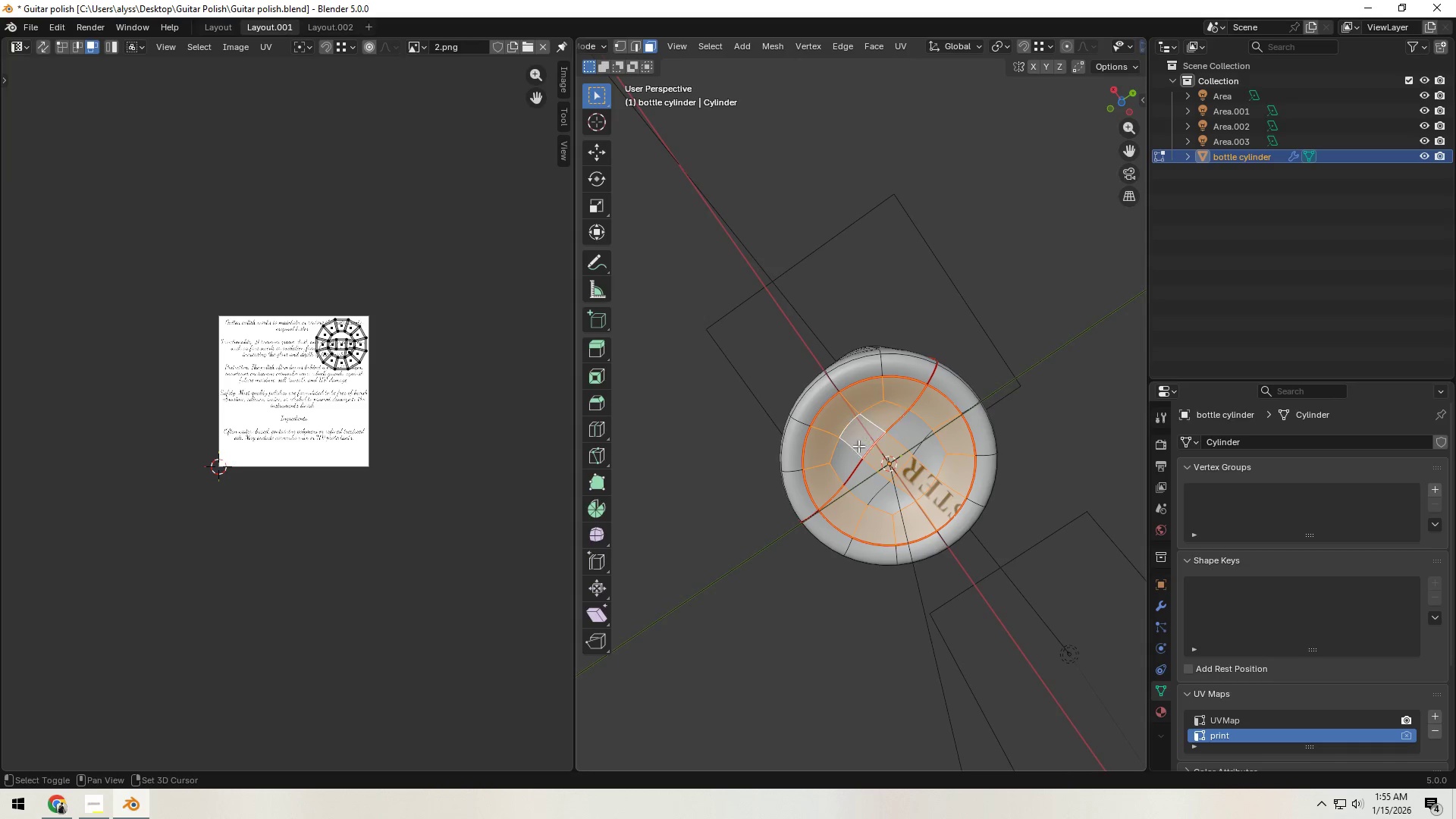 
triple_click([851, 469])
 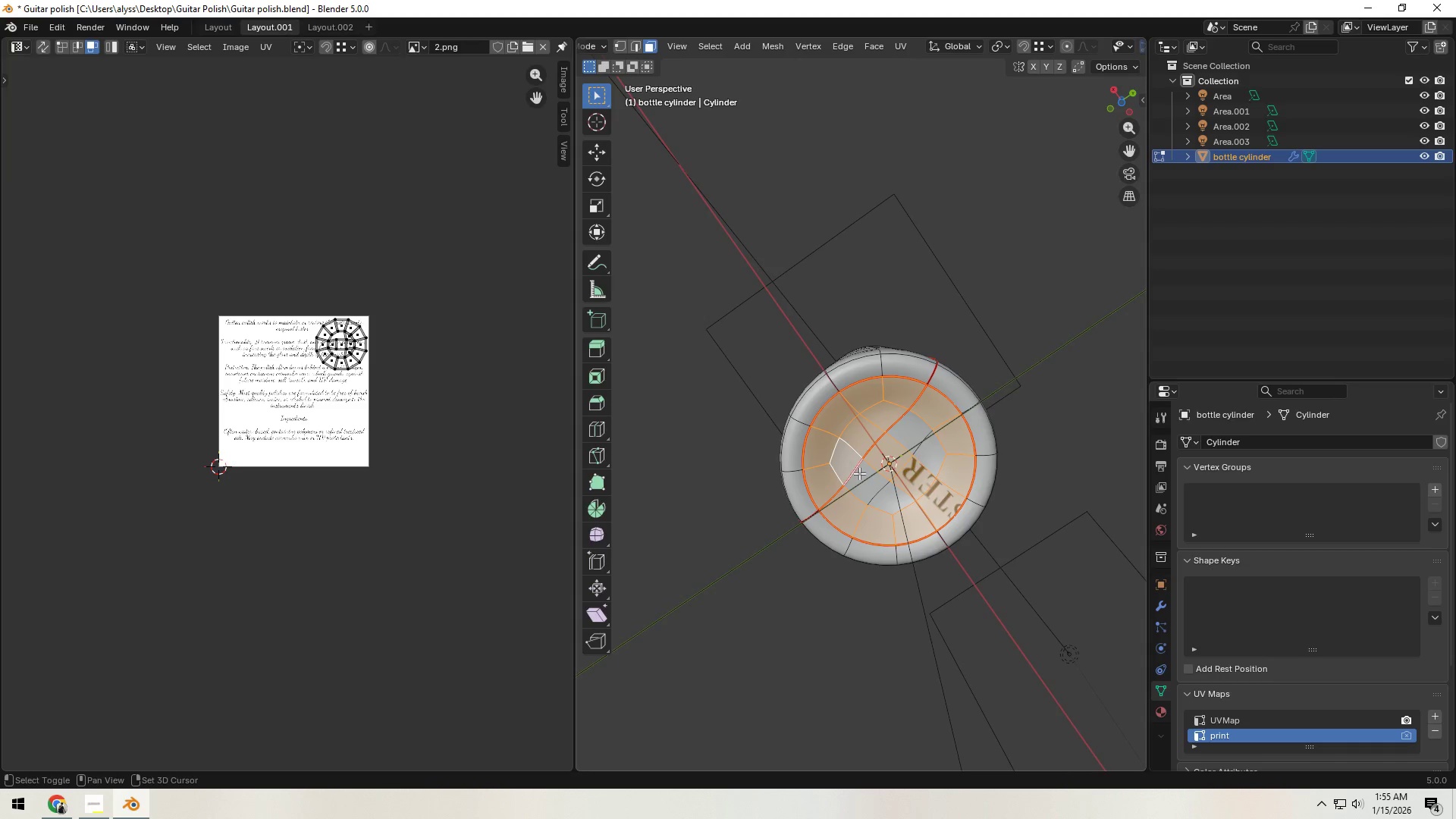 
hold_key(key=ShiftLeft, duration=1.53)
triple_click([875, 485])
 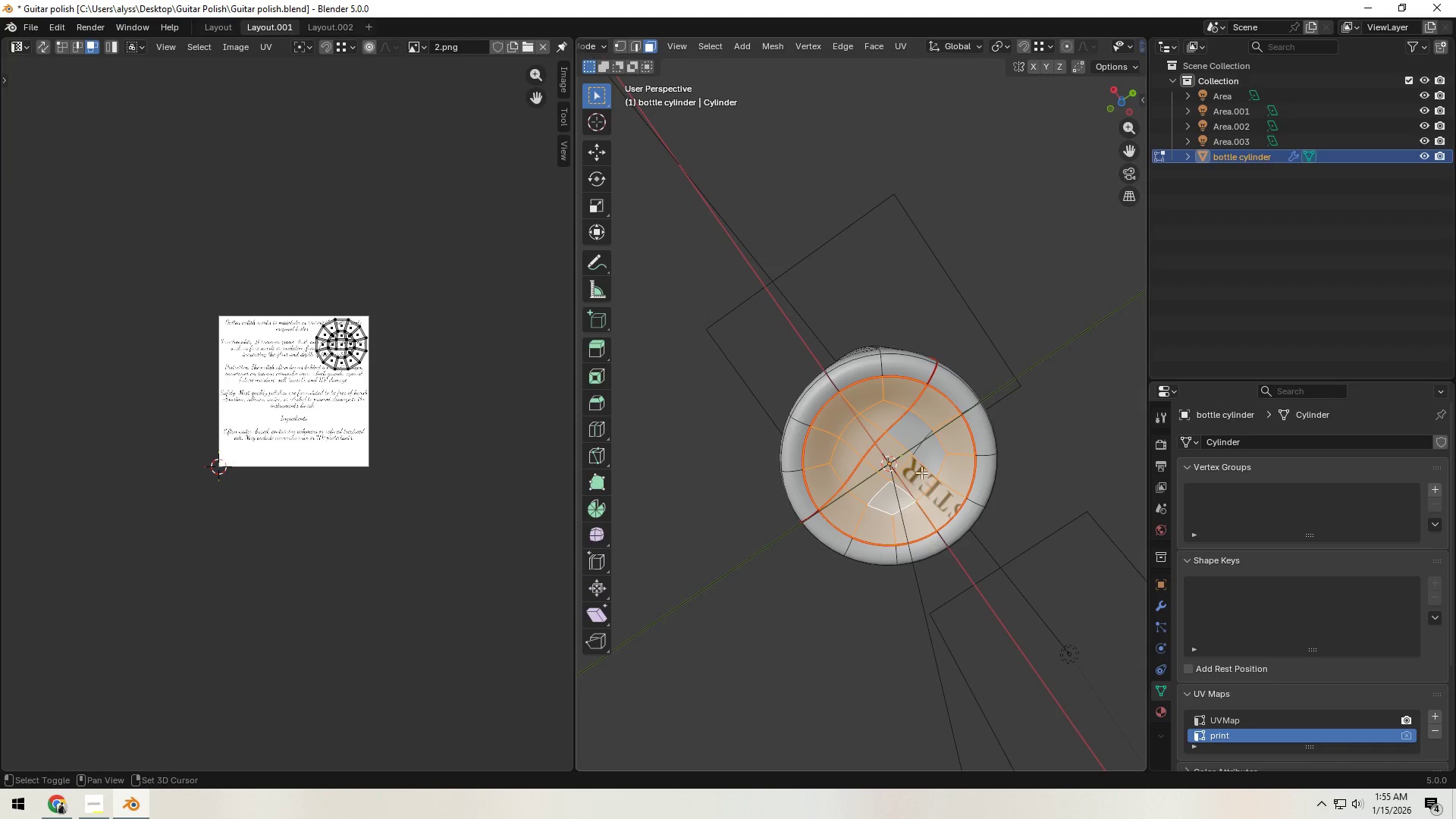 
left_click([927, 460])
 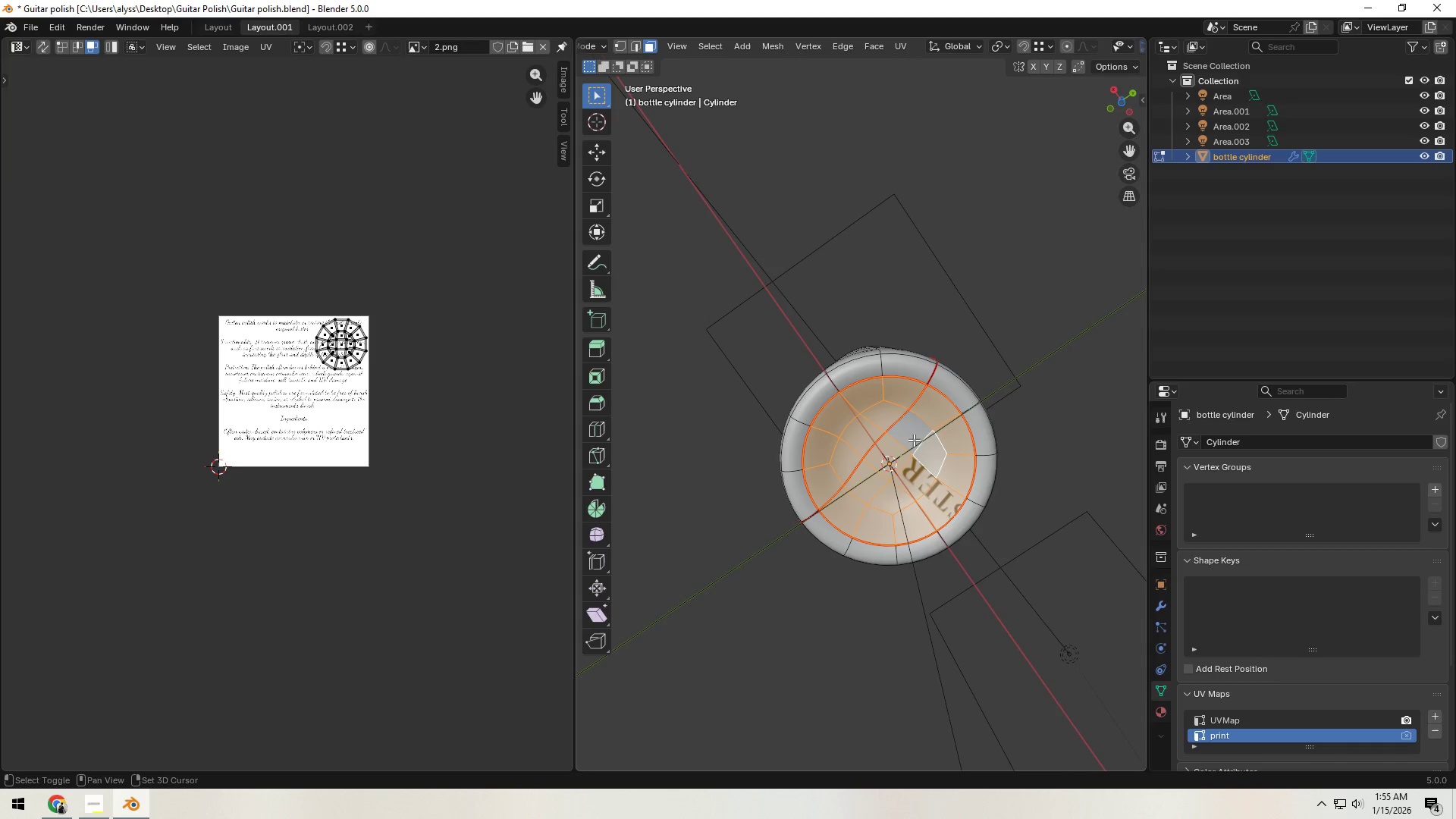 
double_click([914, 439])
 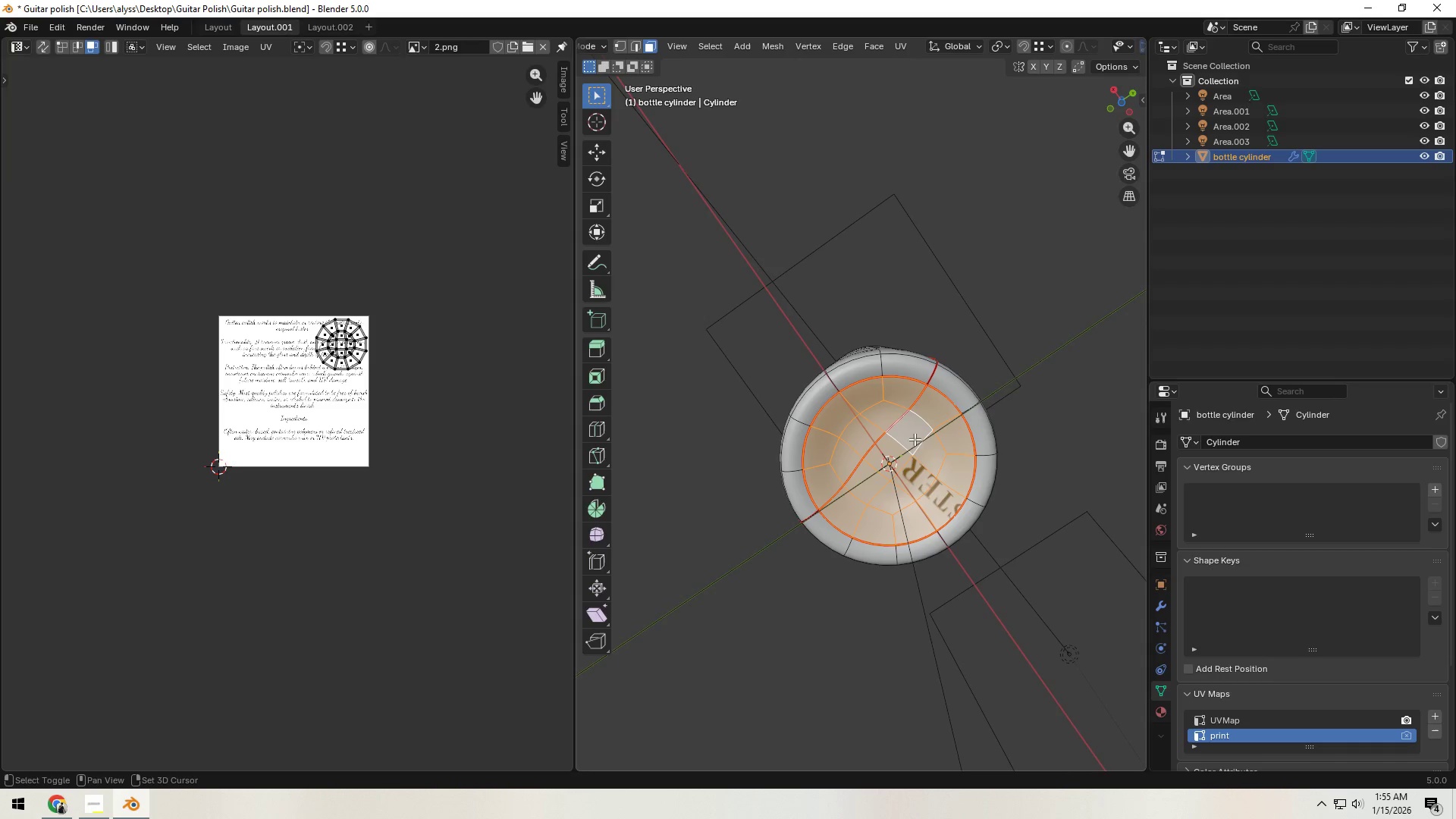 
hold_key(key=ShiftLeft, duration=0.31)
 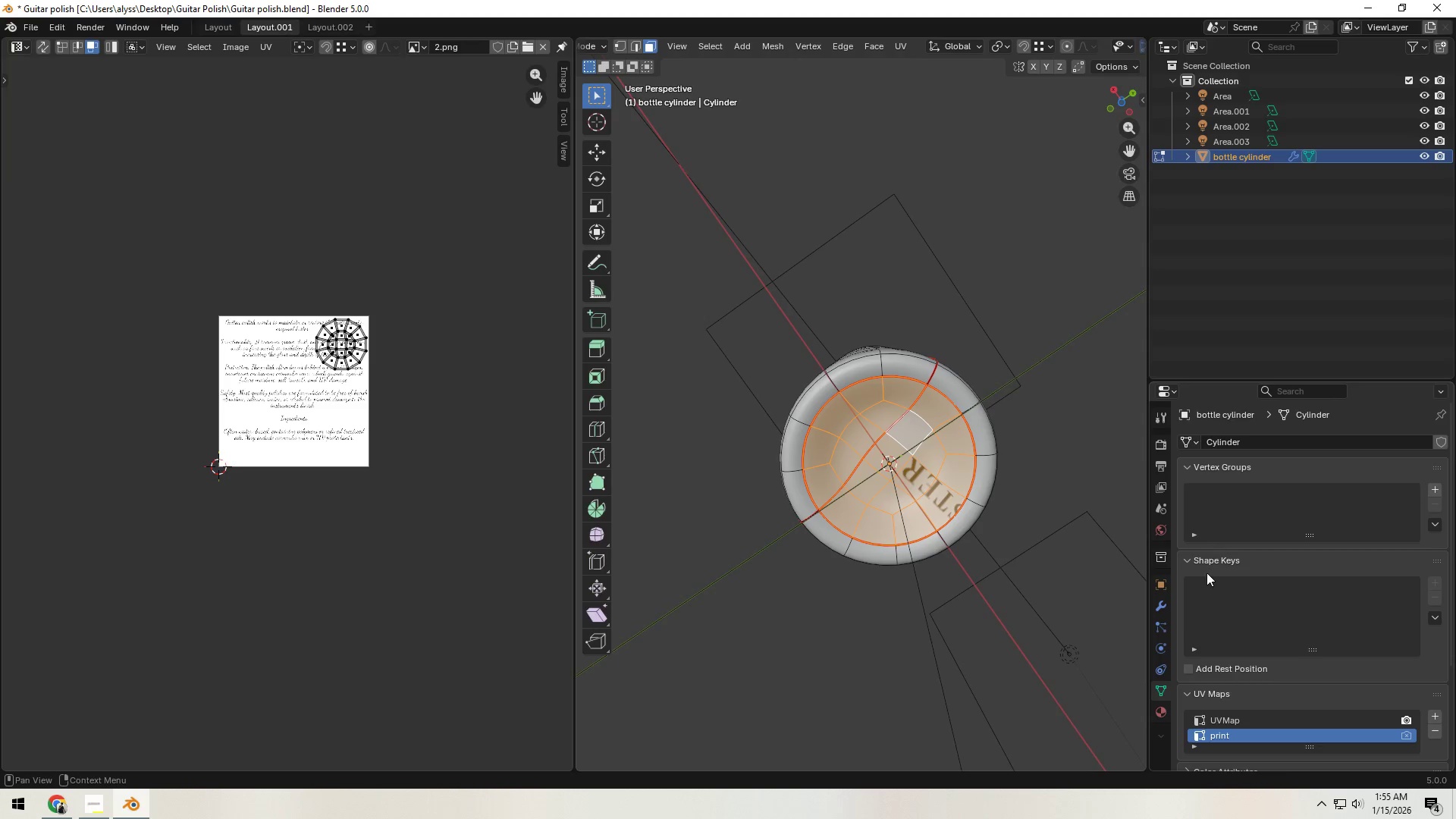 
left_click([1159, 705])
 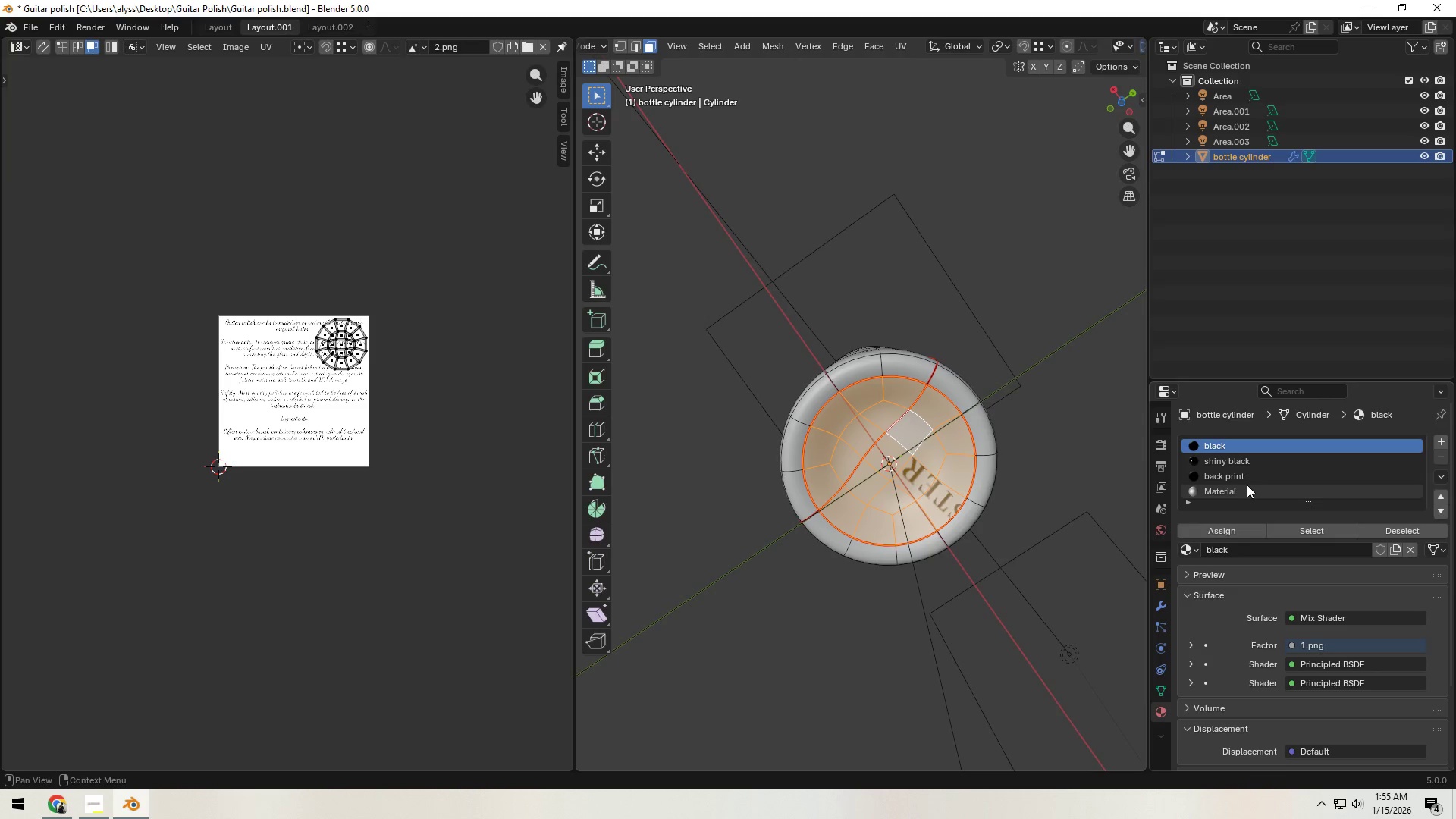 
left_click([1236, 488])
 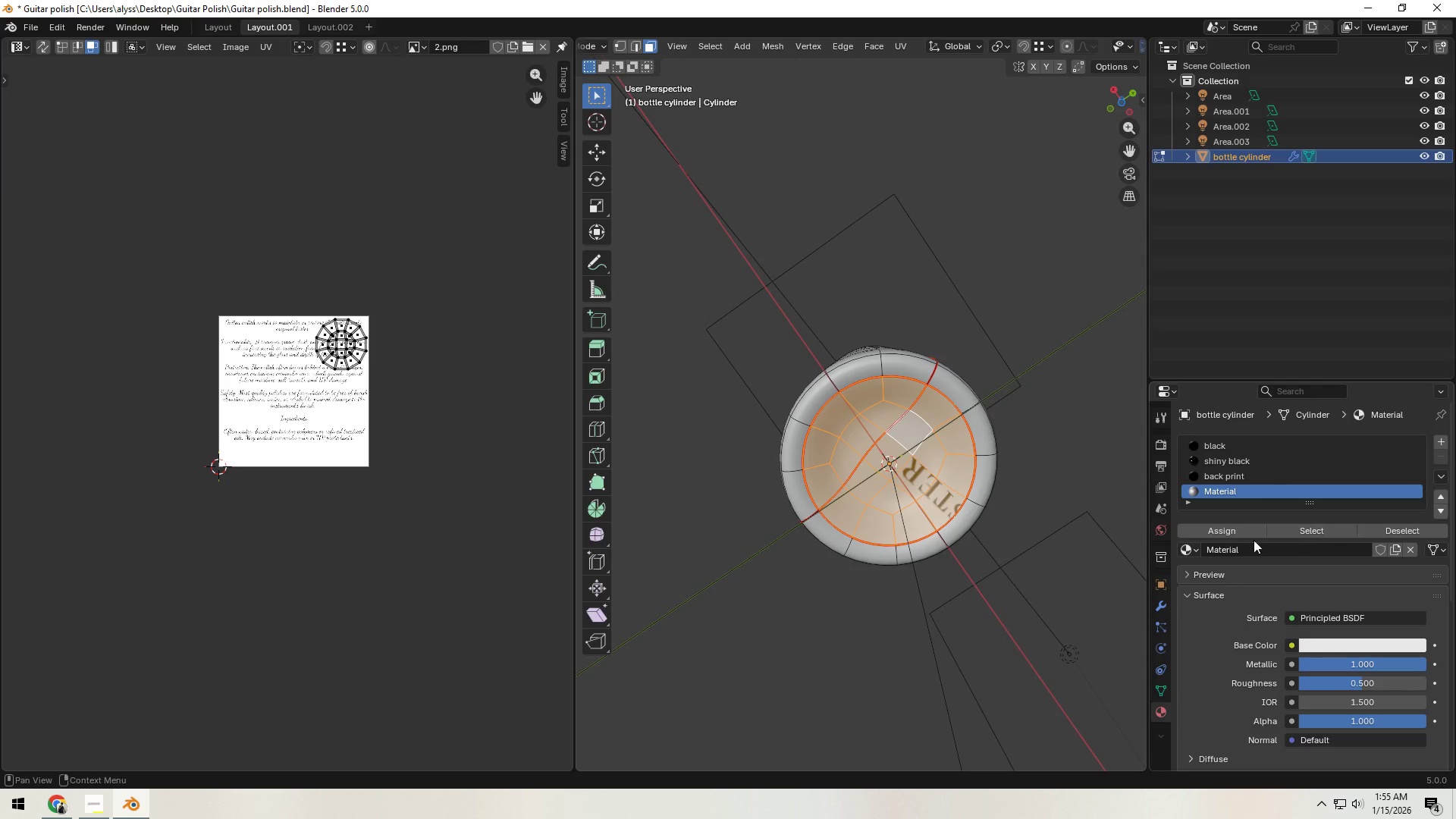 
left_click([1229, 535])
 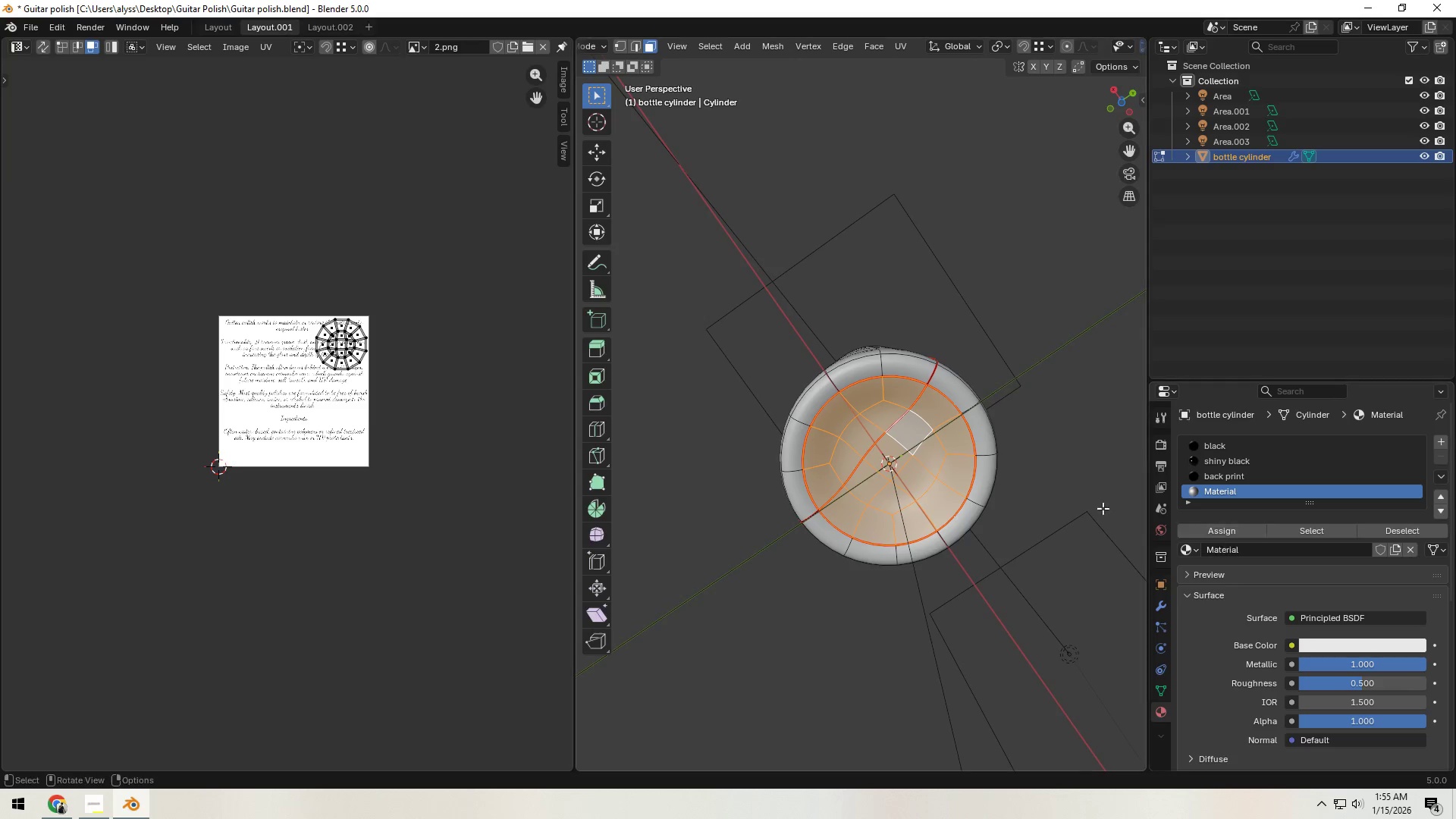 
left_click([1037, 388])
 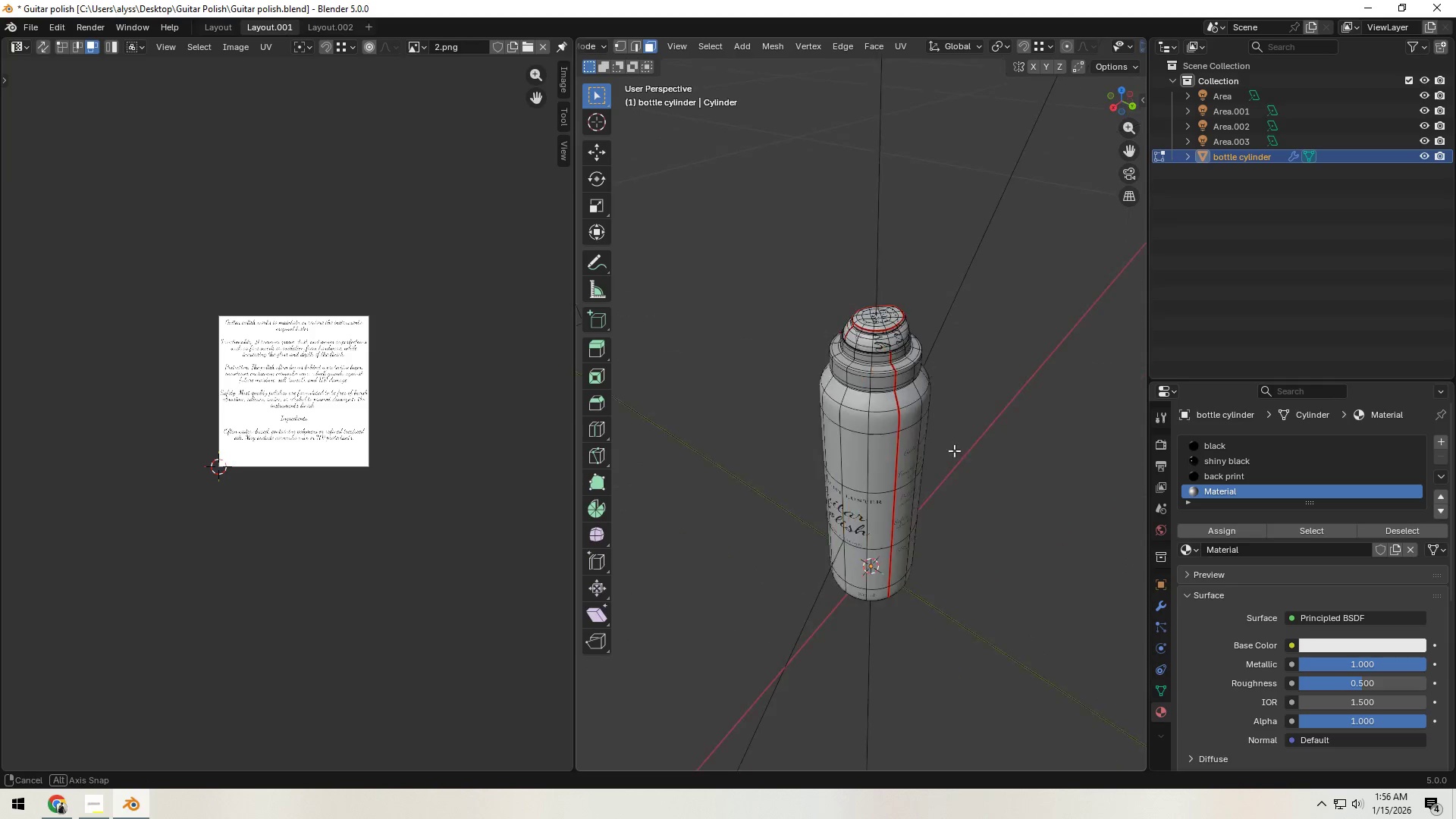 
key(Shift+ShiftLeft)
 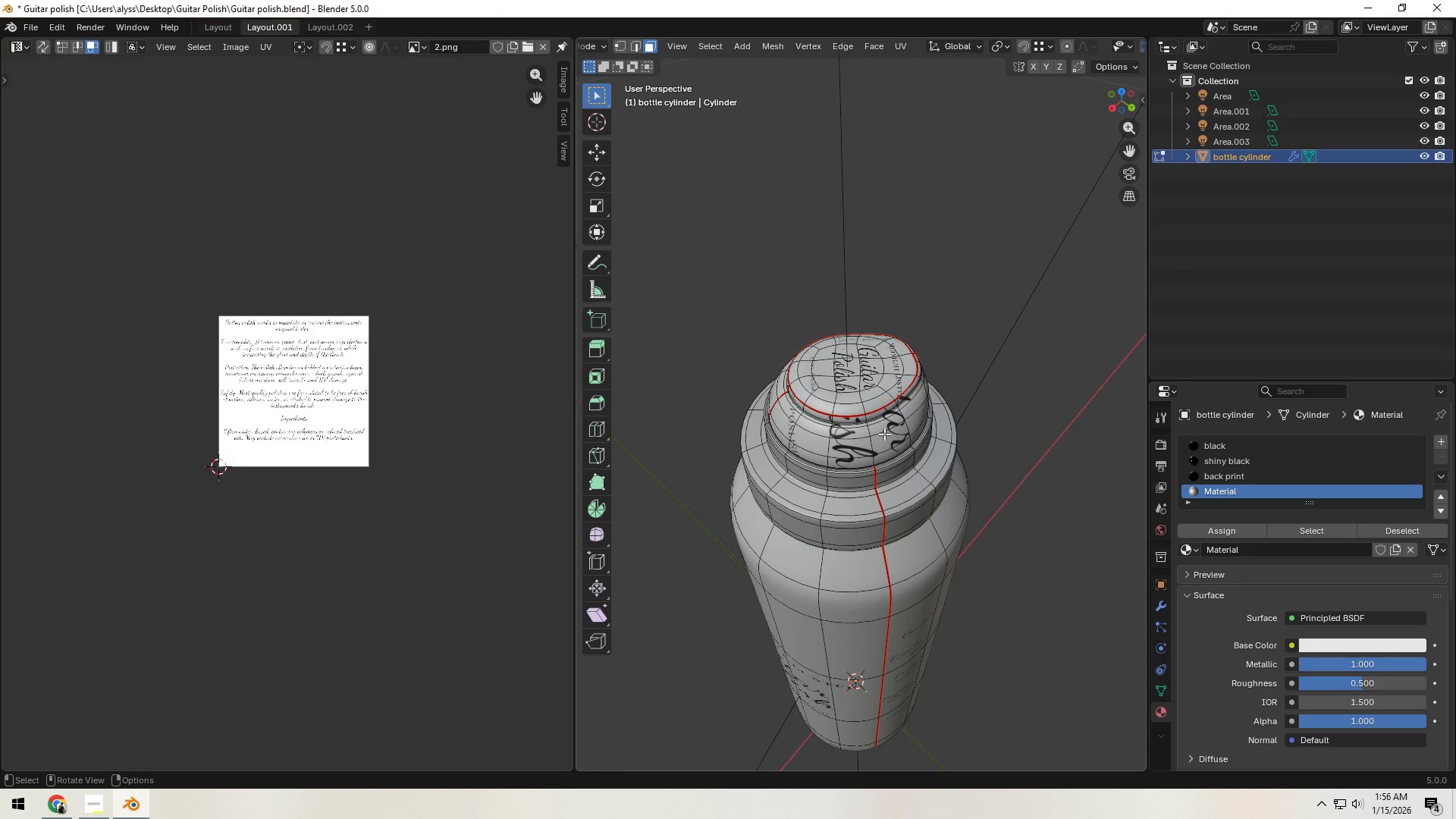 
scroll: coordinate [954, 451], scroll_direction: up, amount: 4.0
 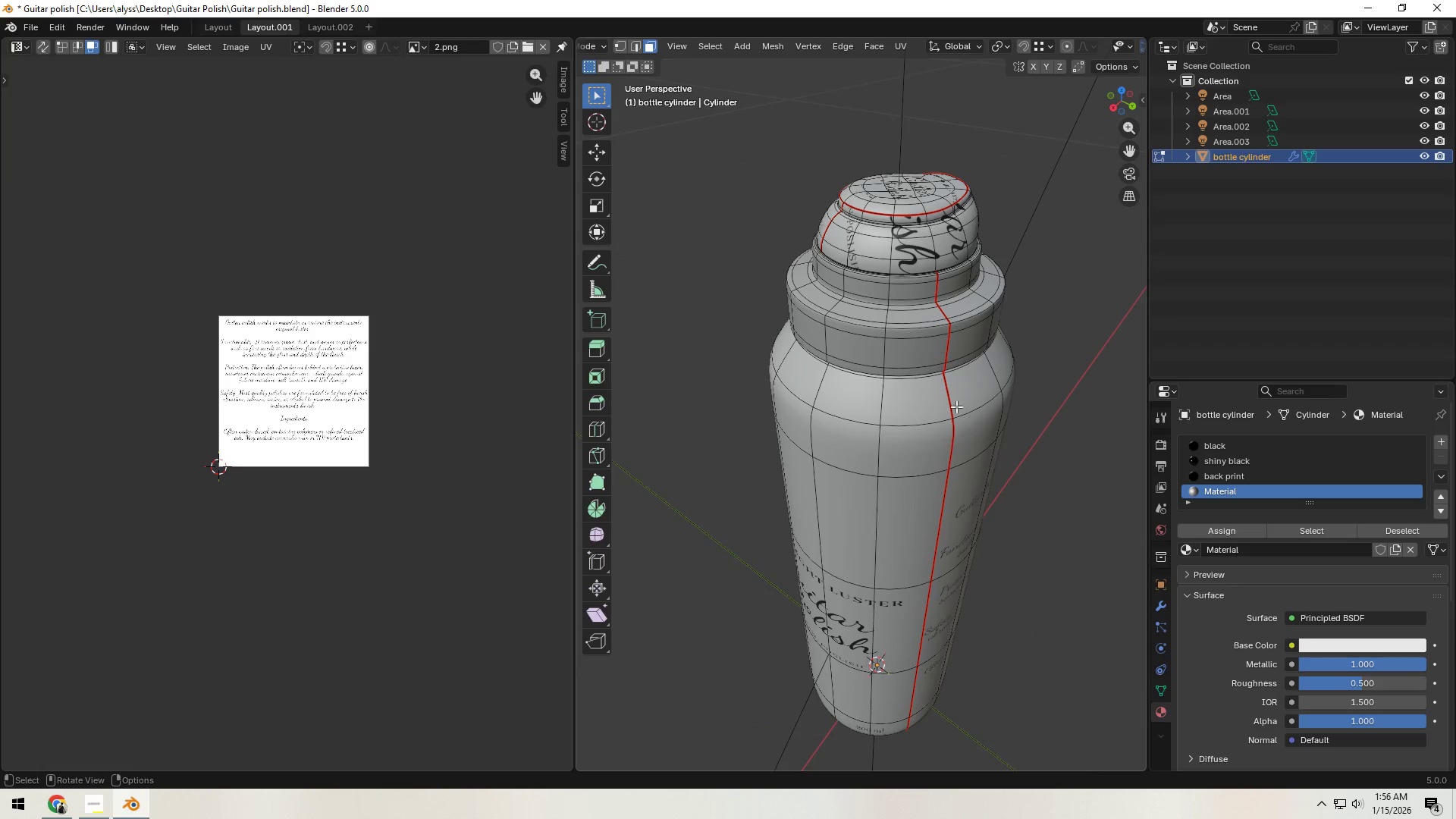 
left_click([884, 434])
 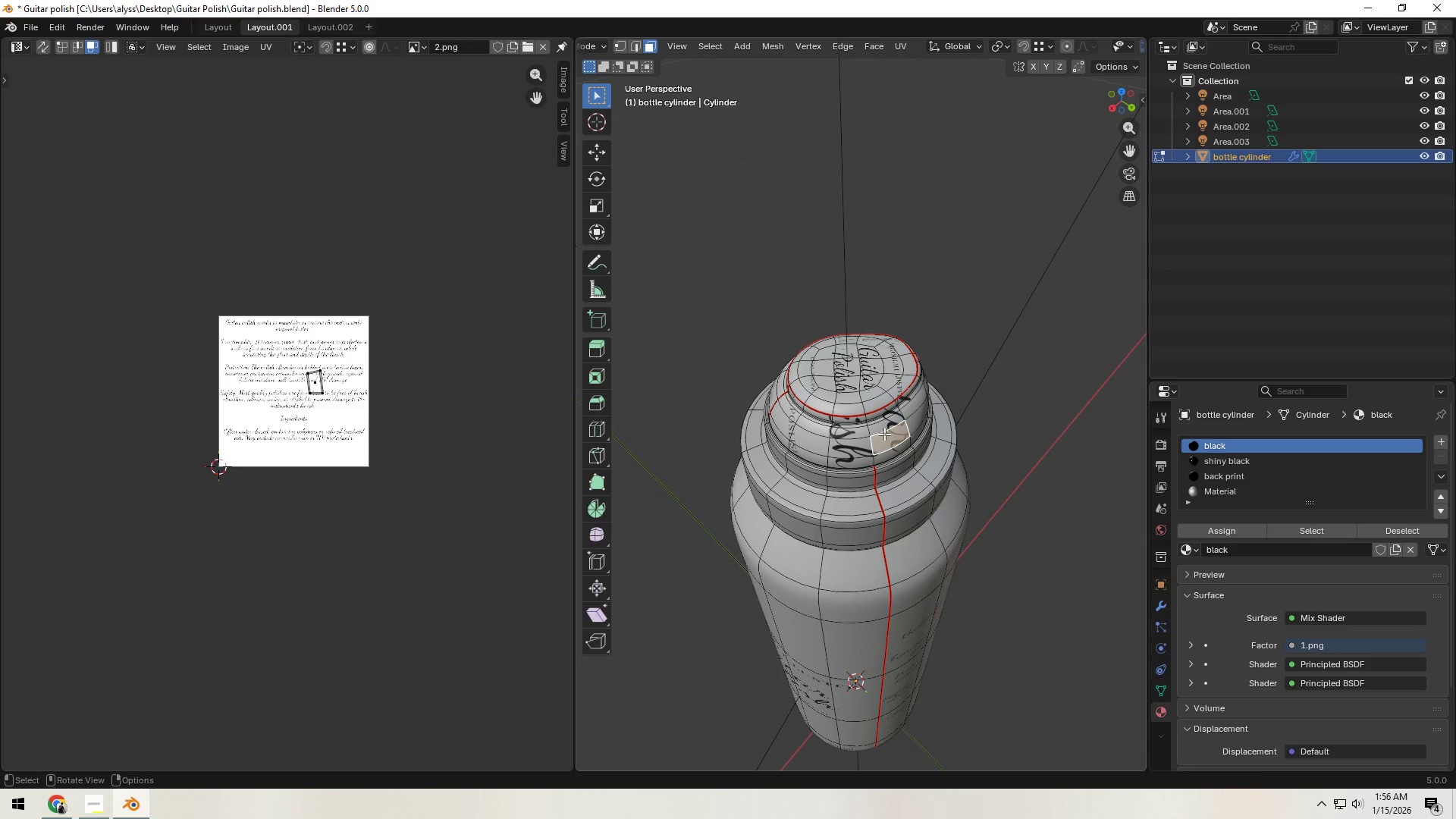 
key(L)
 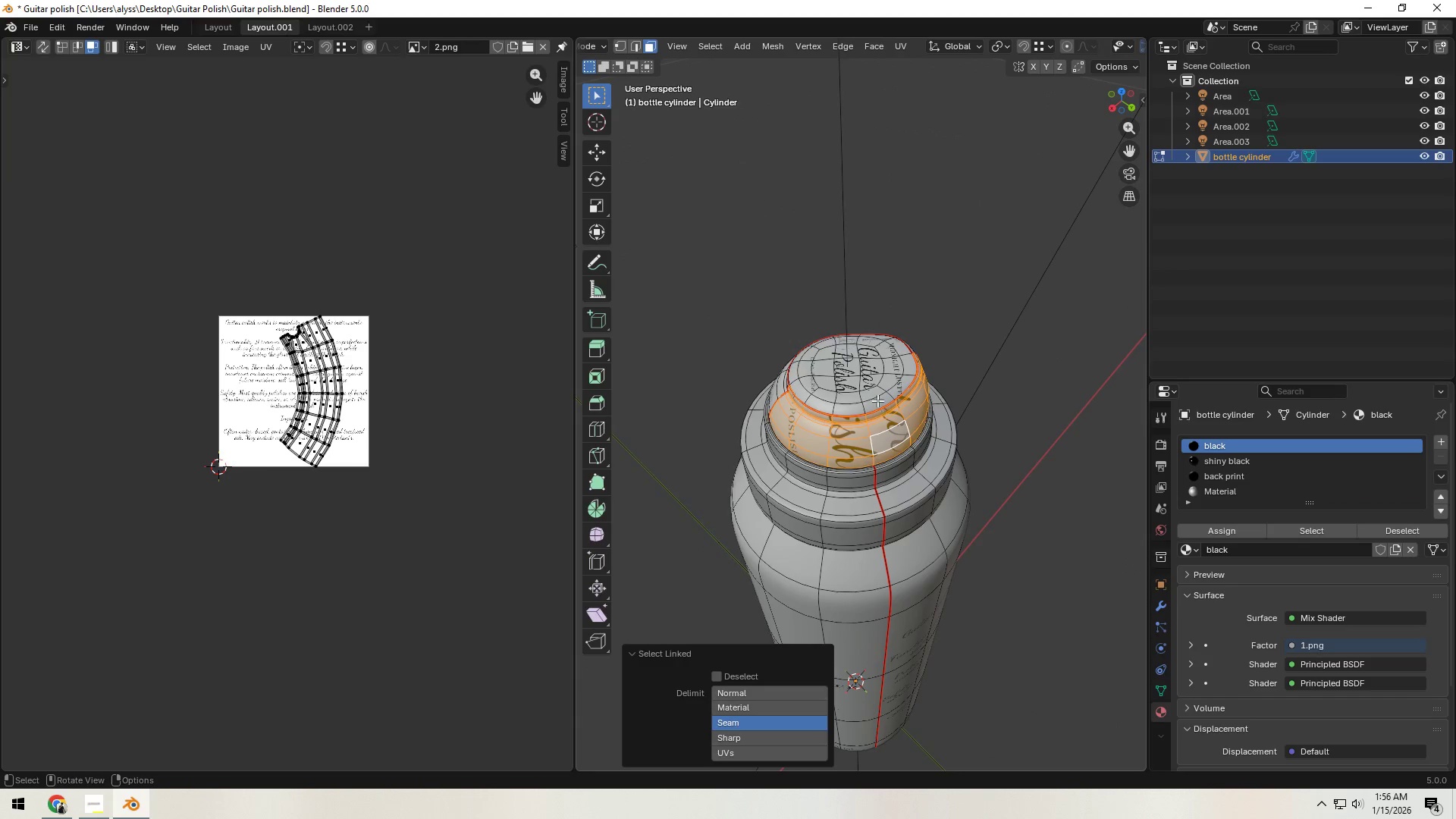 
type(llas)
 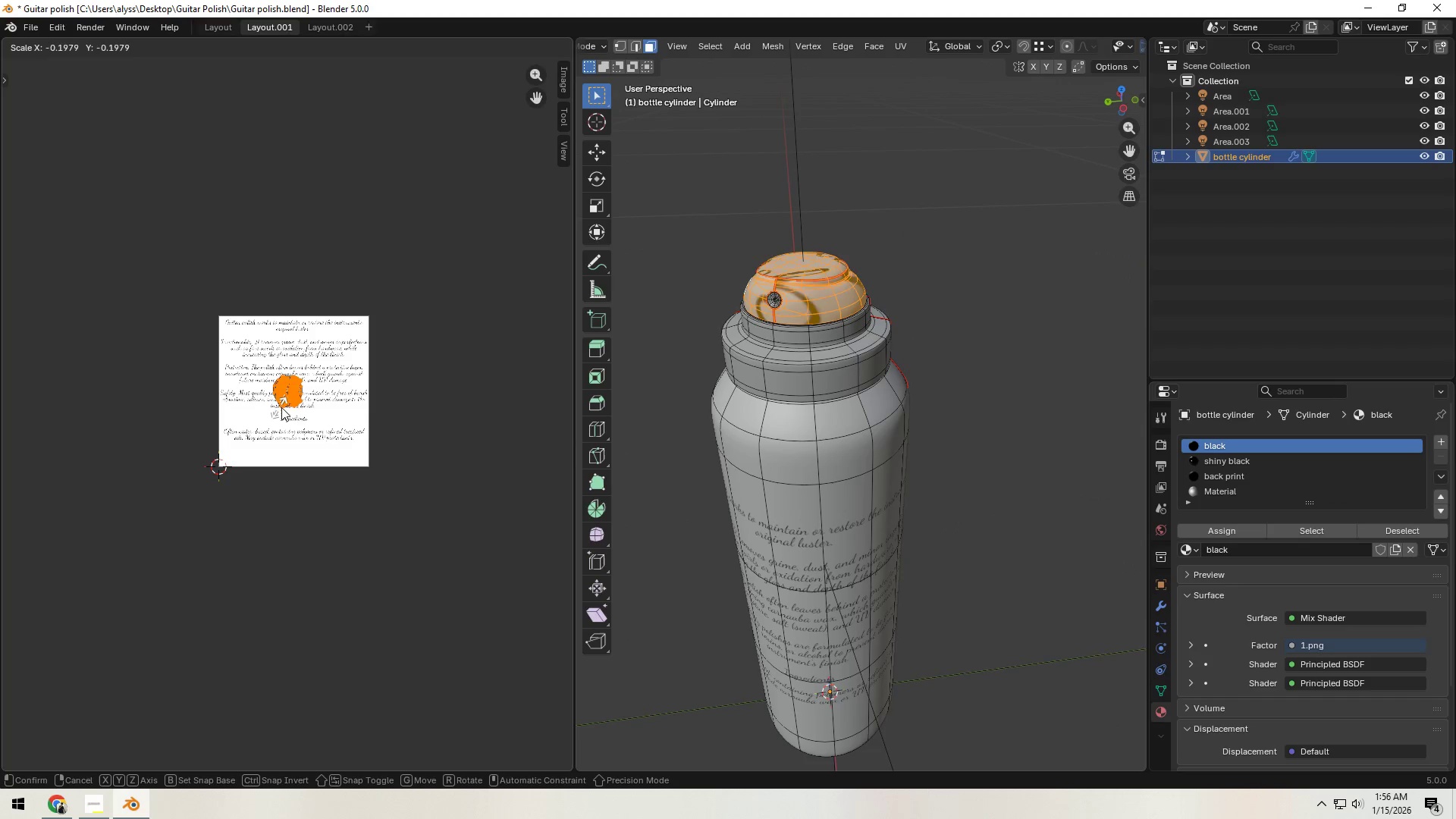 
right_click([297, 407])
 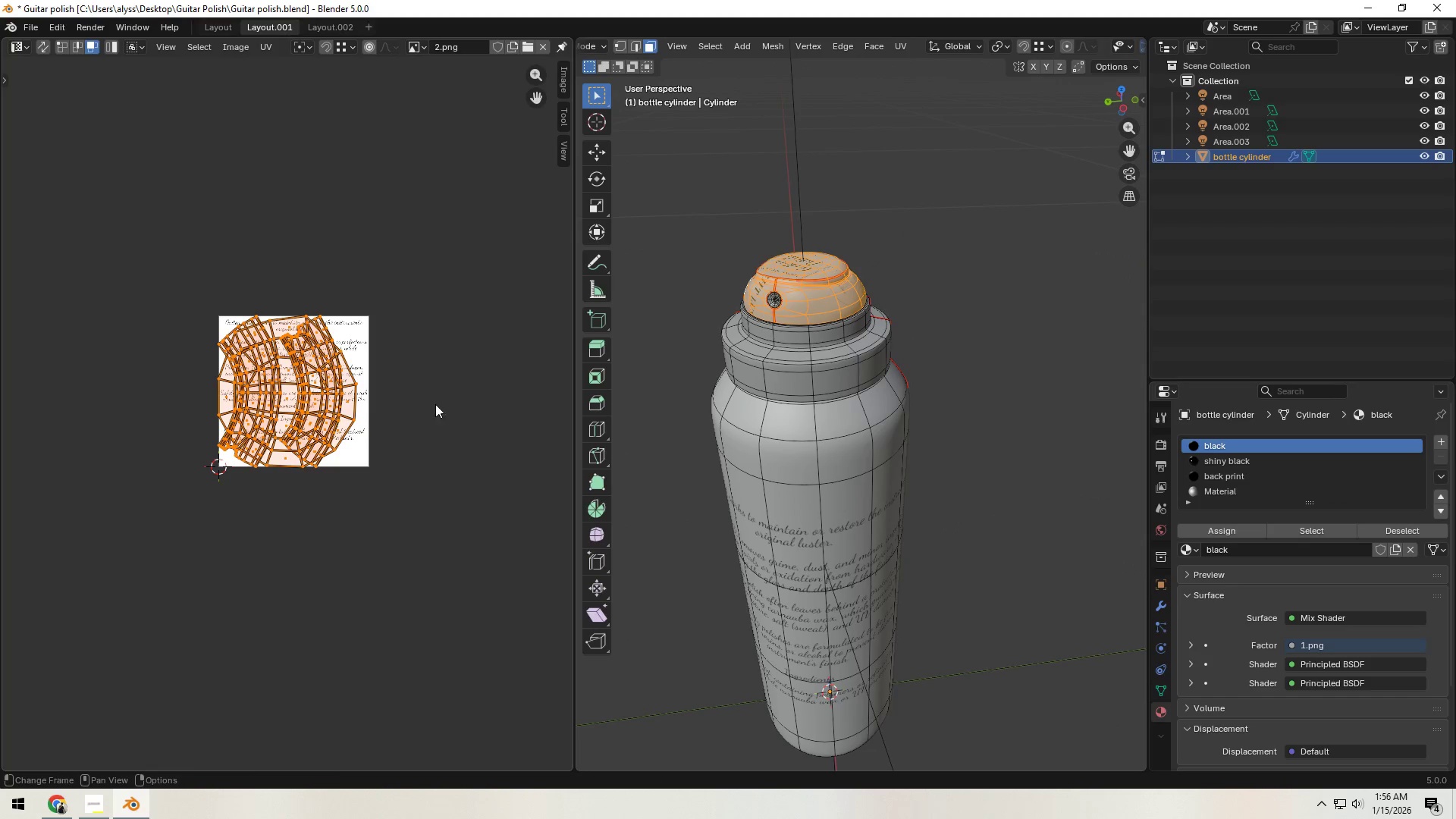 
key(G)
 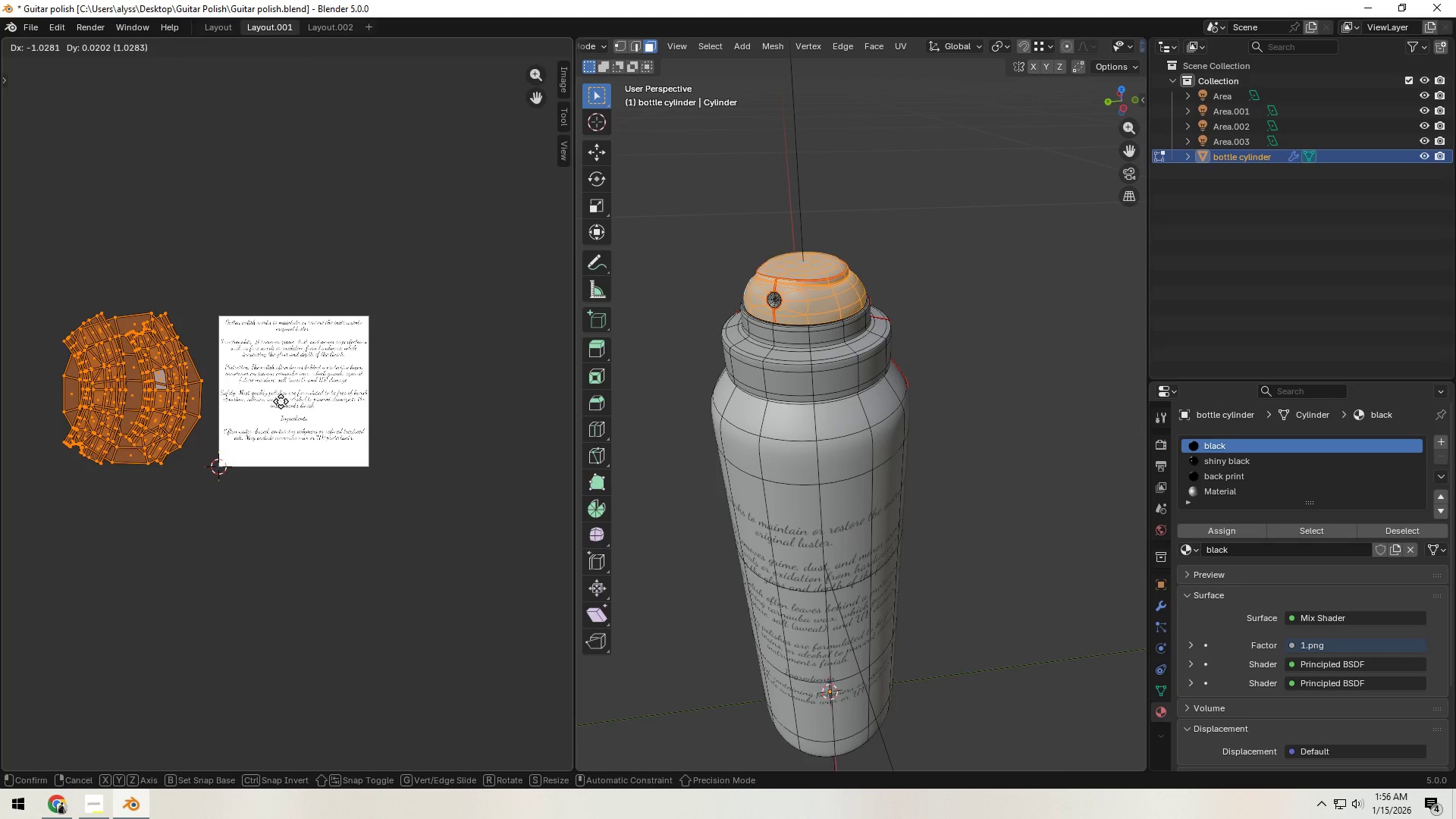 
left_click([281, 401])
 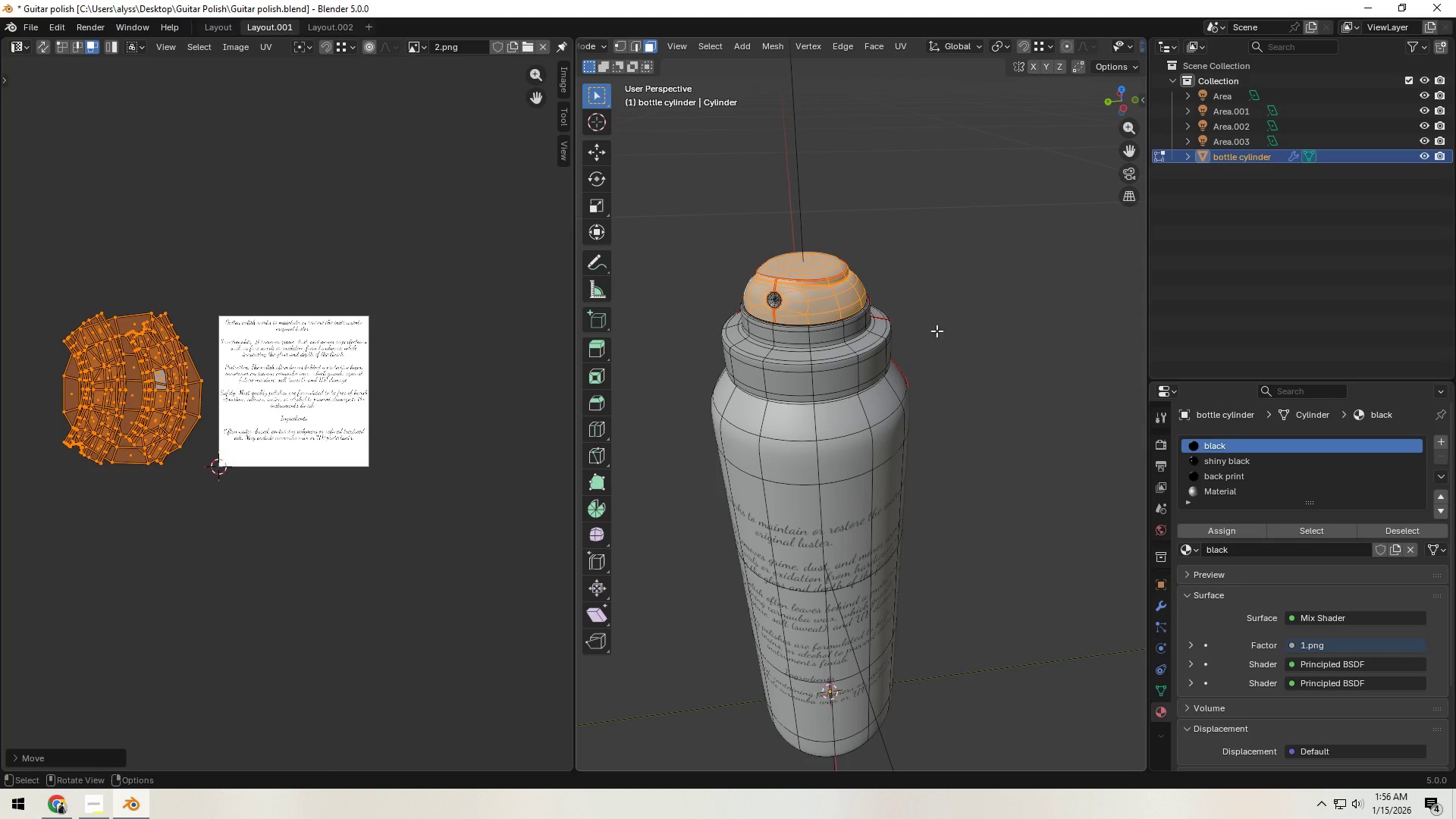 
left_click([996, 309])
 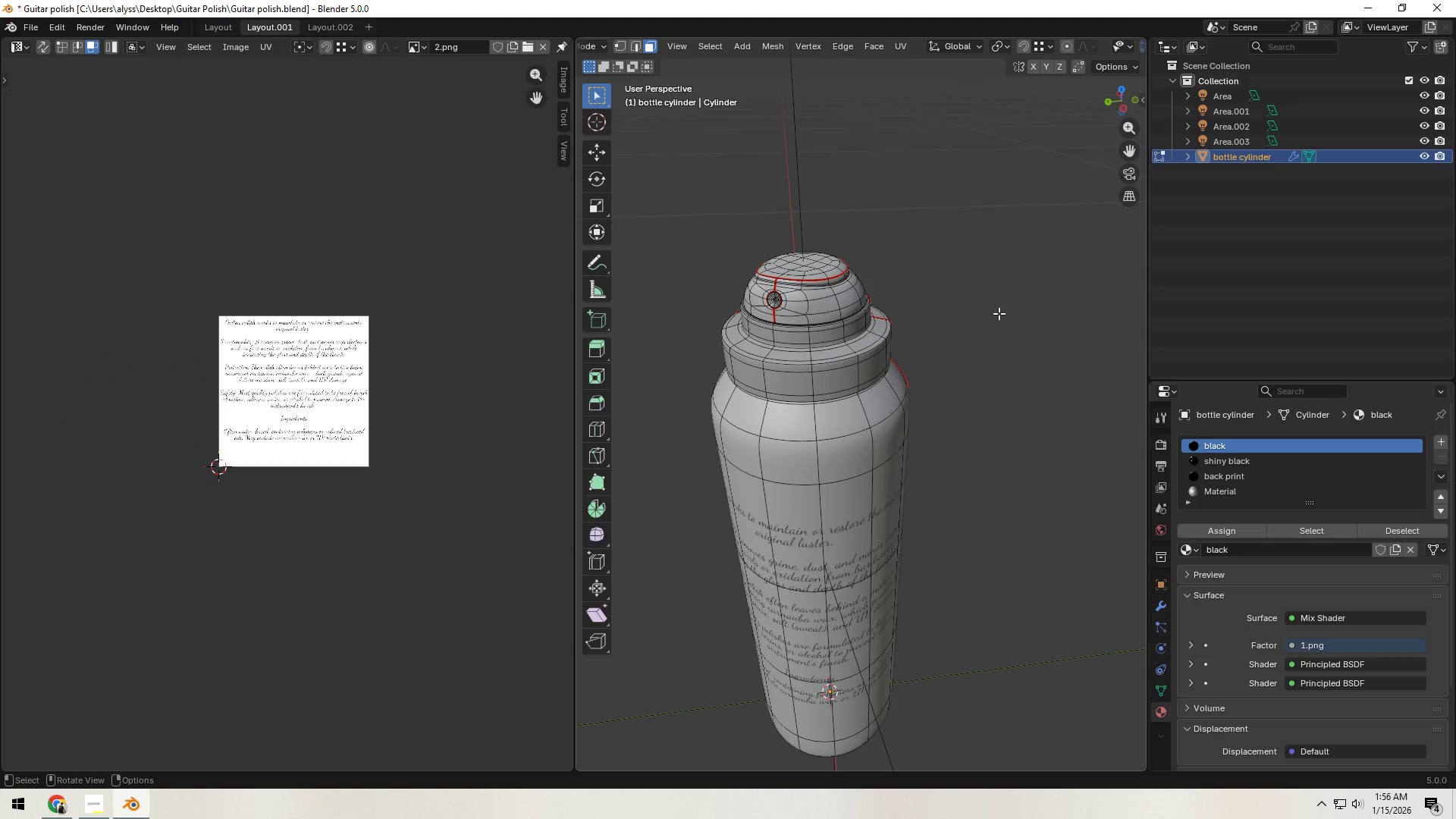 
key(Tab)
 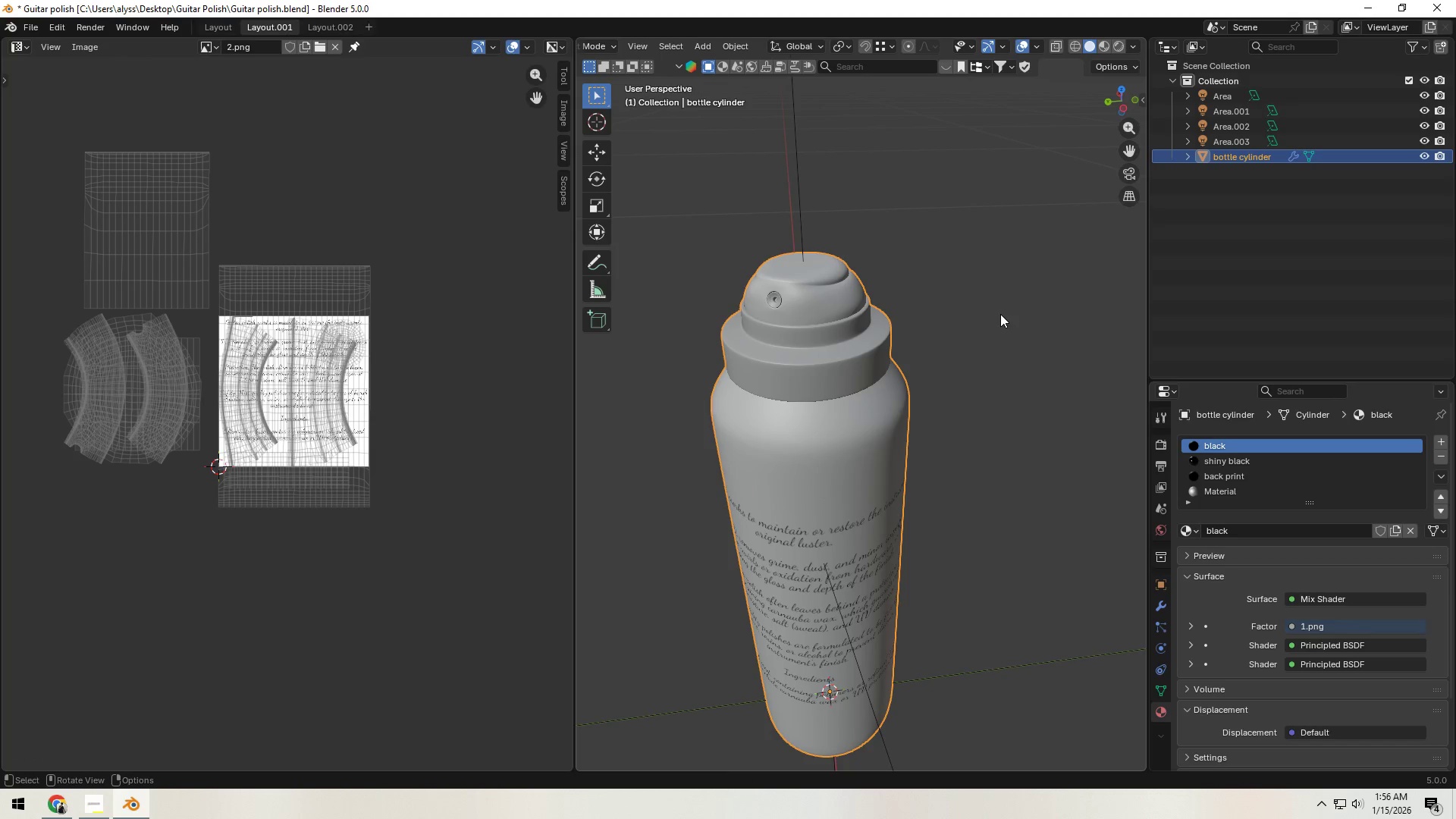 
left_click([1002, 302])
 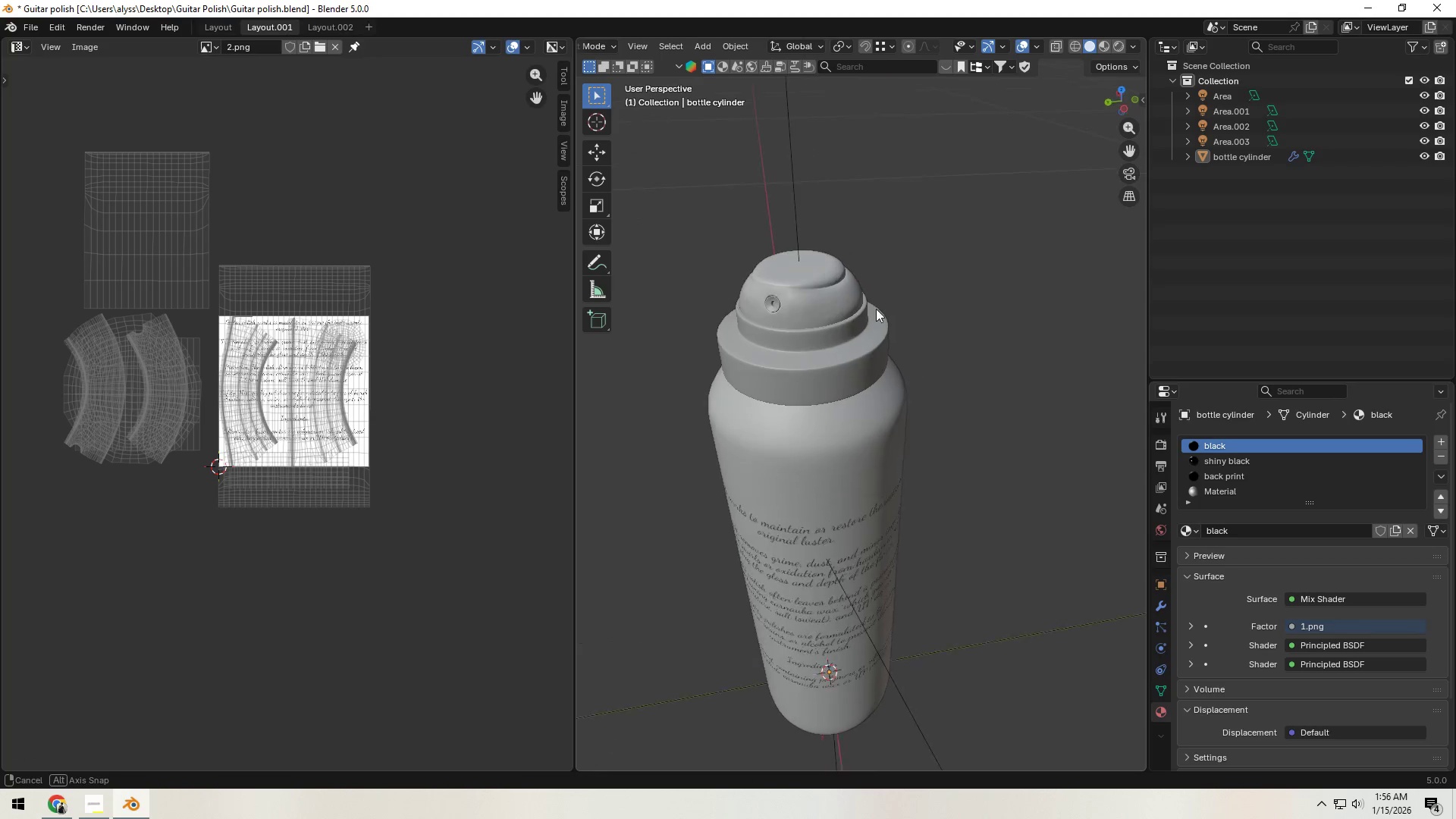 
hold_key(key=ShiftLeft, duration=0.38)
 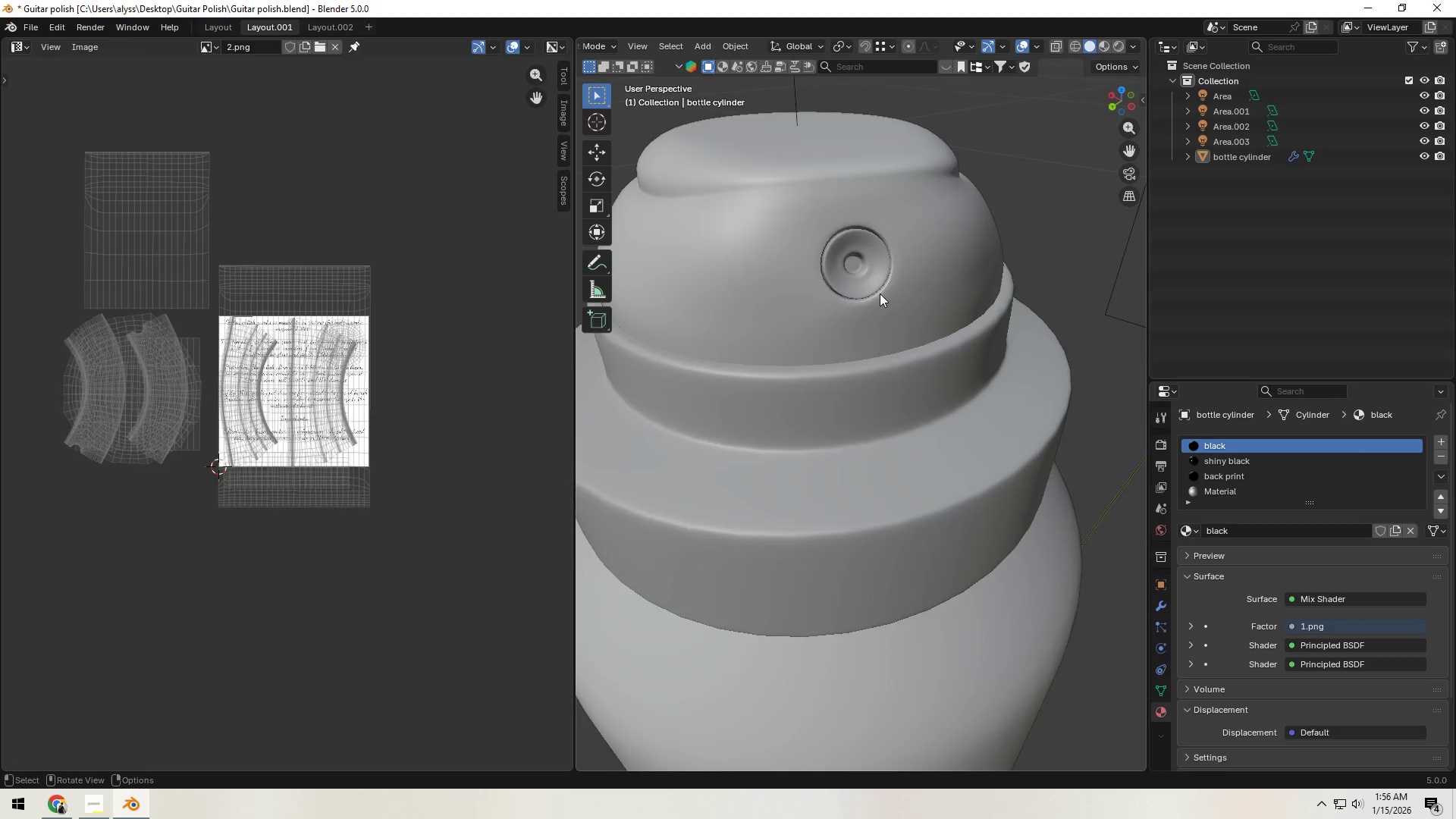 
scroll: coordinate [838, 324], scroll_direction: up, amount: 5.0
 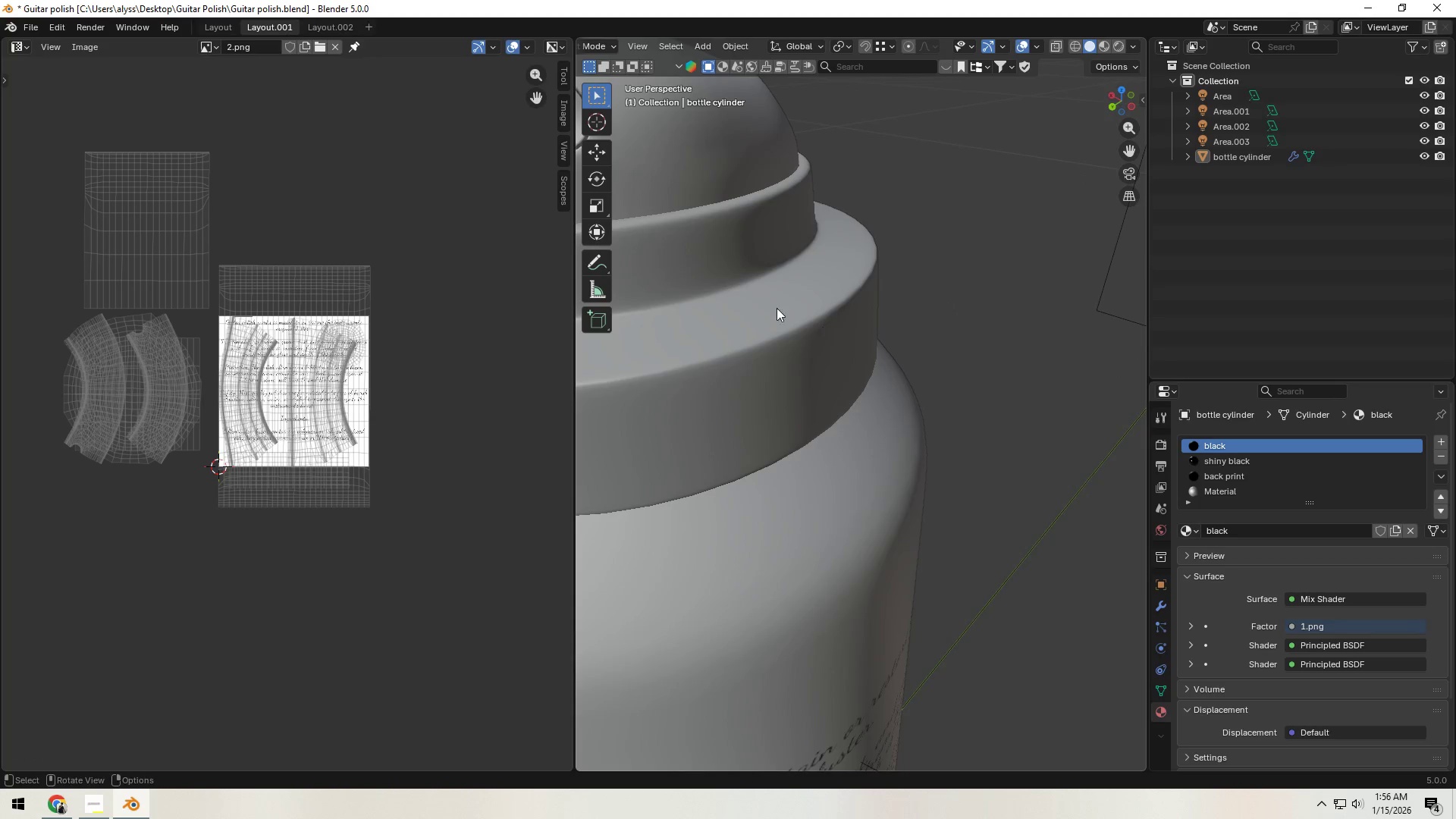 
key(Tab)
 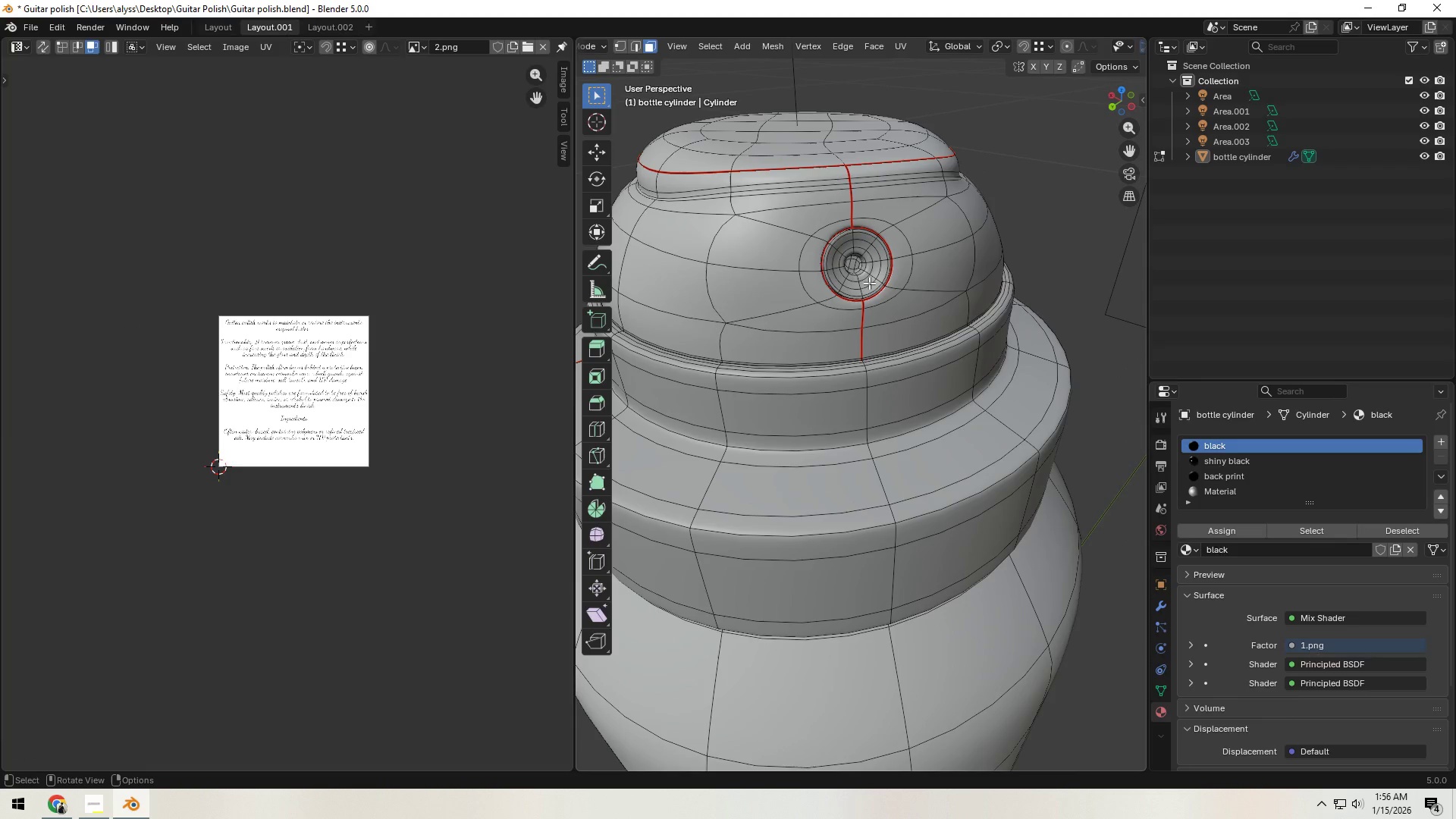 
left_click([869, 283])
 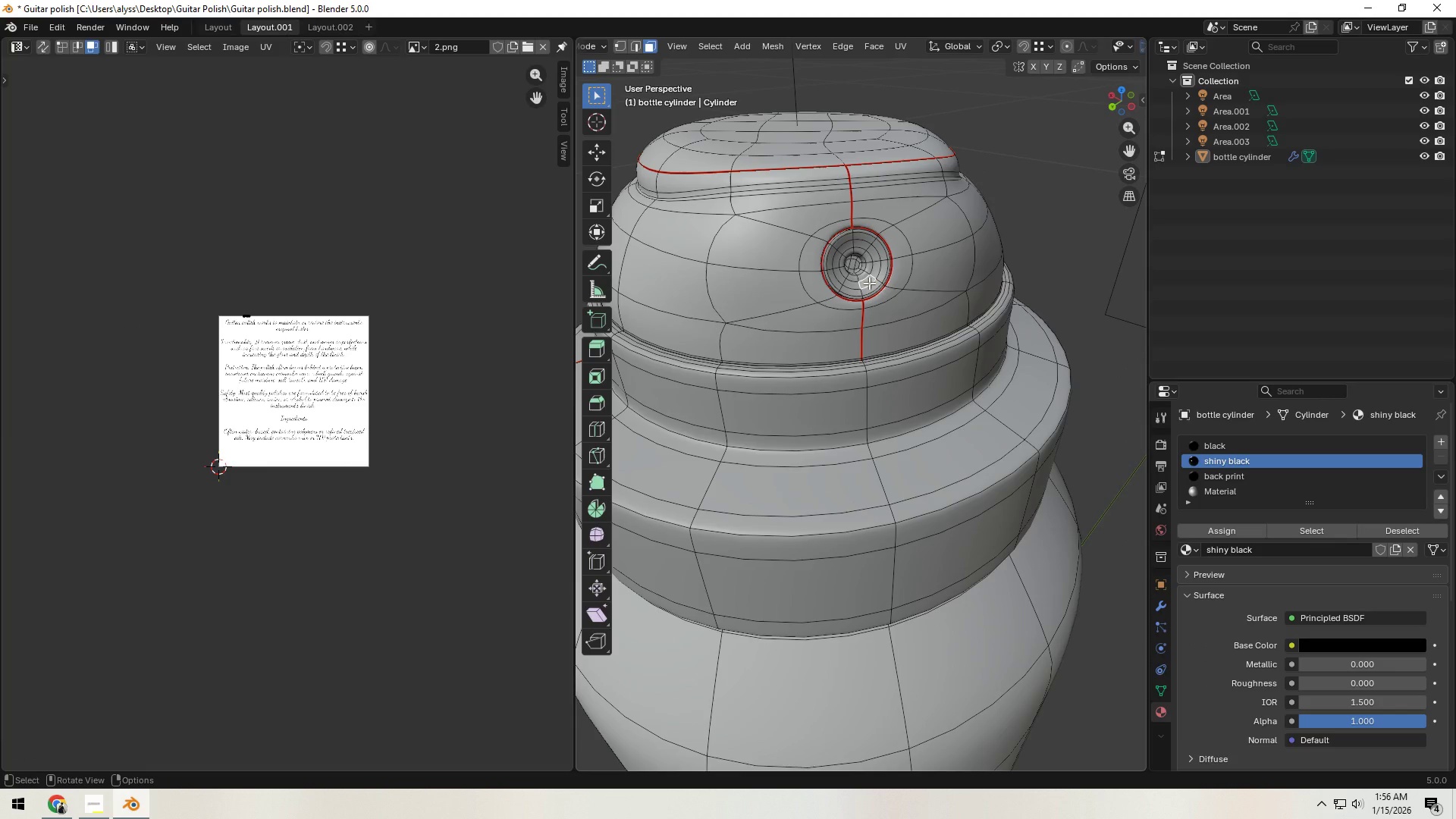 
key(L)
 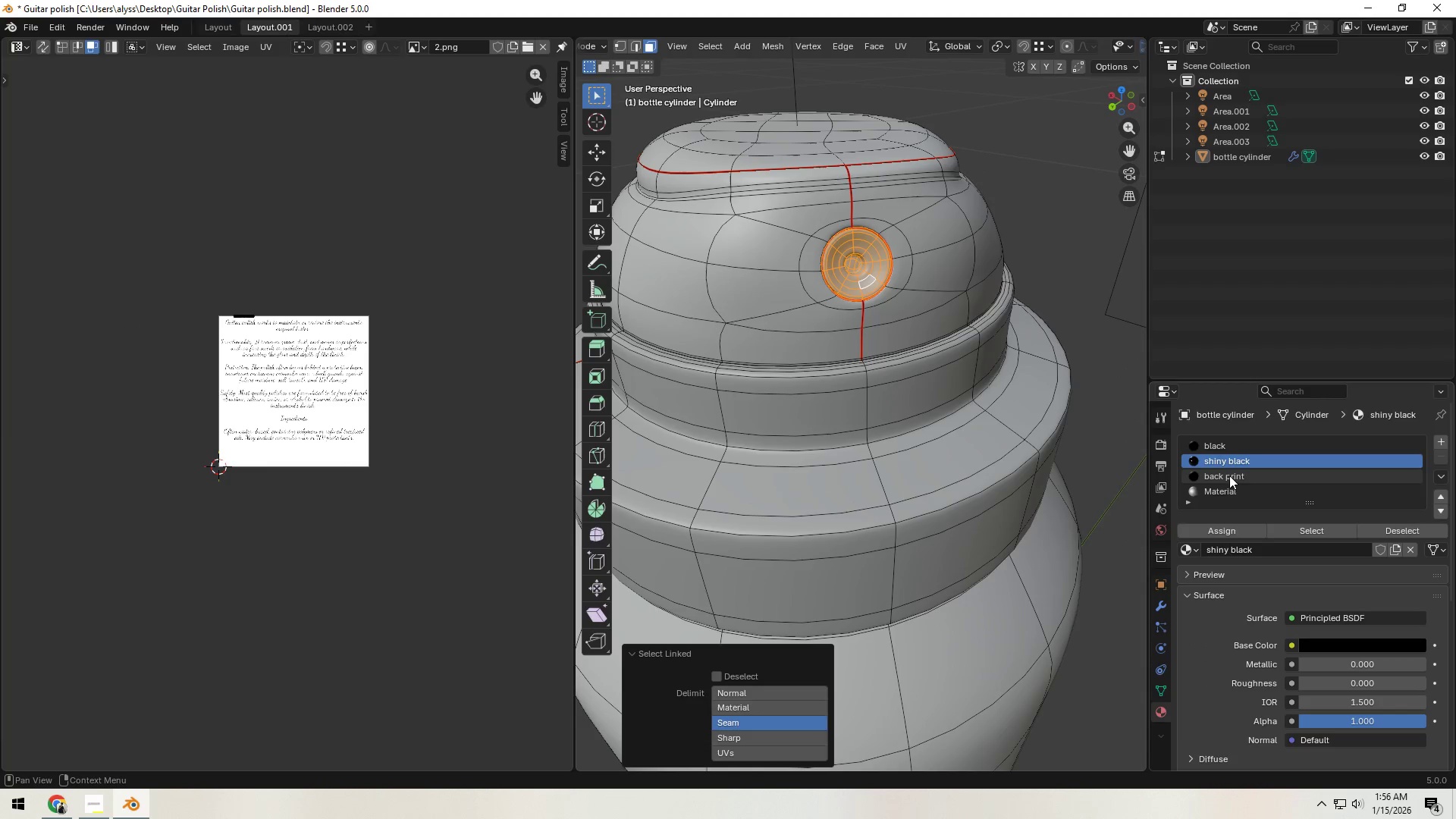 
left_click([1228, 495])
 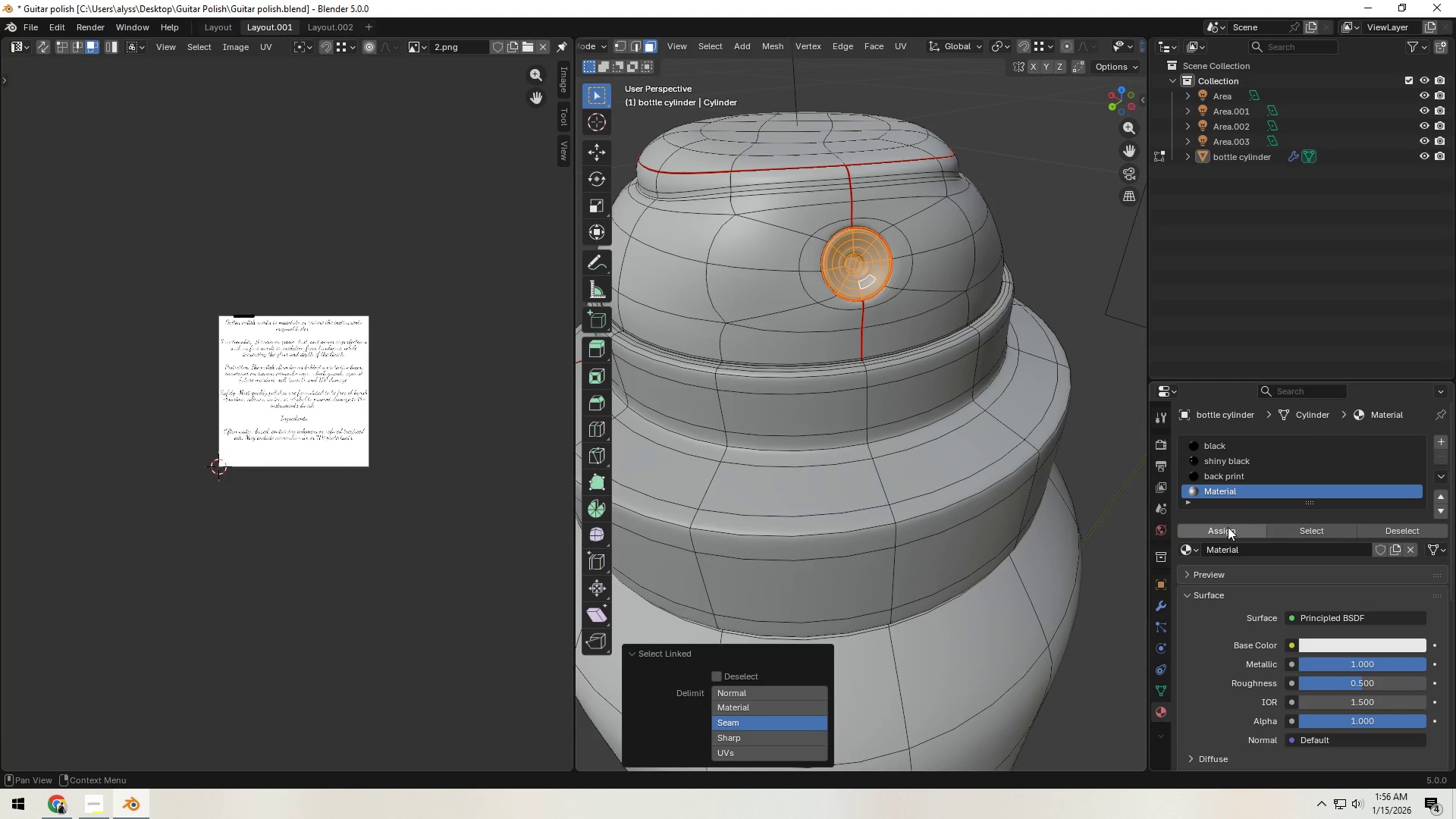 
left_click([1228, 527])
 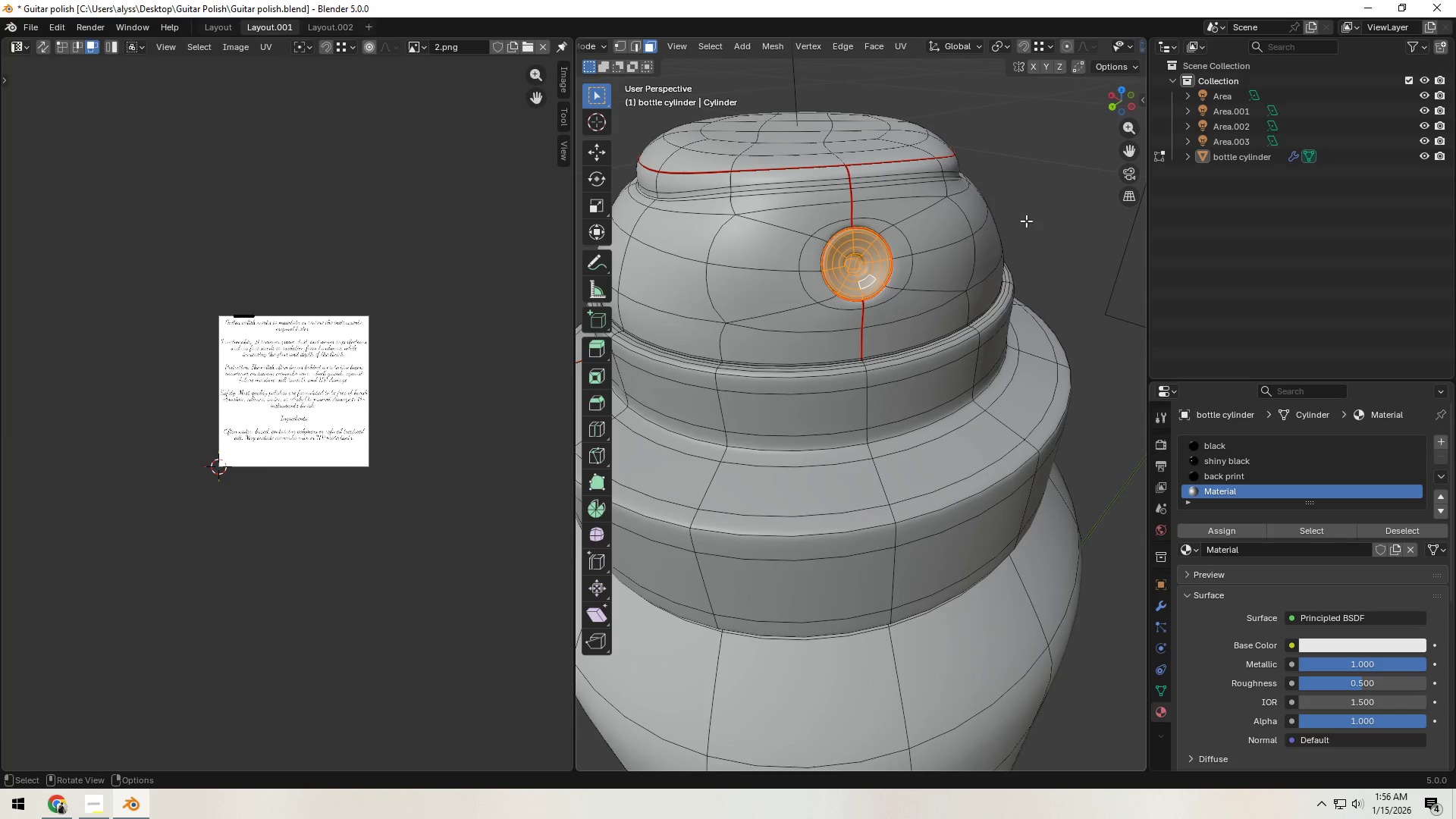 
left_click([1027, 221])
 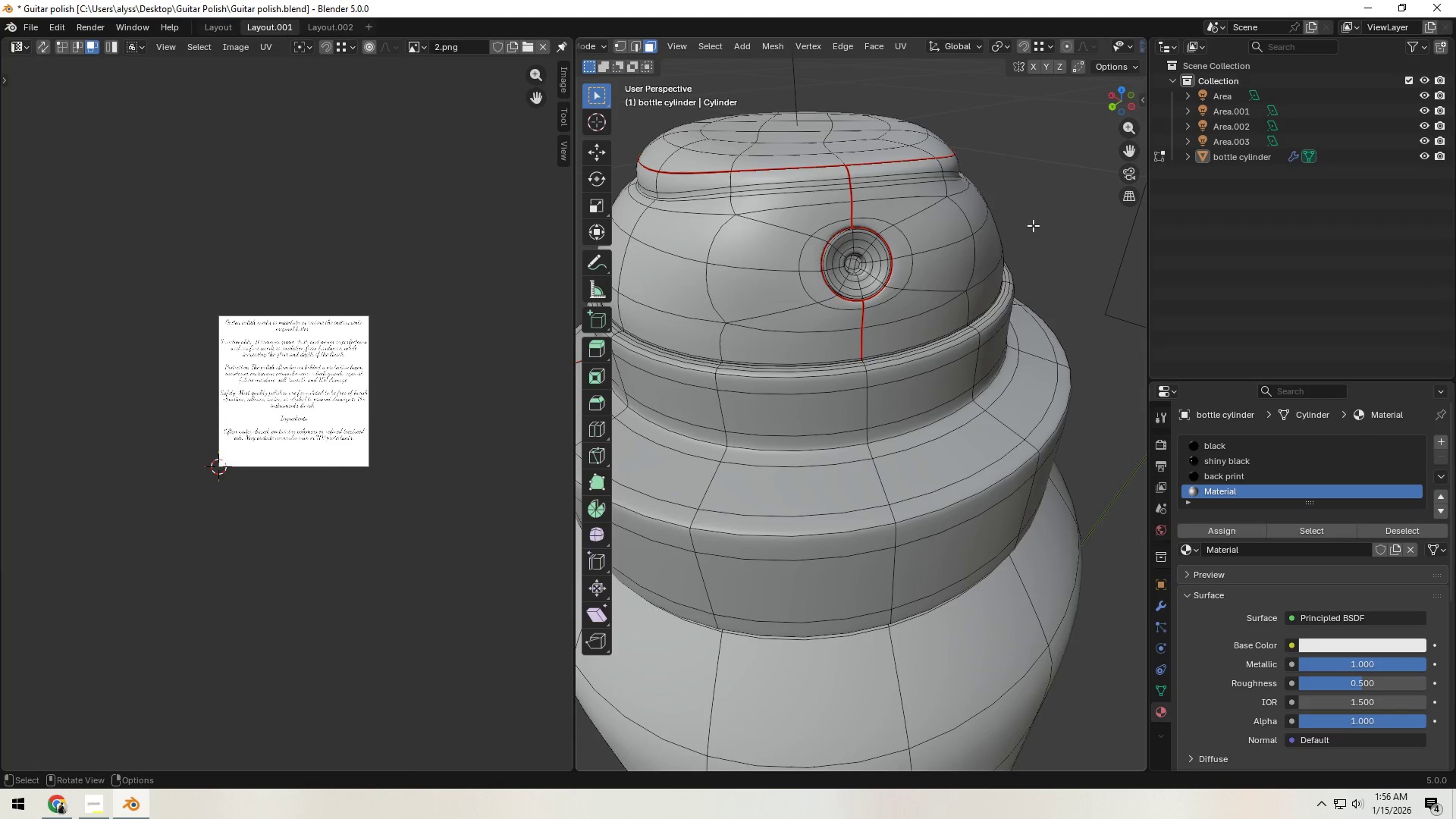 
key(Tab)
 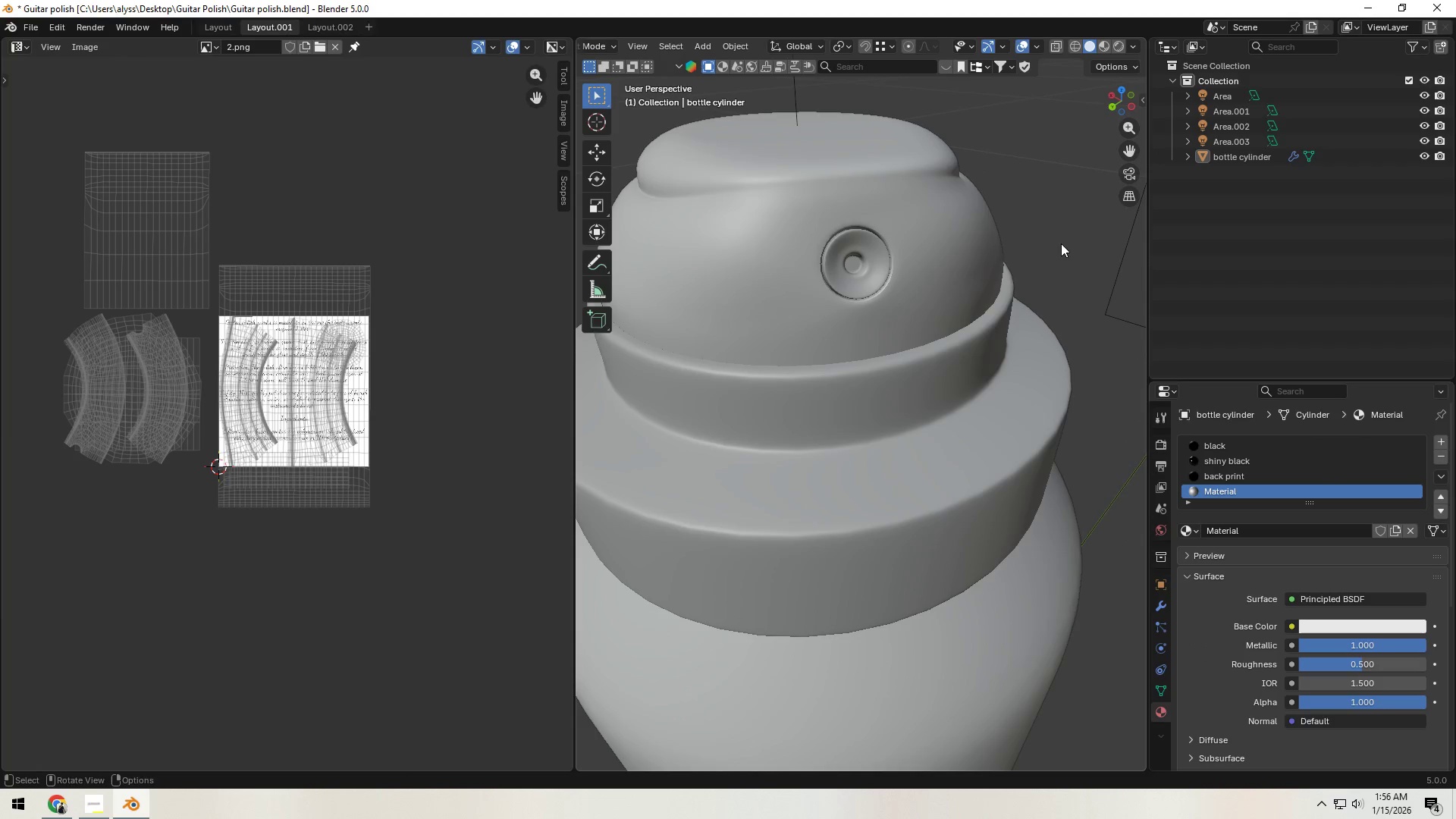 
key(Control+S)
 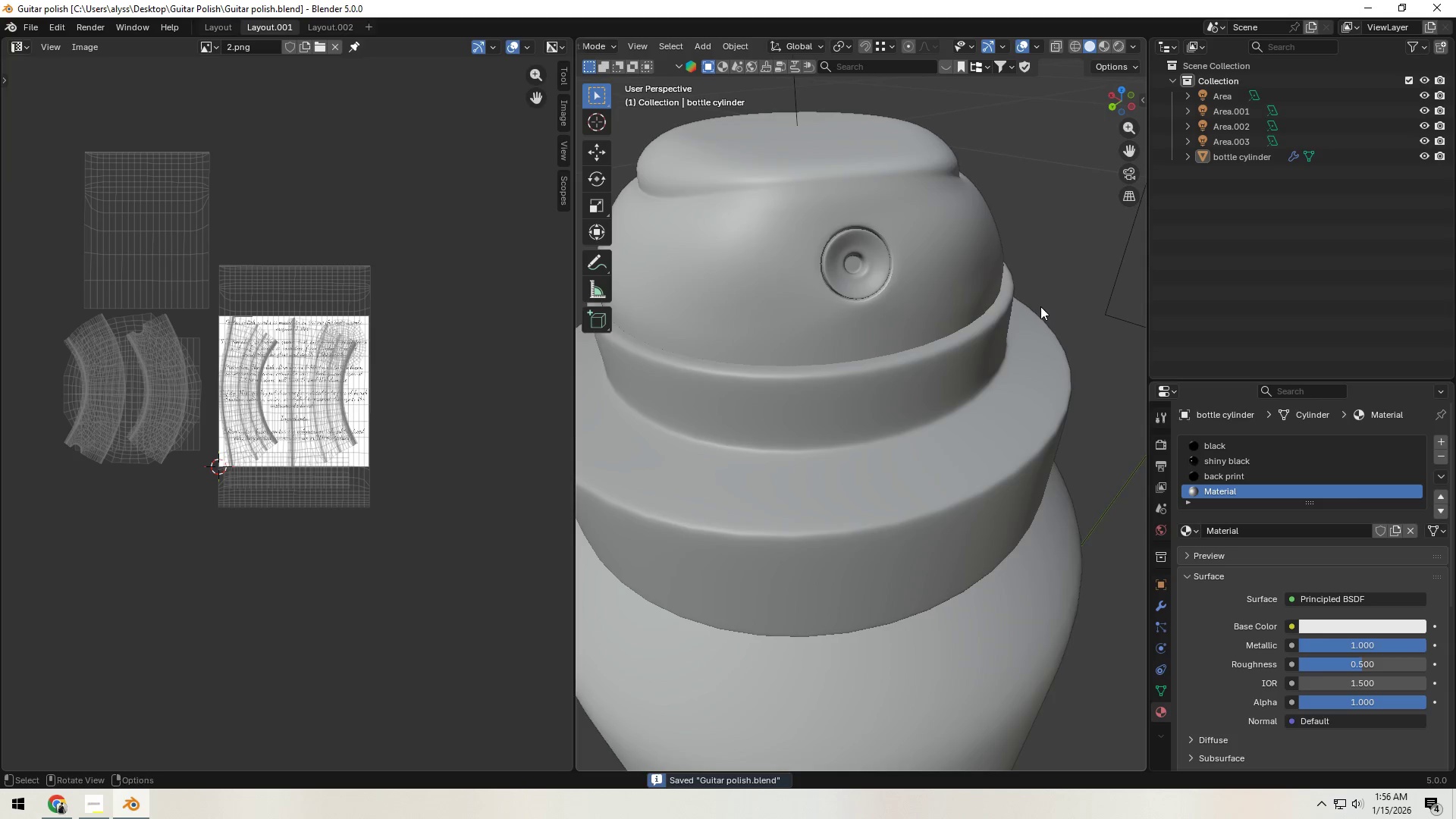 
scroll: coordinate [966, 315], scroll_direction: down, amount: 6.0
 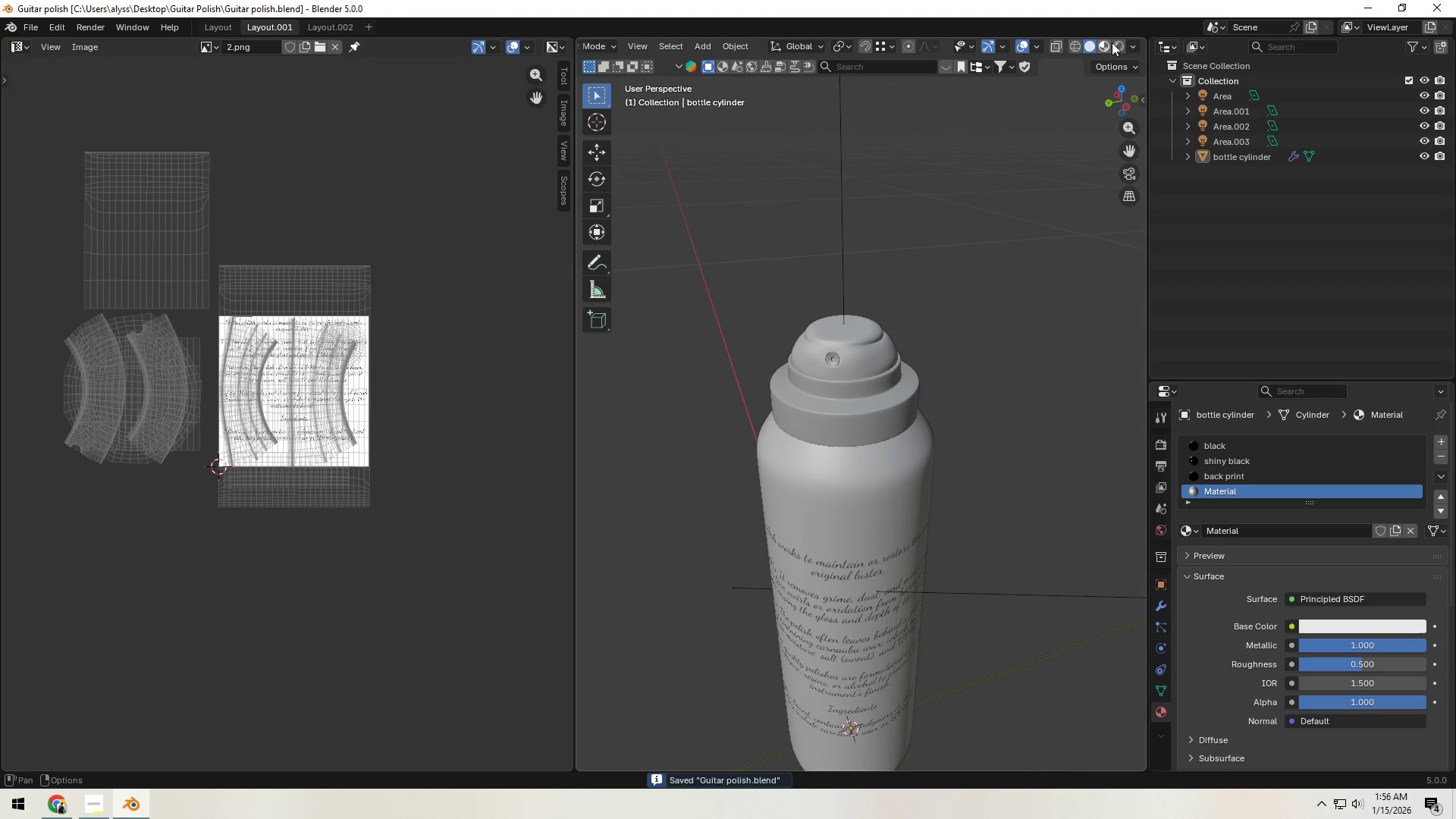 
left_click([1124, 44])
 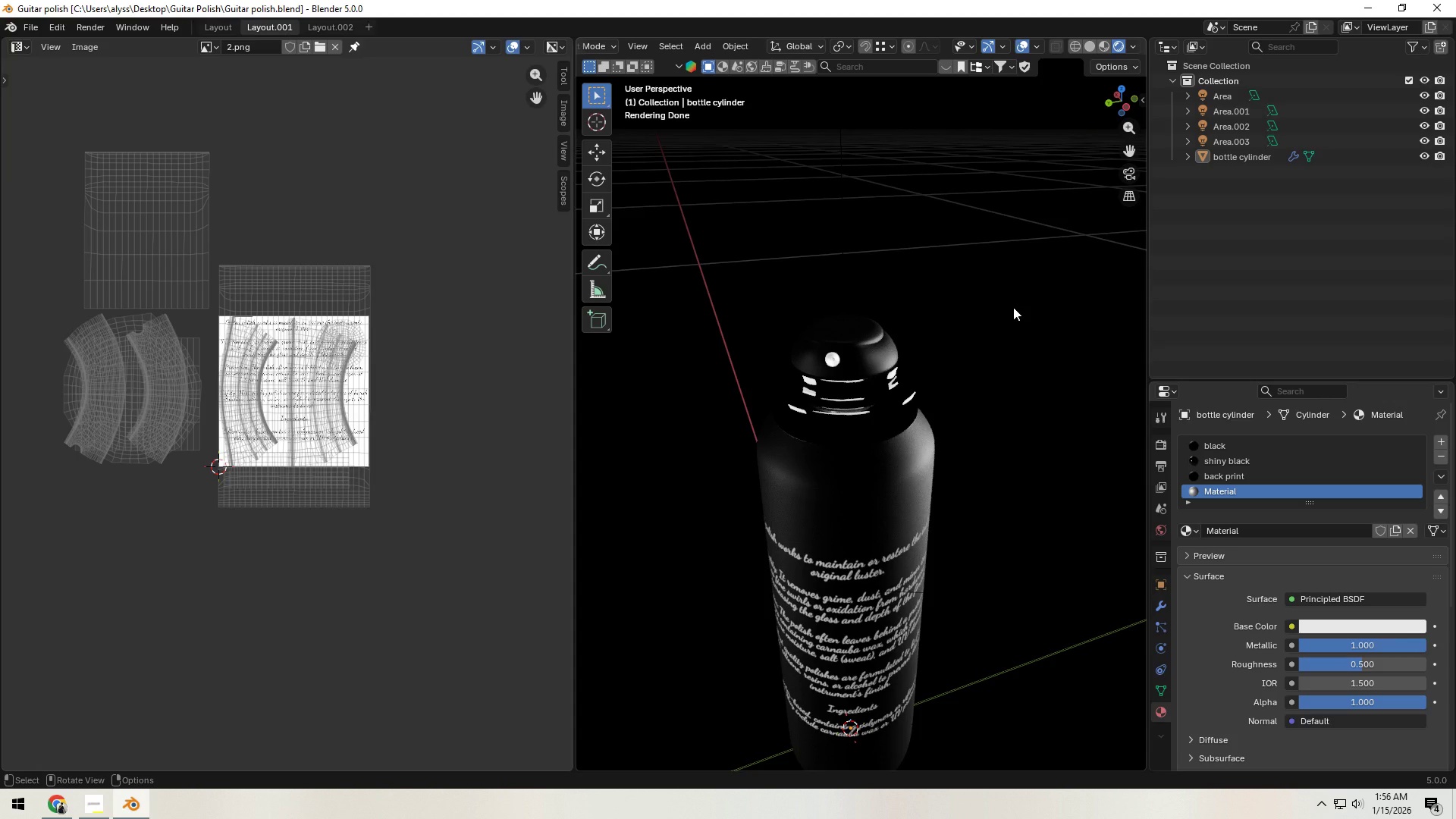 
wait(9.75)
 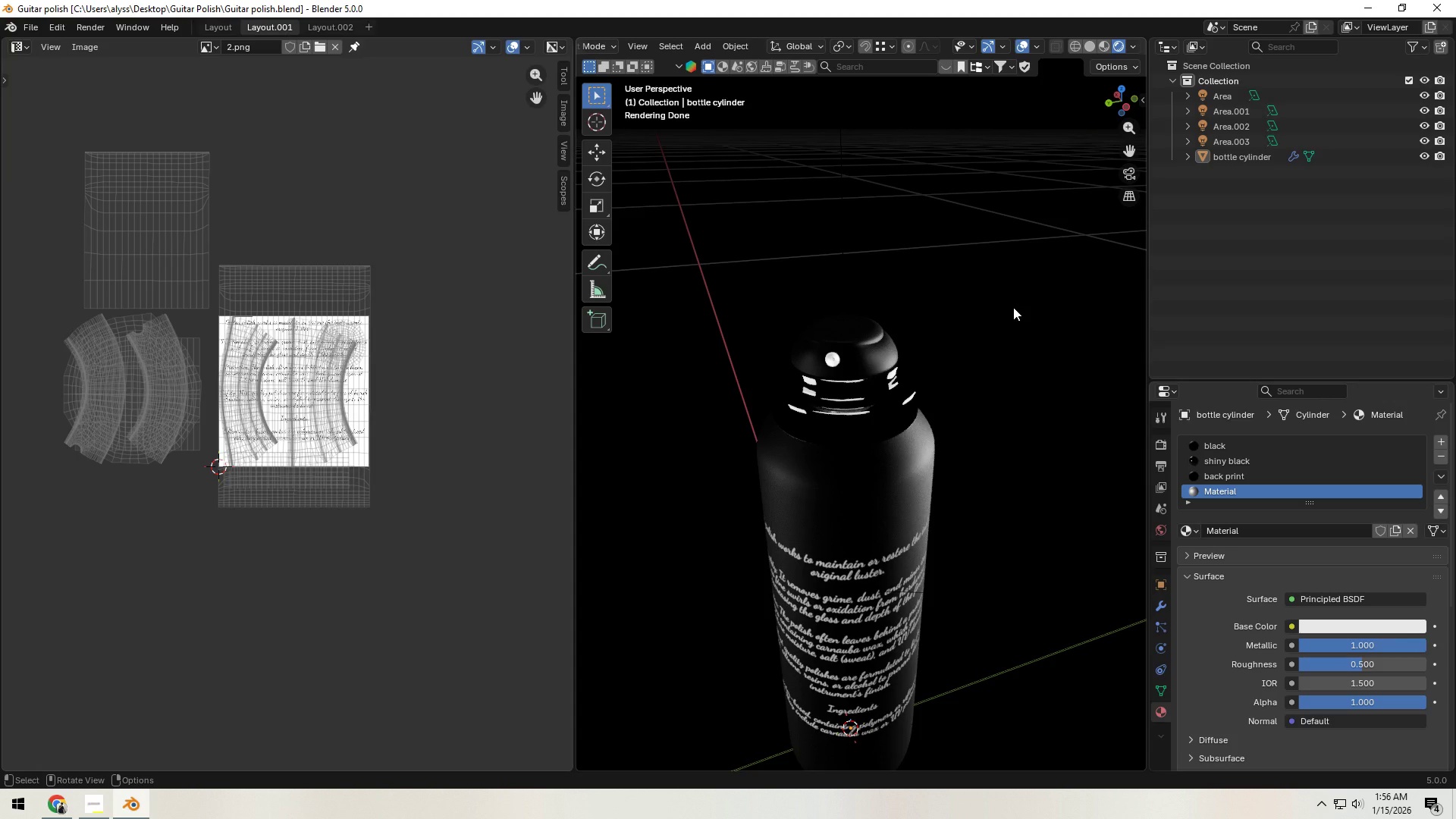 
left_click([1093, 48])
 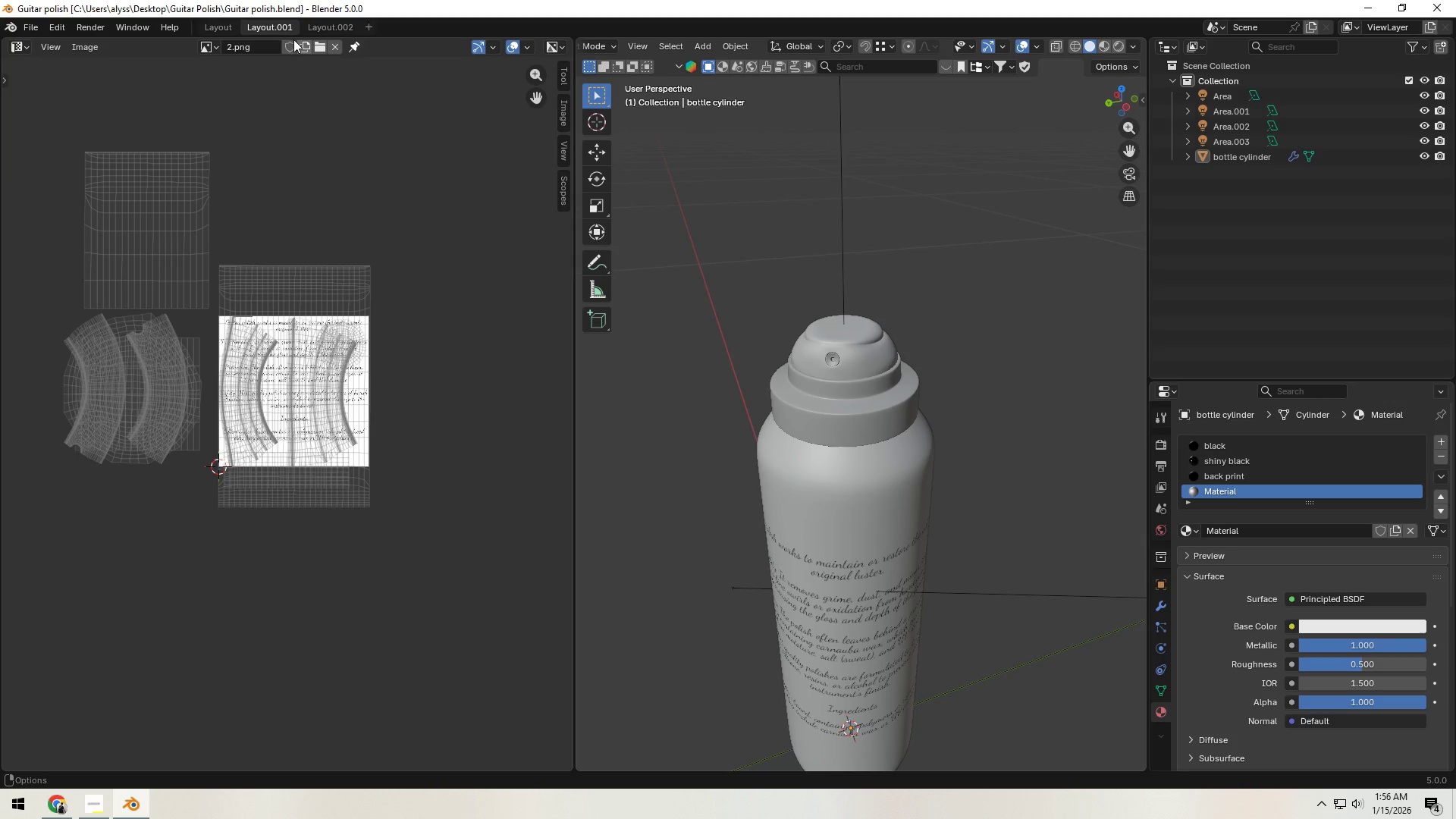 
left_click([223, 33])
 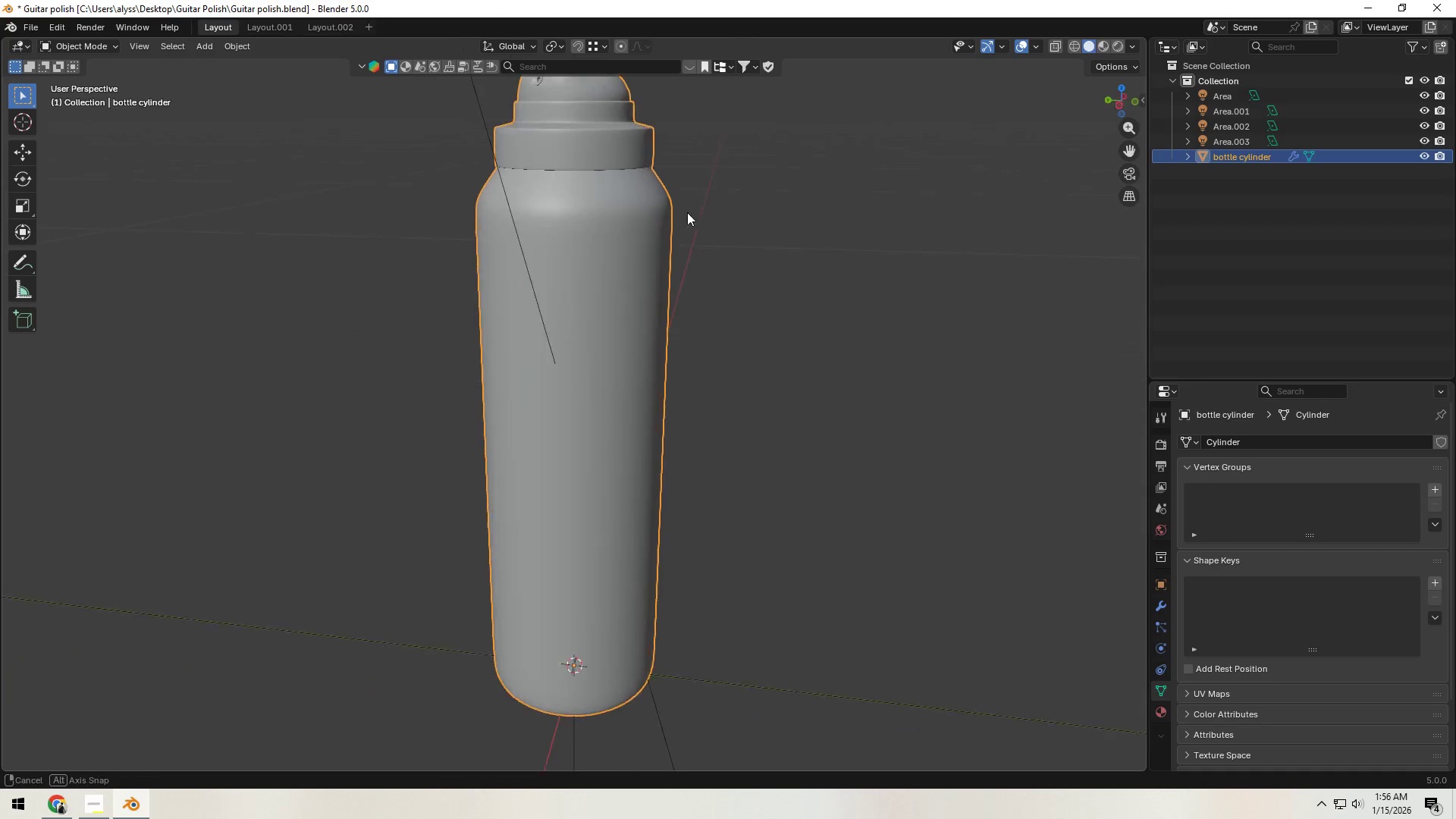 
hold_key(key=ShiftLeft, duration=0.38)
 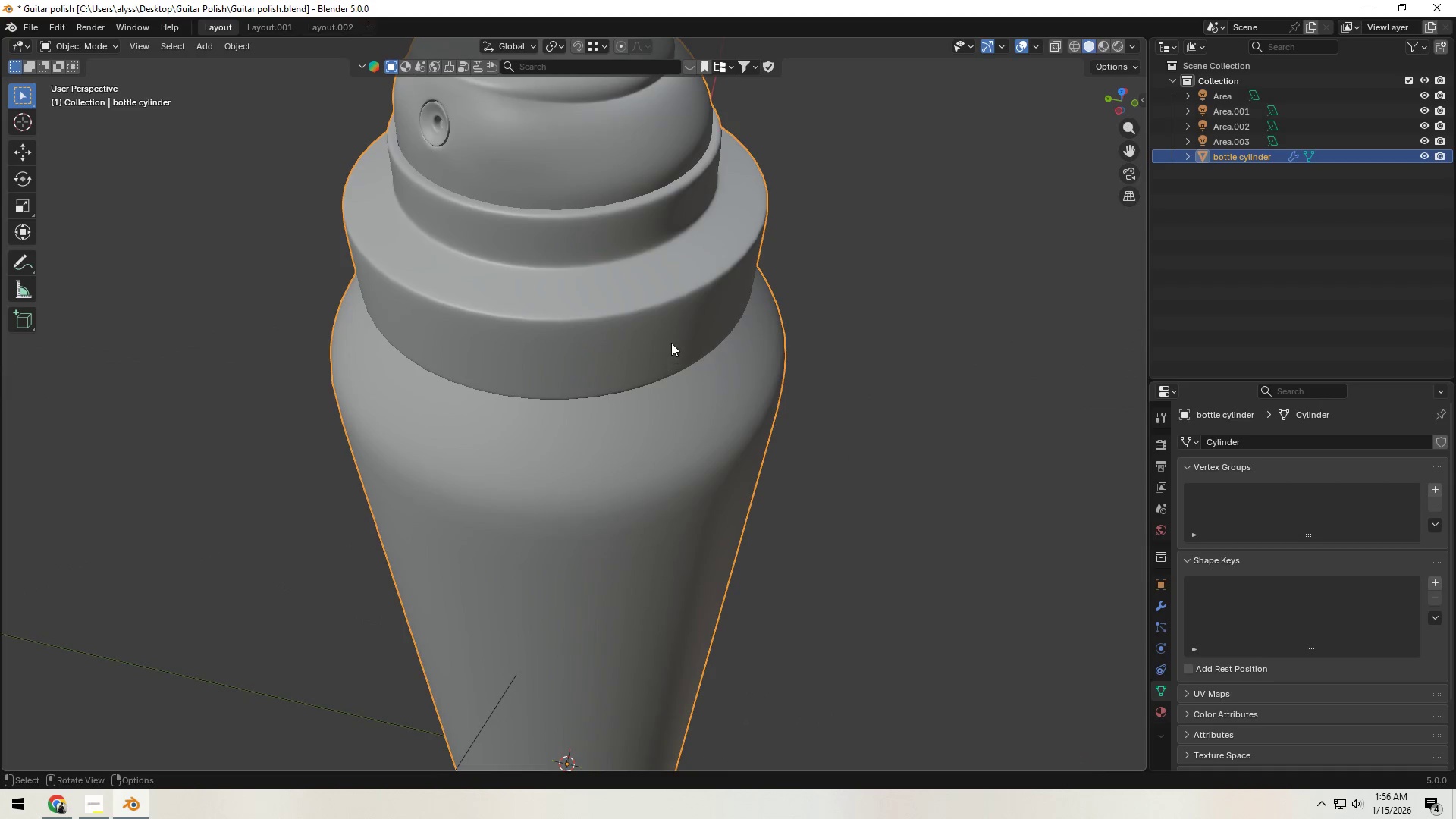 
scroll: coordinate [676, 255], scroll_direction: up, amount: 3.0
 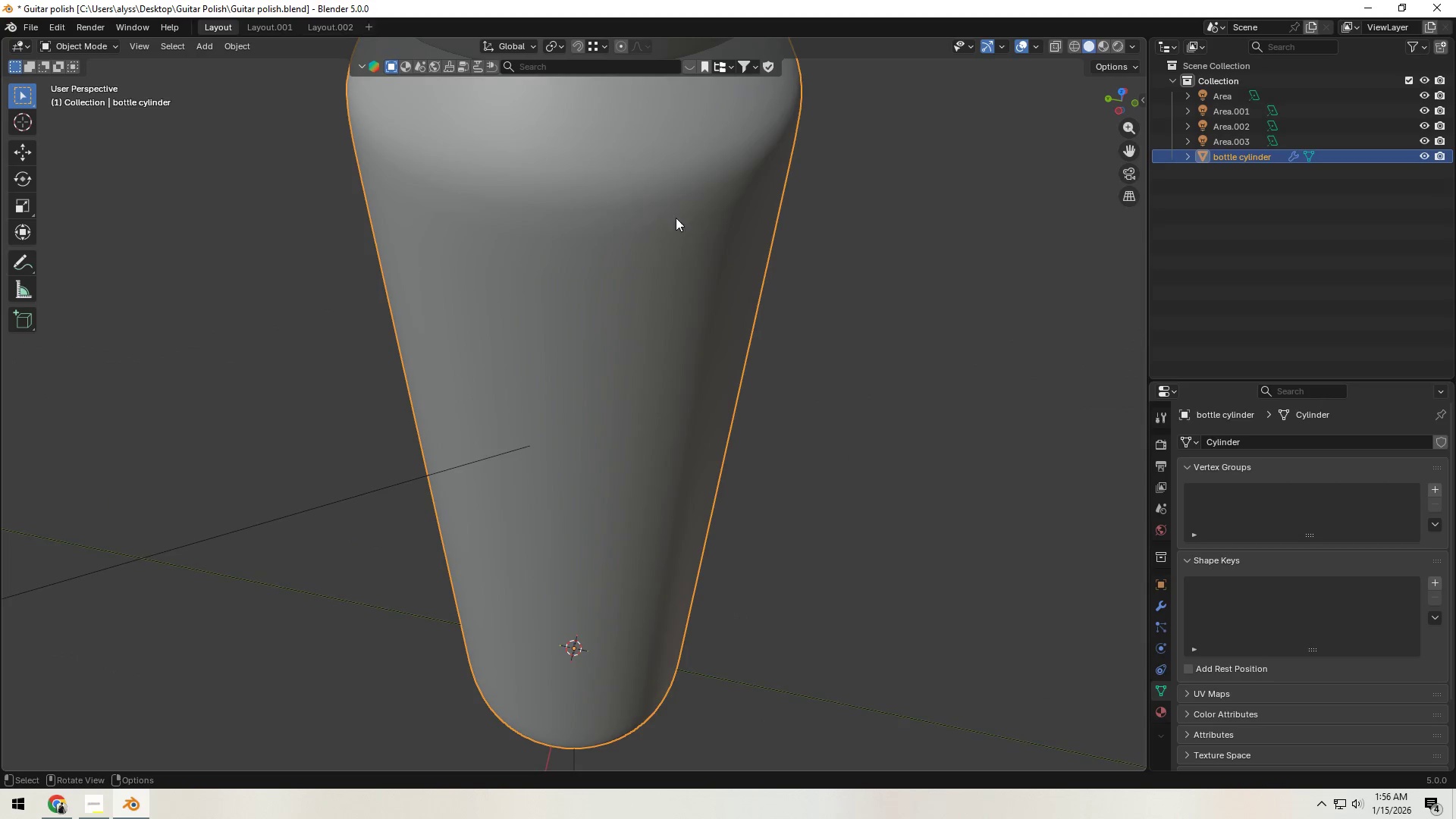 
left_click([671, 340])
 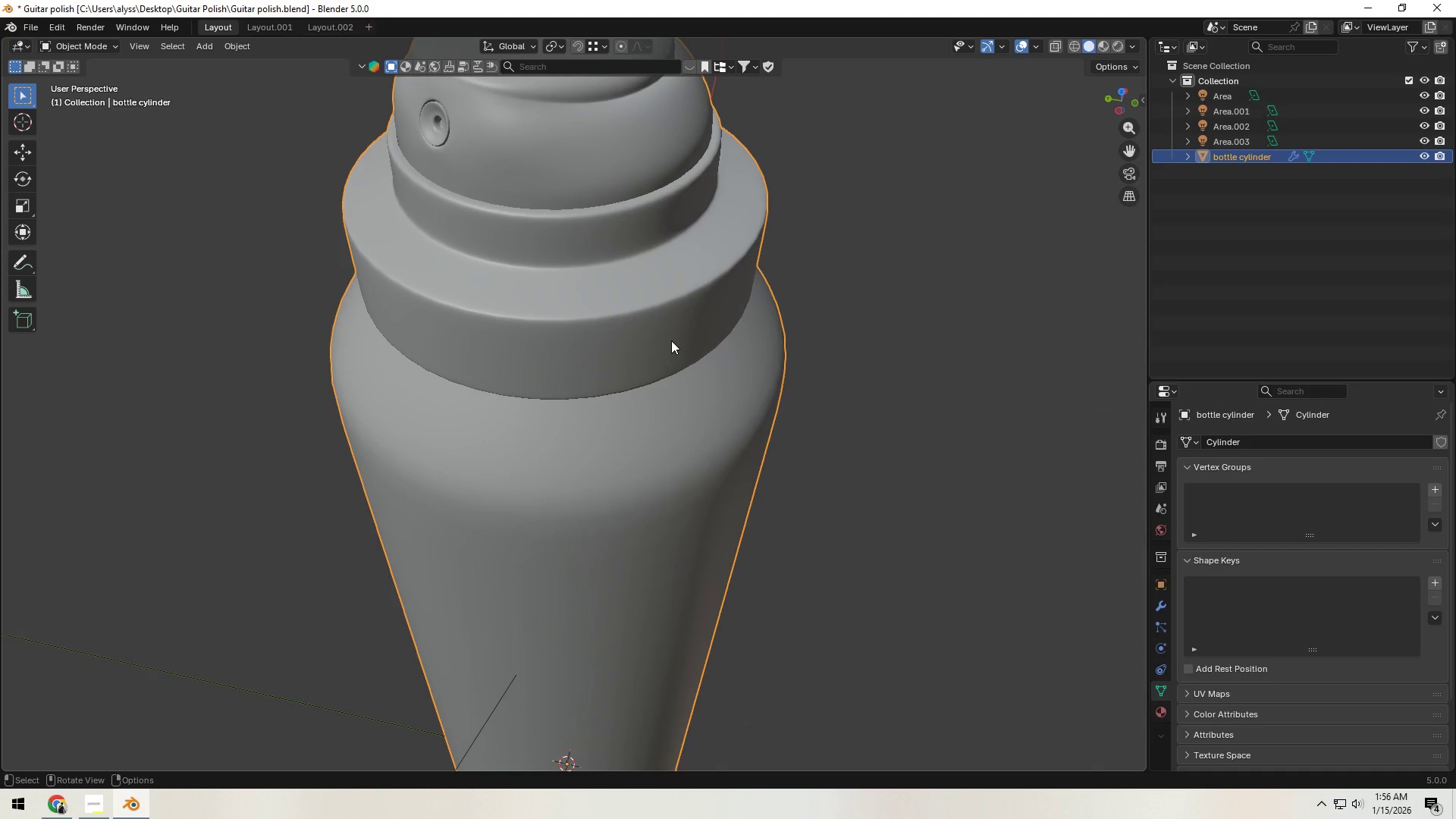 
key(Tab)
 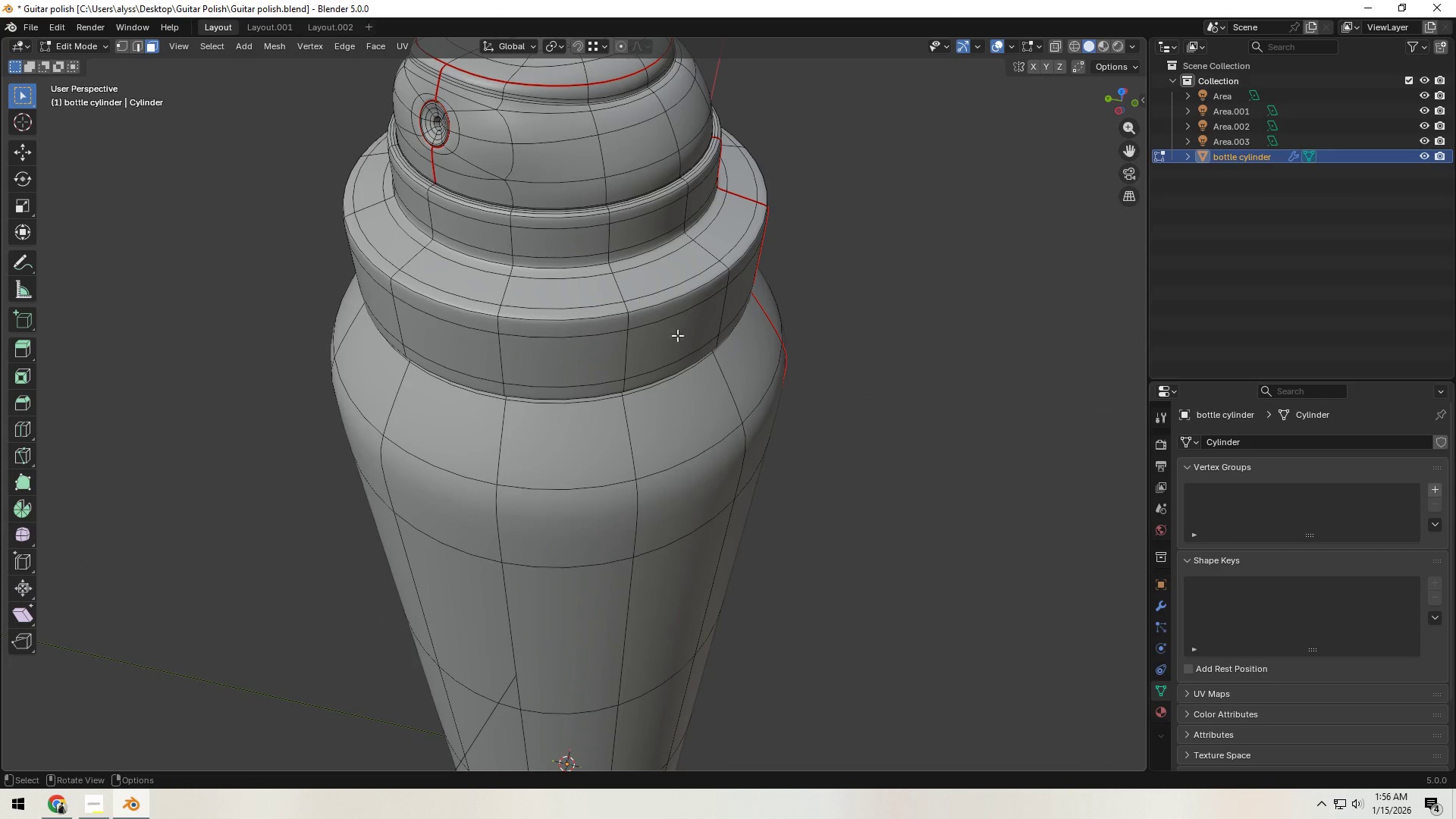 
key(Shift+ShiftLeft)
 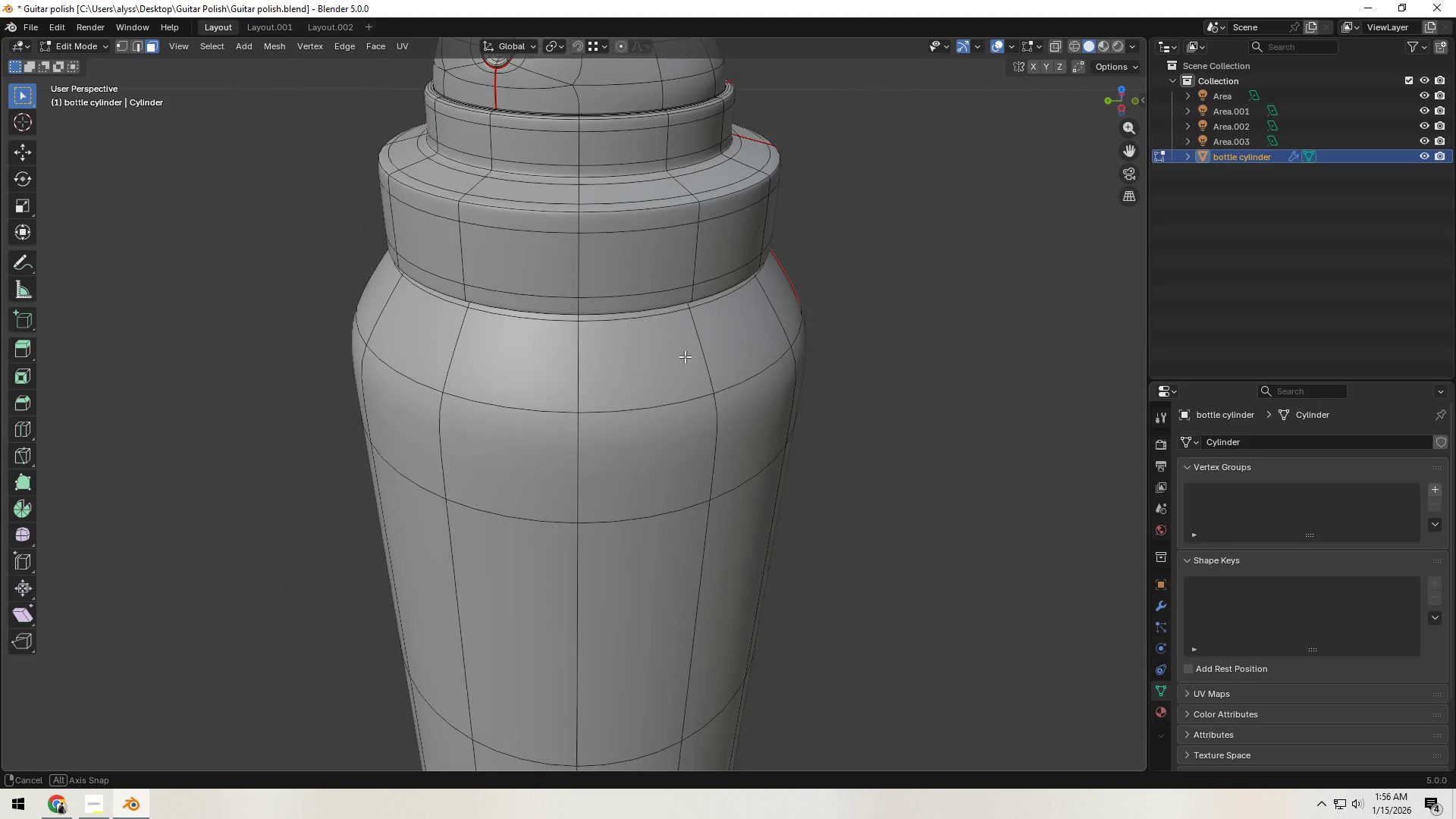 
key(Shift+ShiftLeft)
 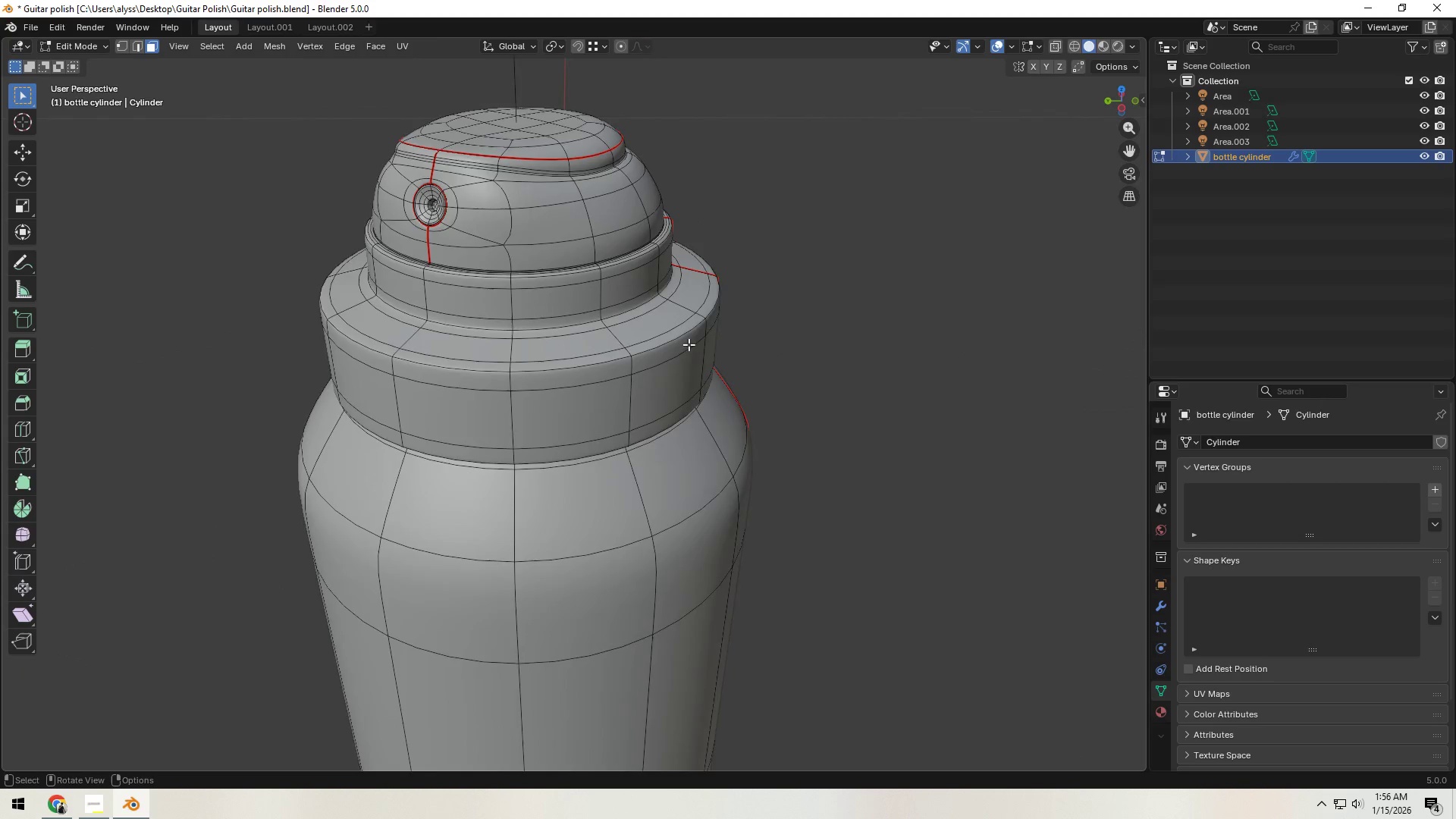 
scroll: coordinate [689, 344], scroll_direction: up, amount: 2.0
 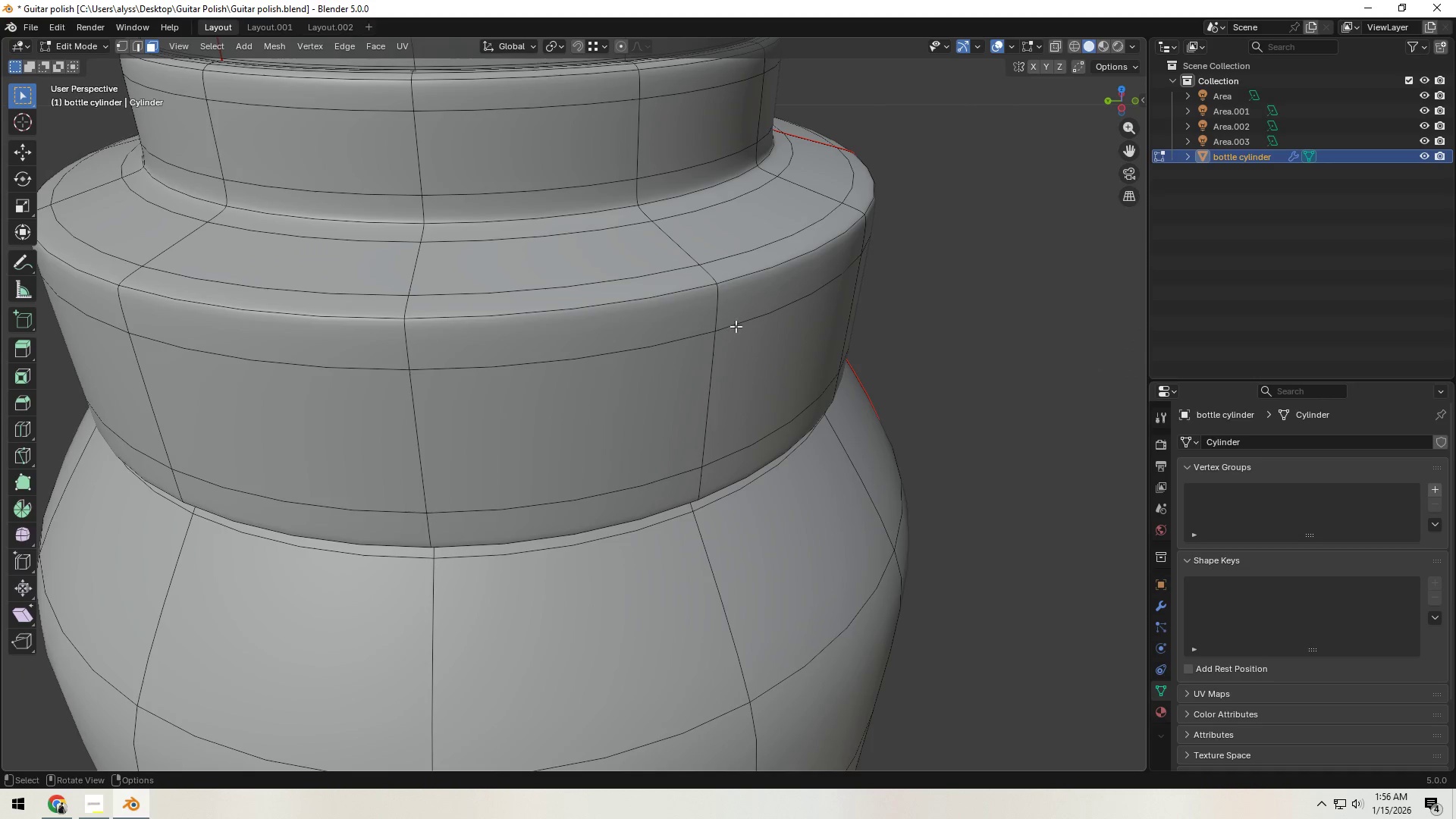 
hold_key(key=AltLeft, duration=0.58)
left_click([746, 325])
 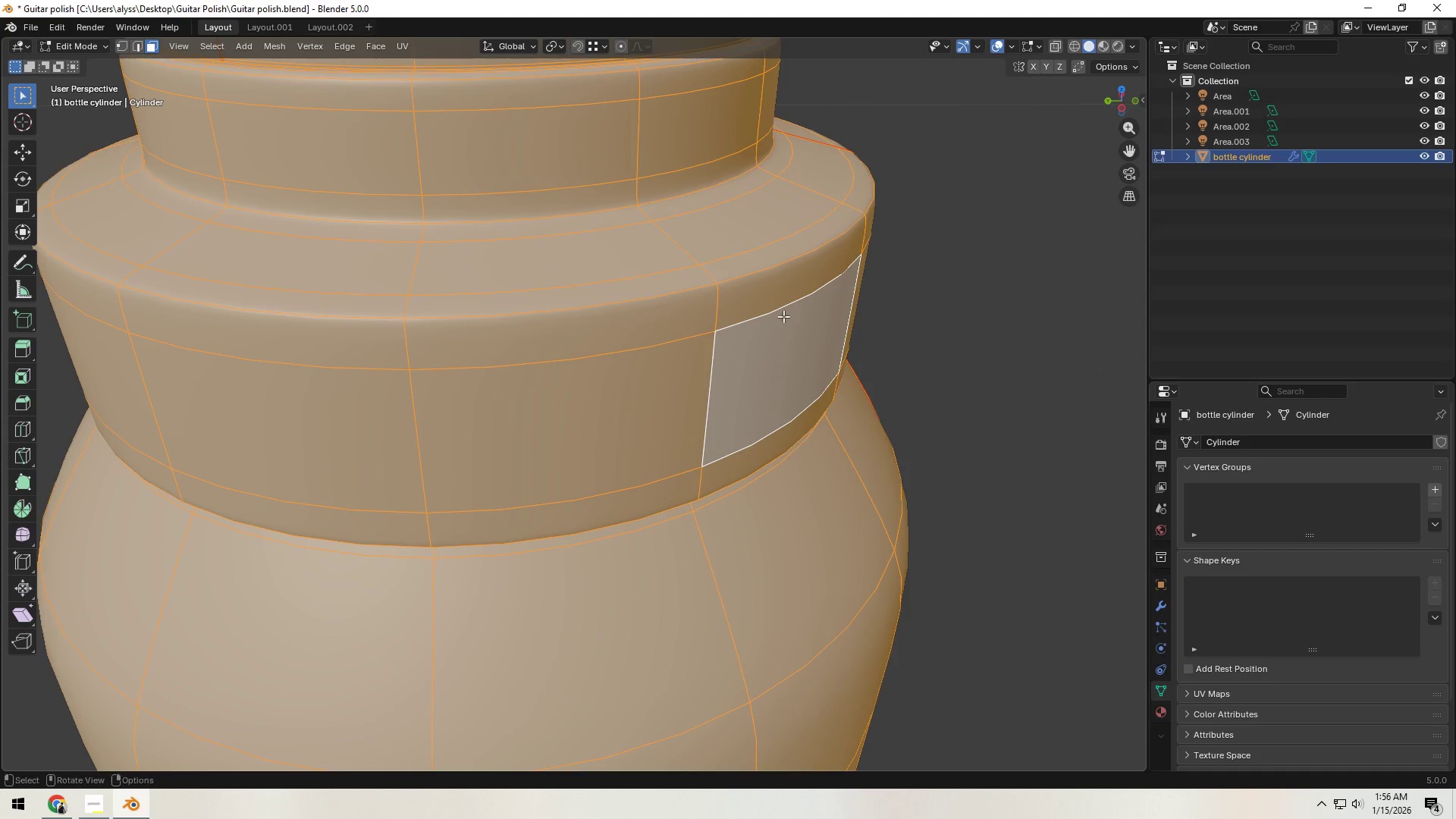 
key(2)
 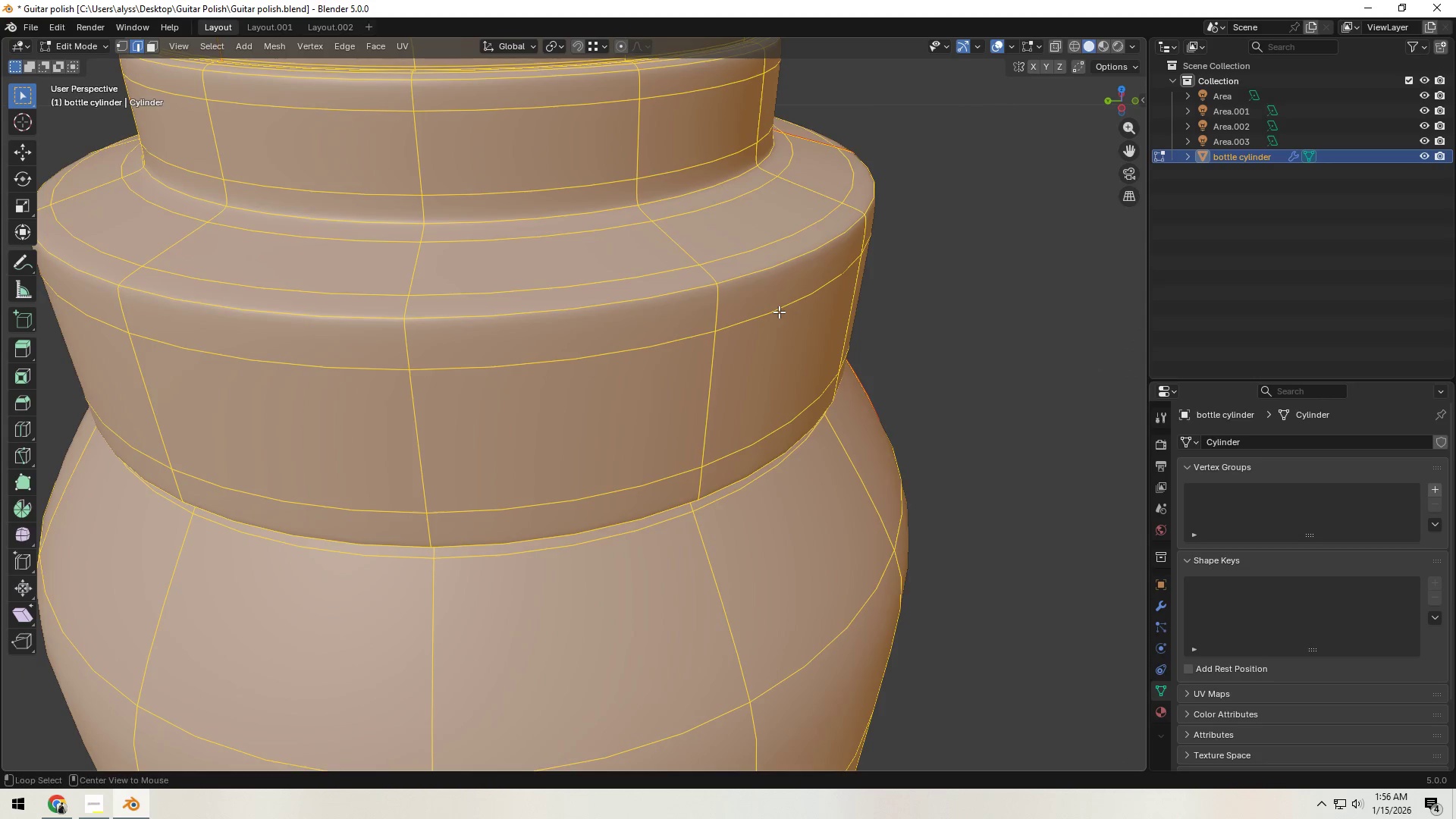 
hold_key(key=AltLeft, duration=0.39)
left_click([779, 312])
 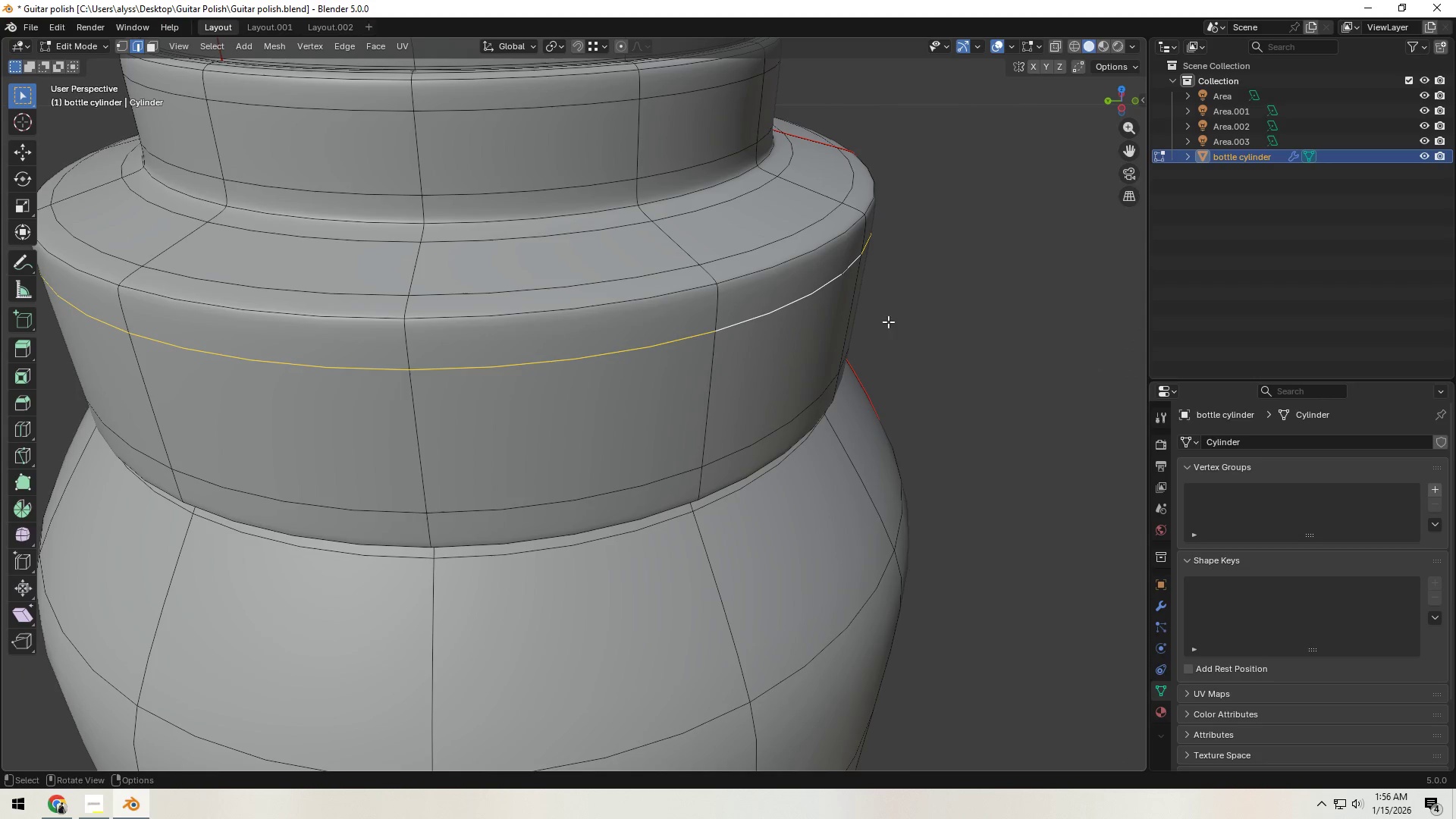 
type(gz)
 